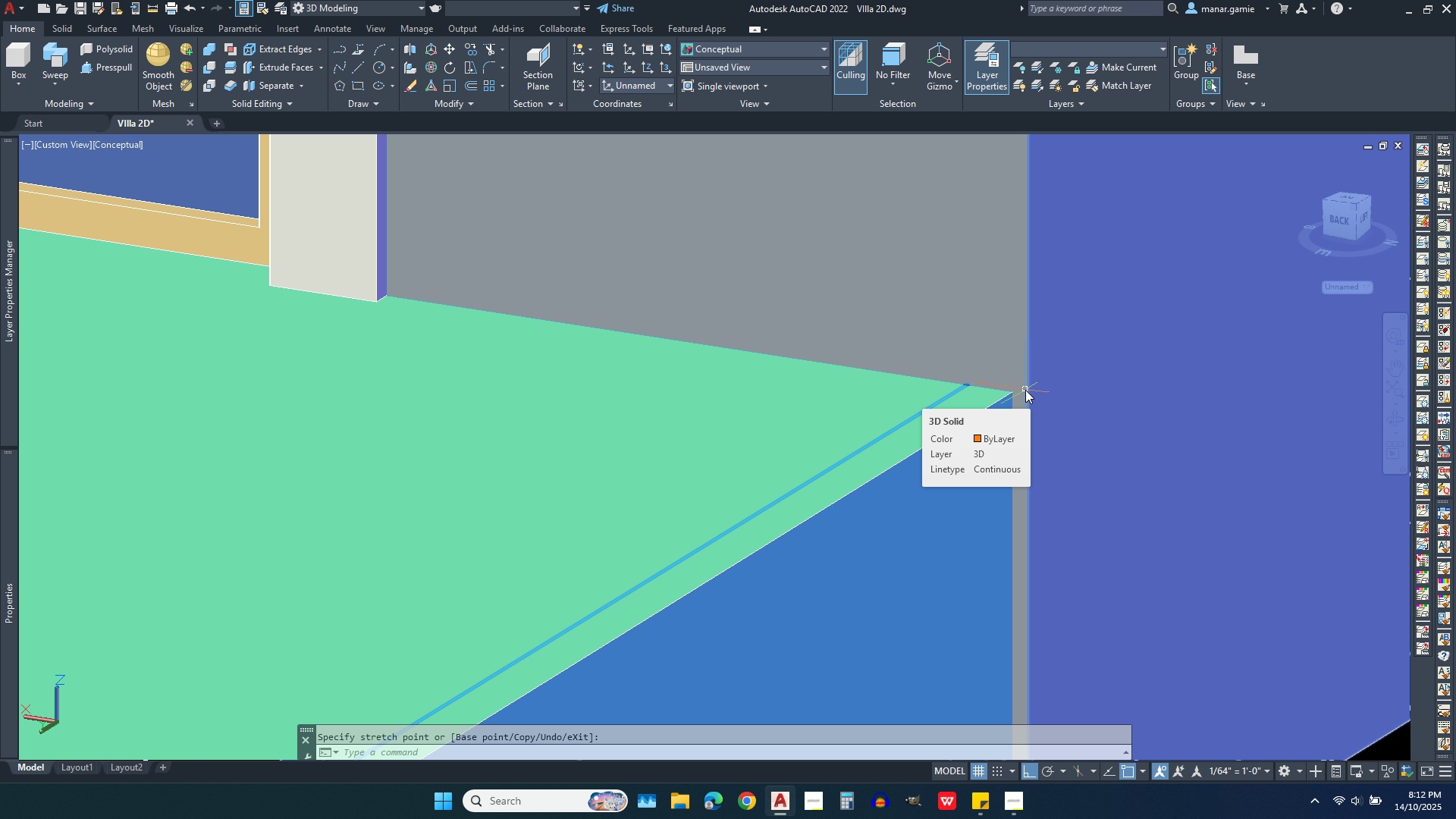 
scroll: coordinate [1033, 323], scroll_direction: down, amount: 2.0
 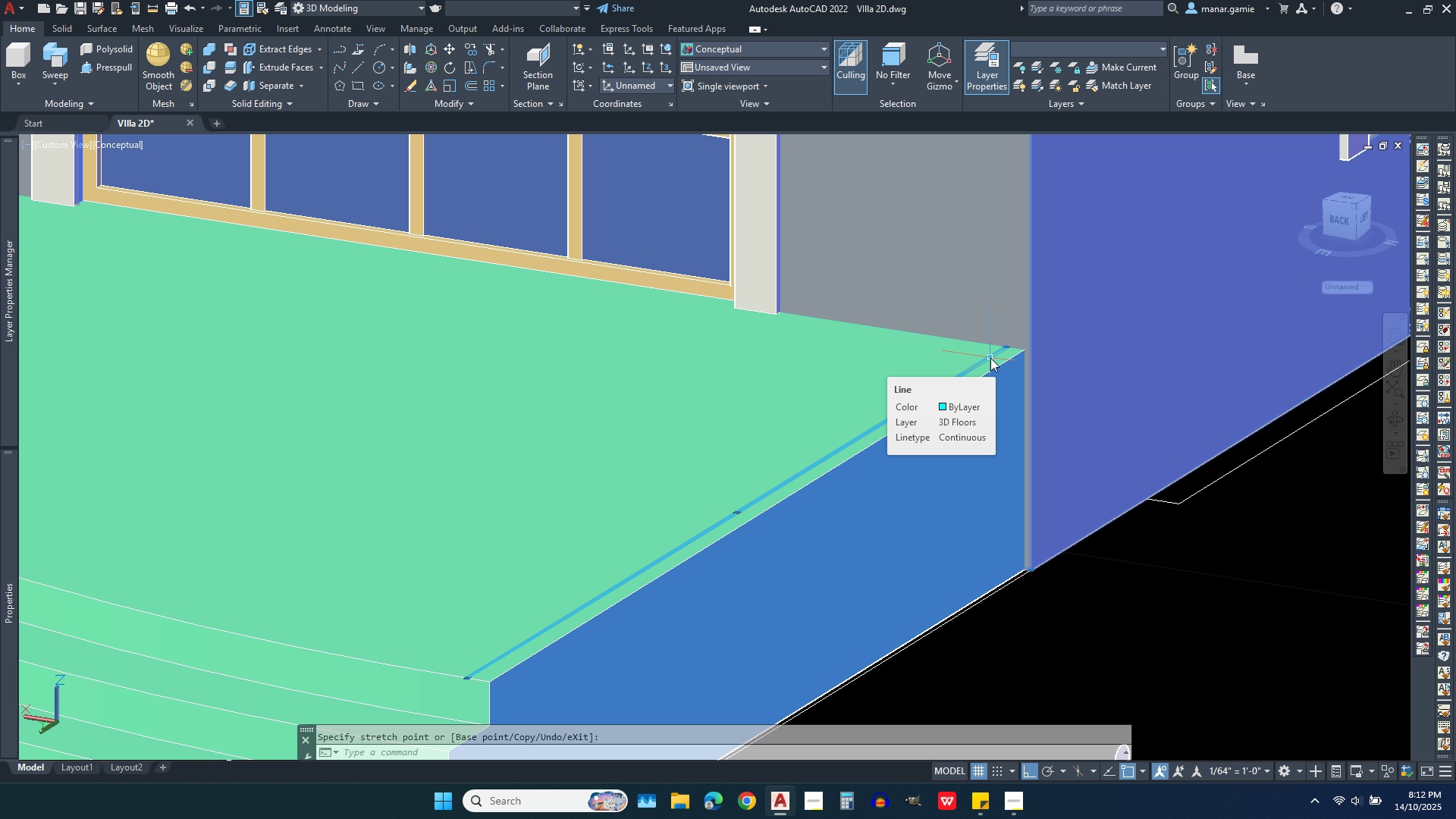 
wait(5.63)
 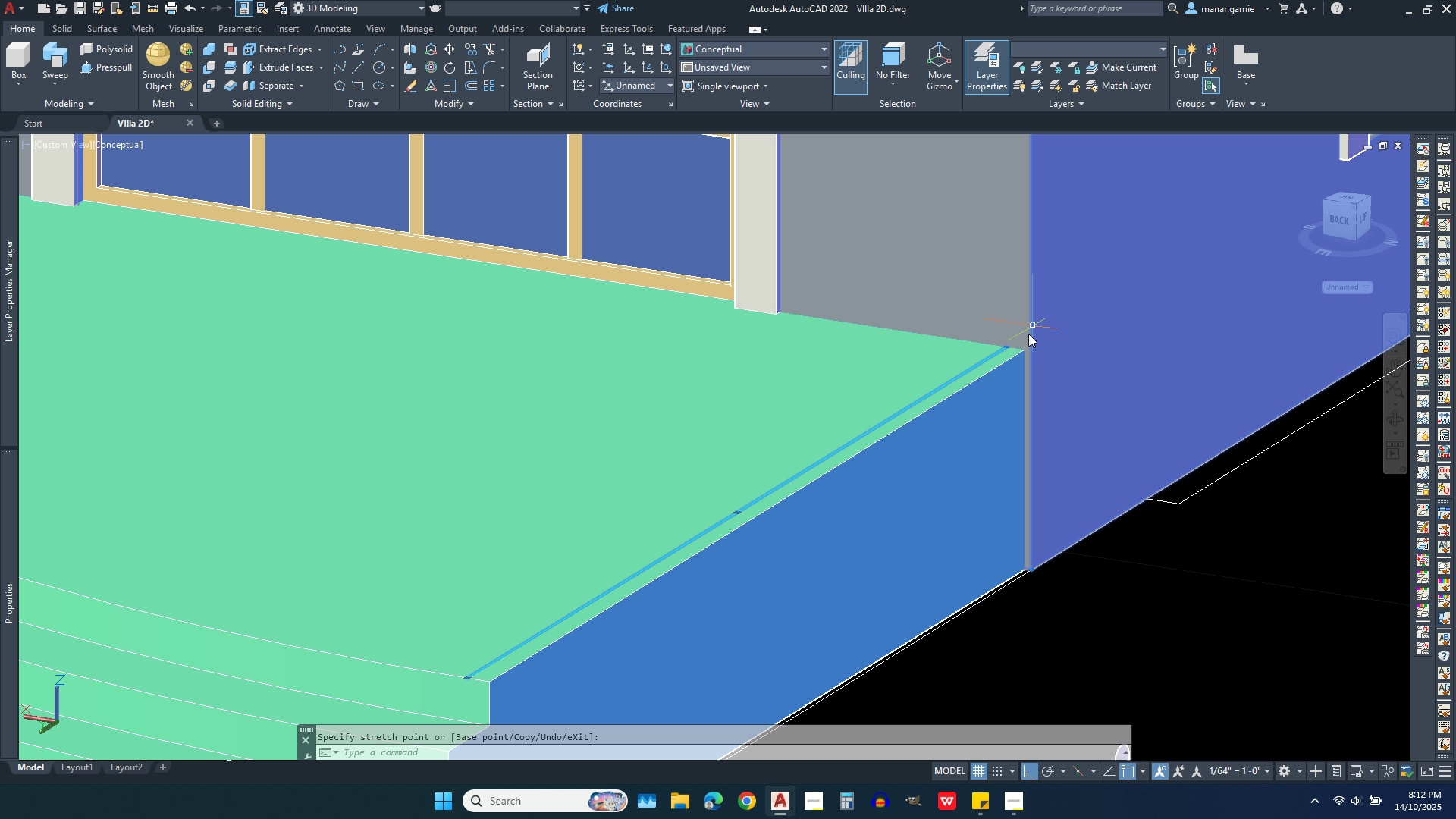 
left_click([990, 358])
 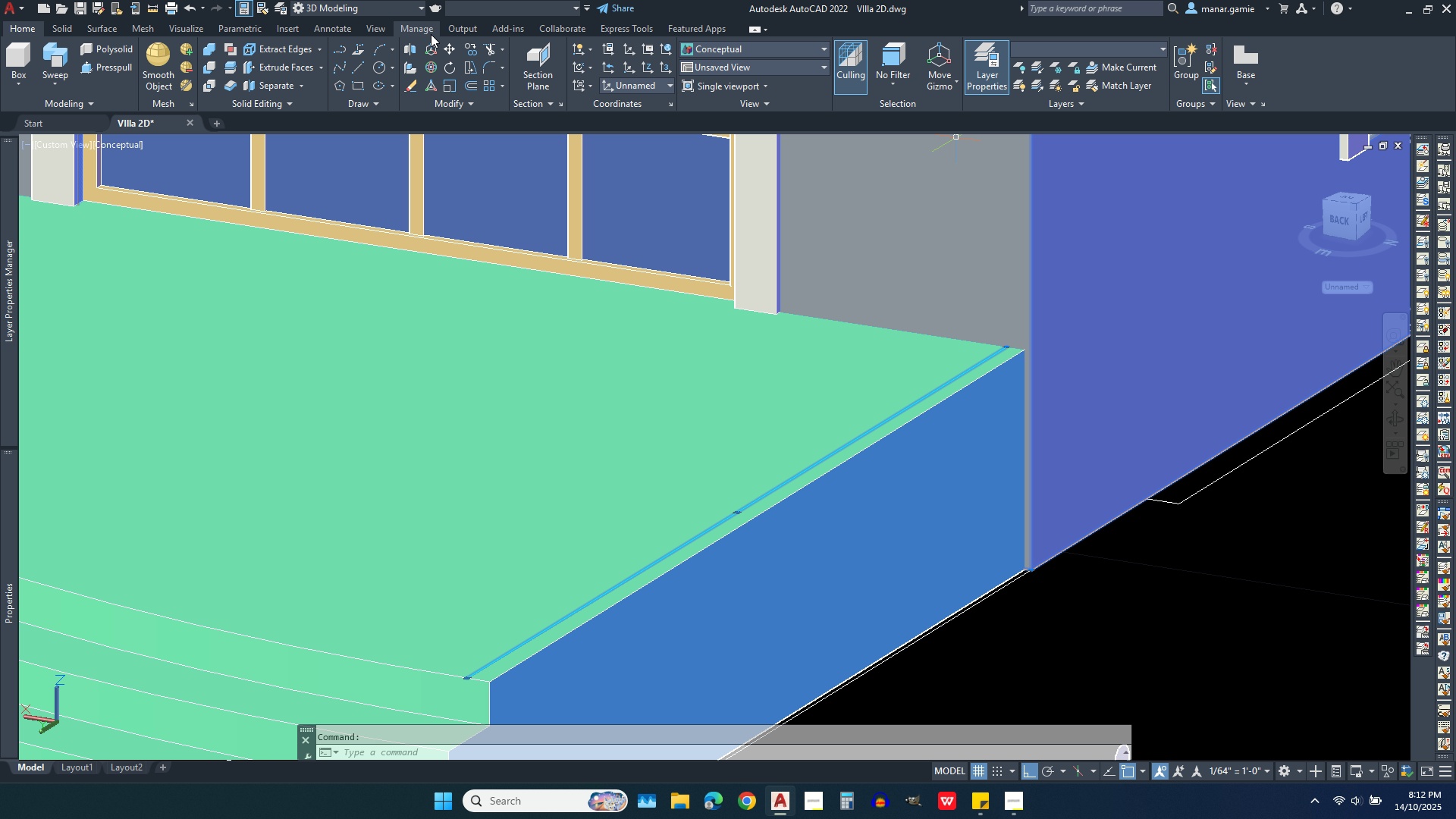 
left_click([452, 52])
 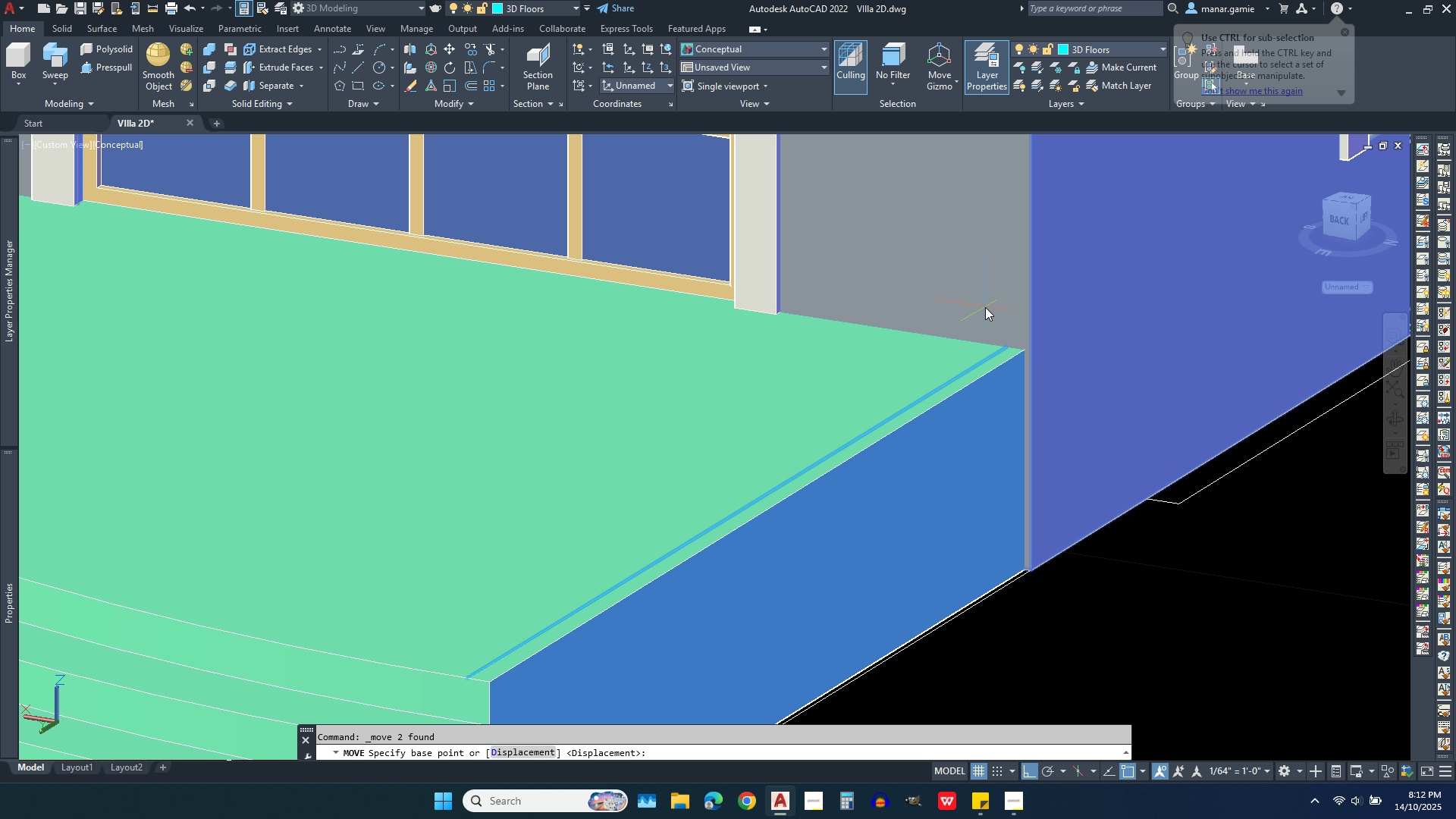 
left_click([985, 307])
 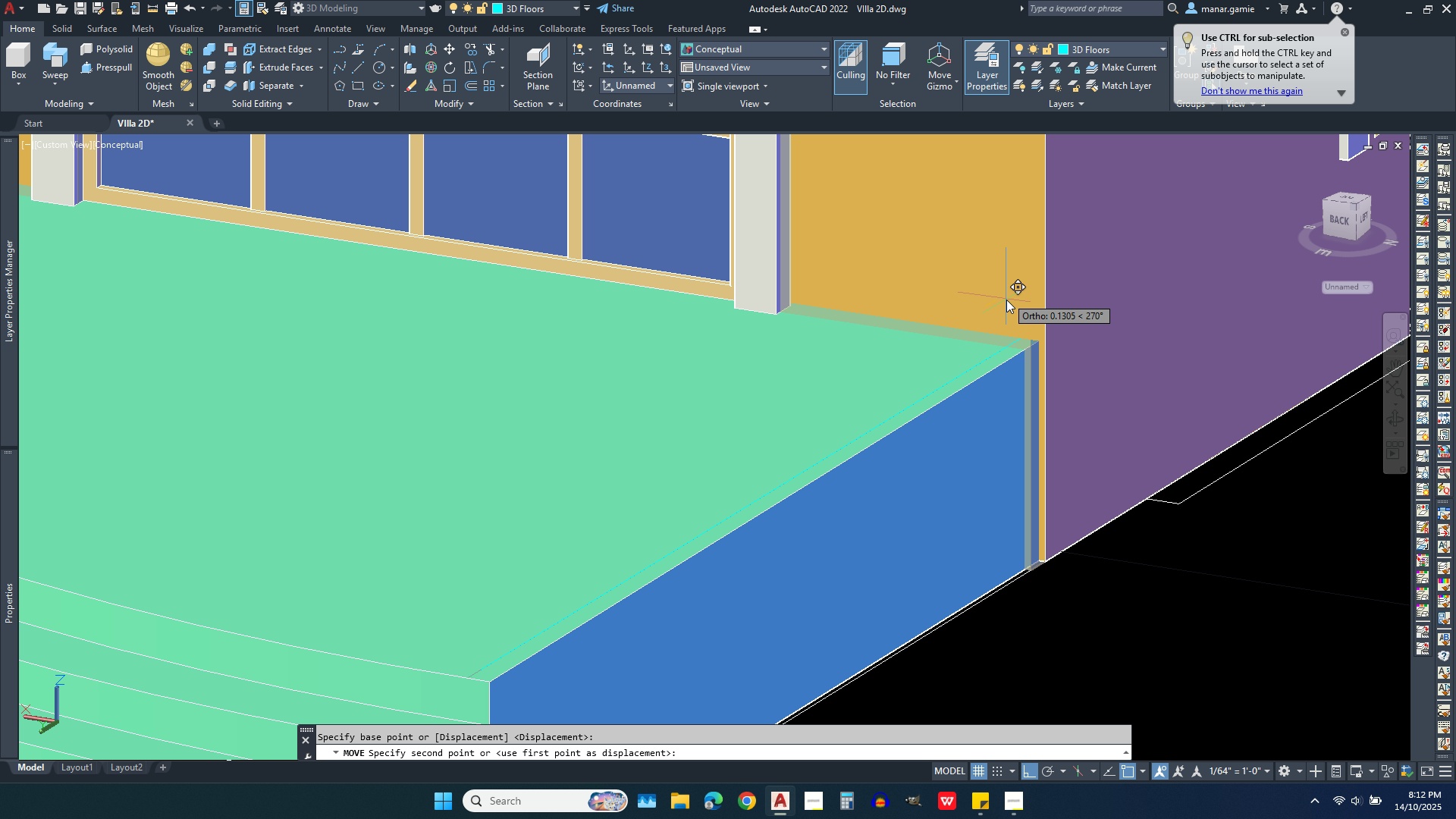 
key(Backquote)
 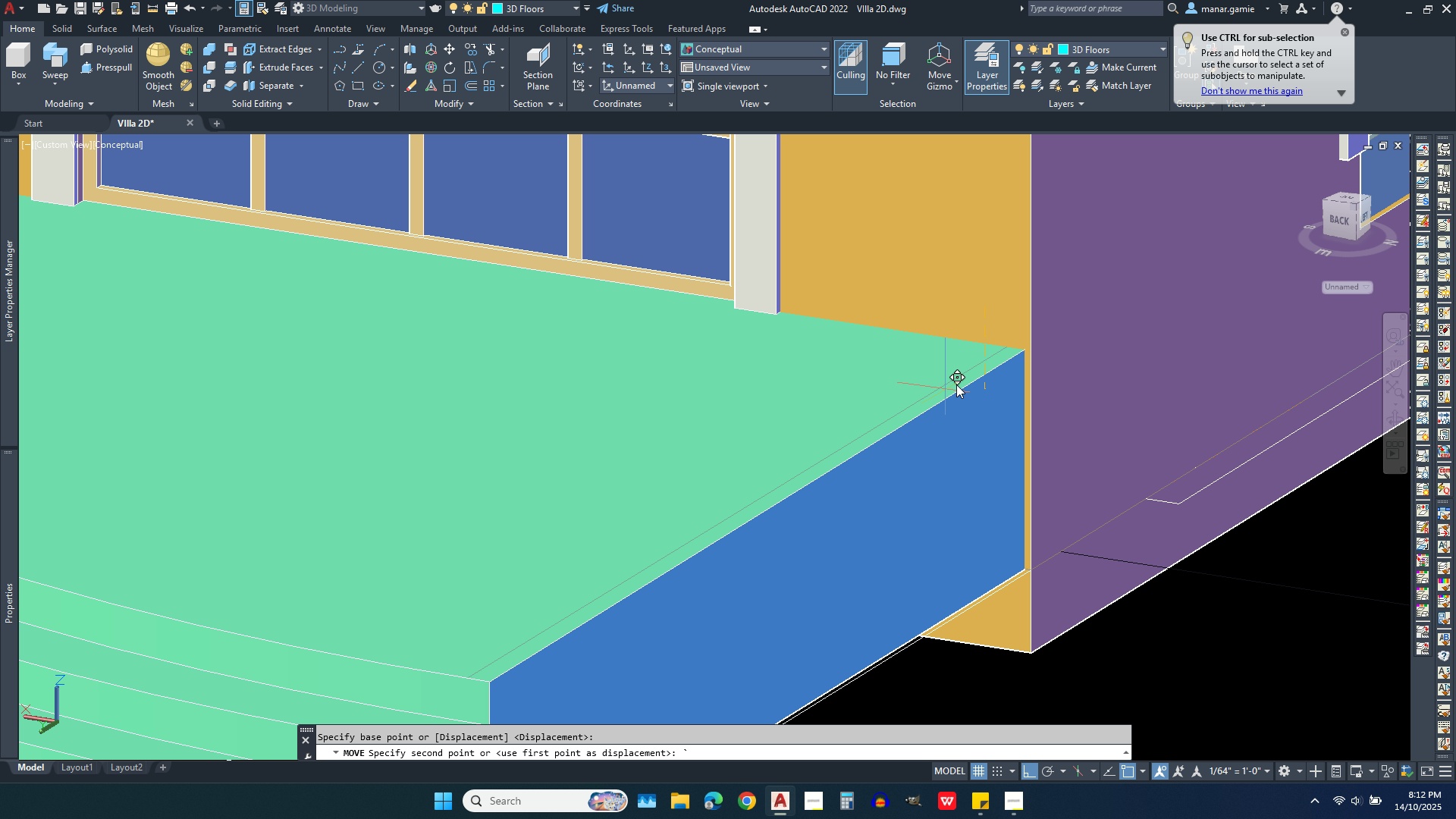 
key(Escape)
 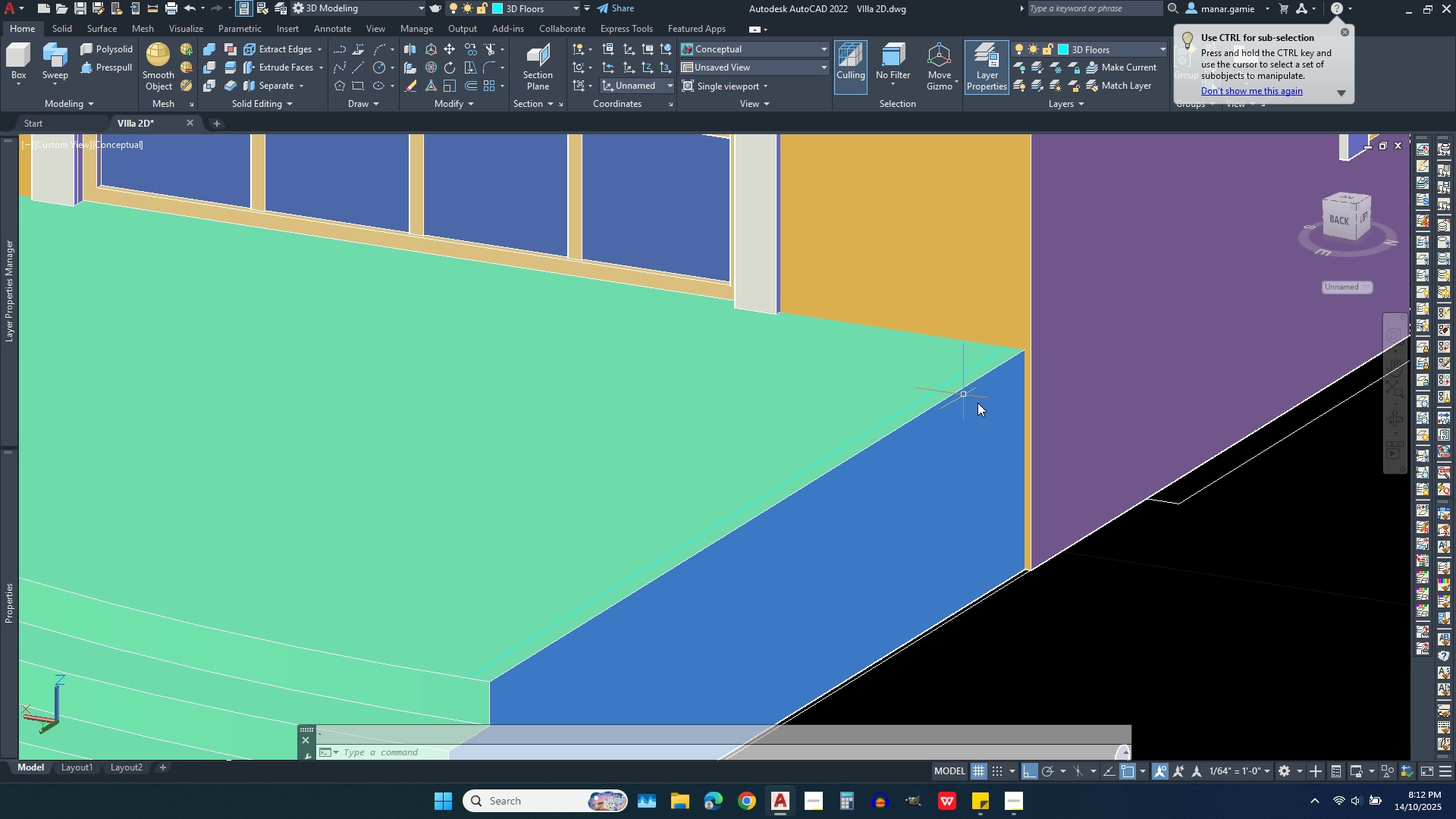 
key(Escape)
 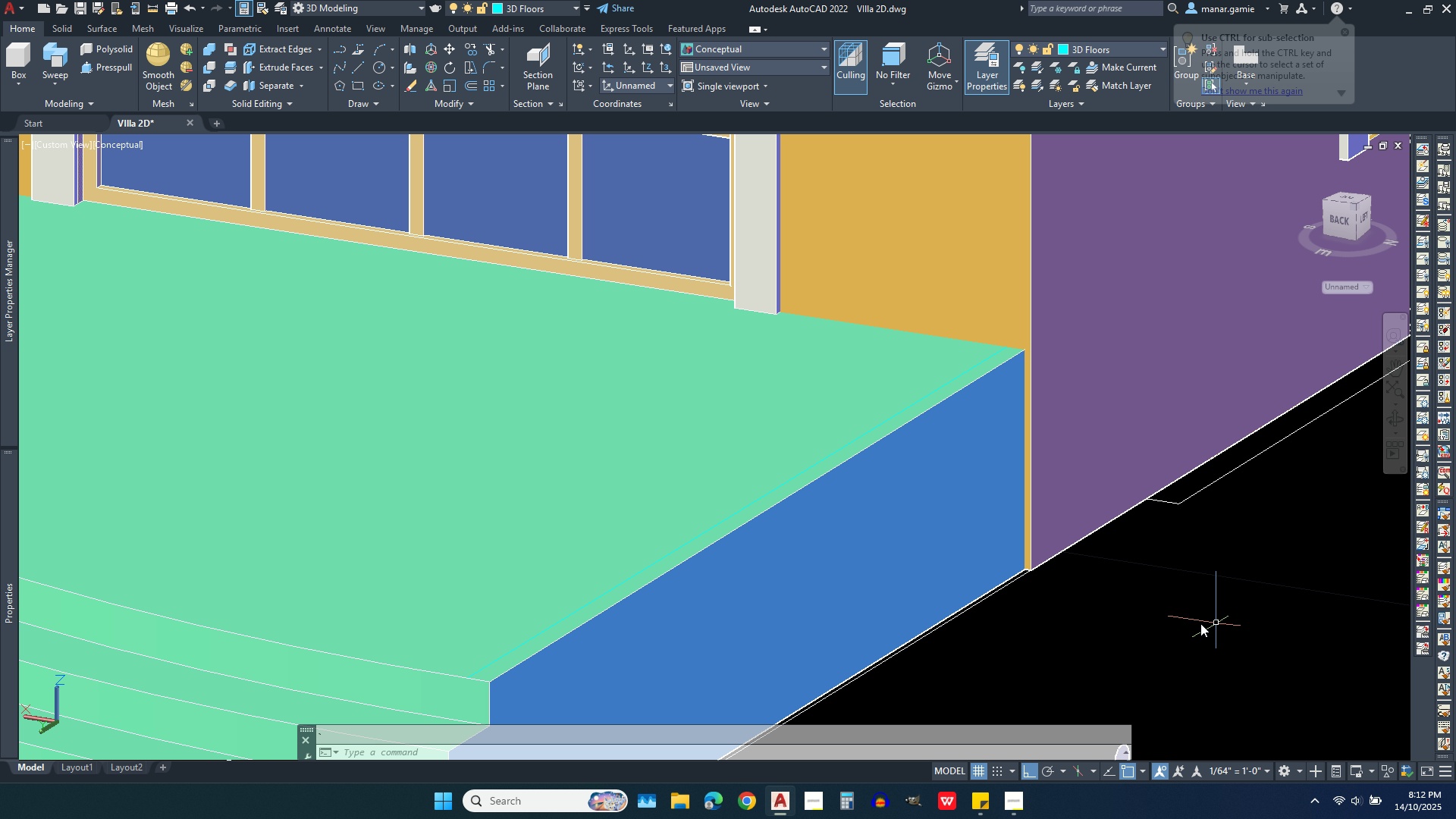 
key(Escape)
 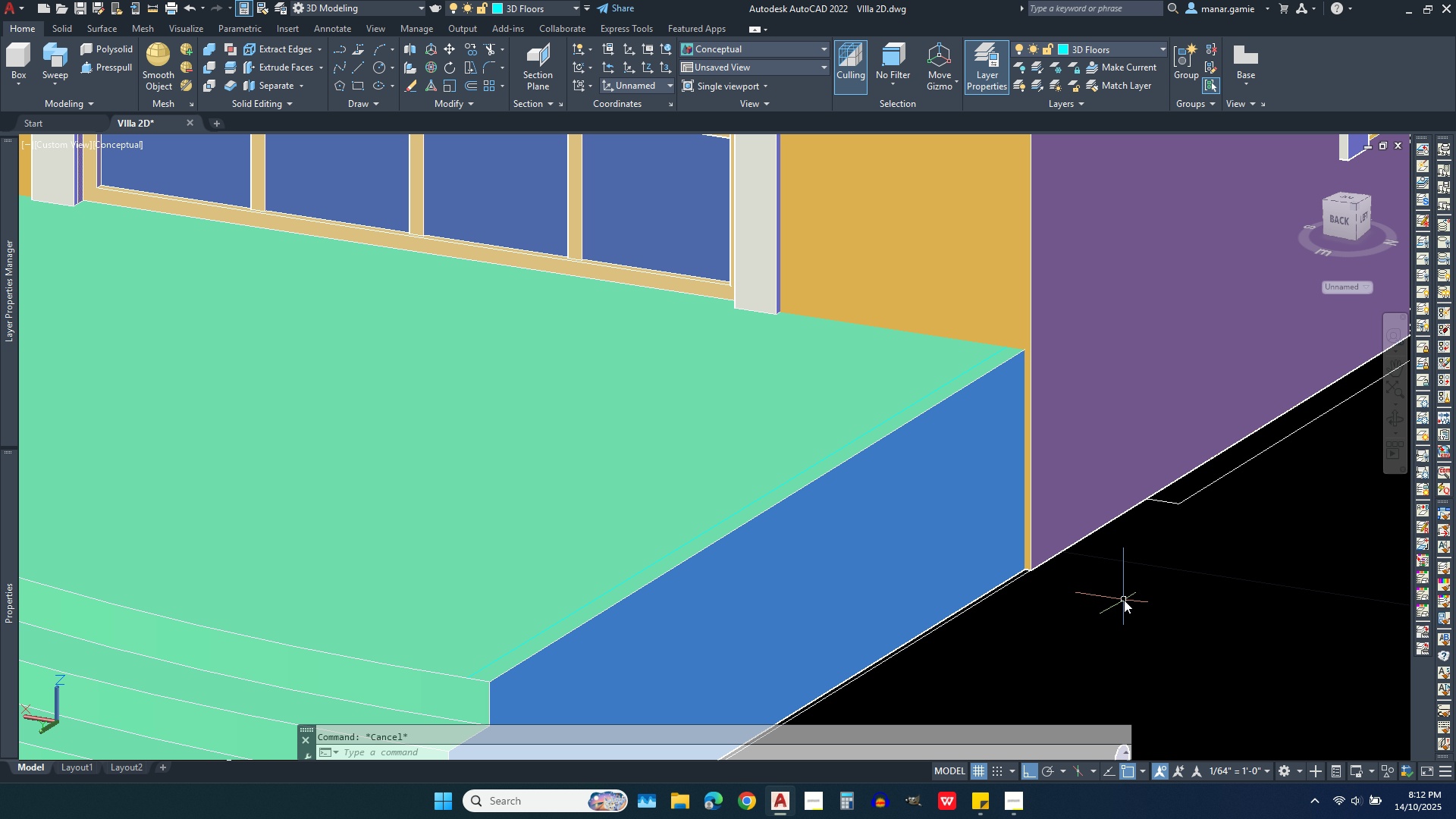 
key(Escape)
 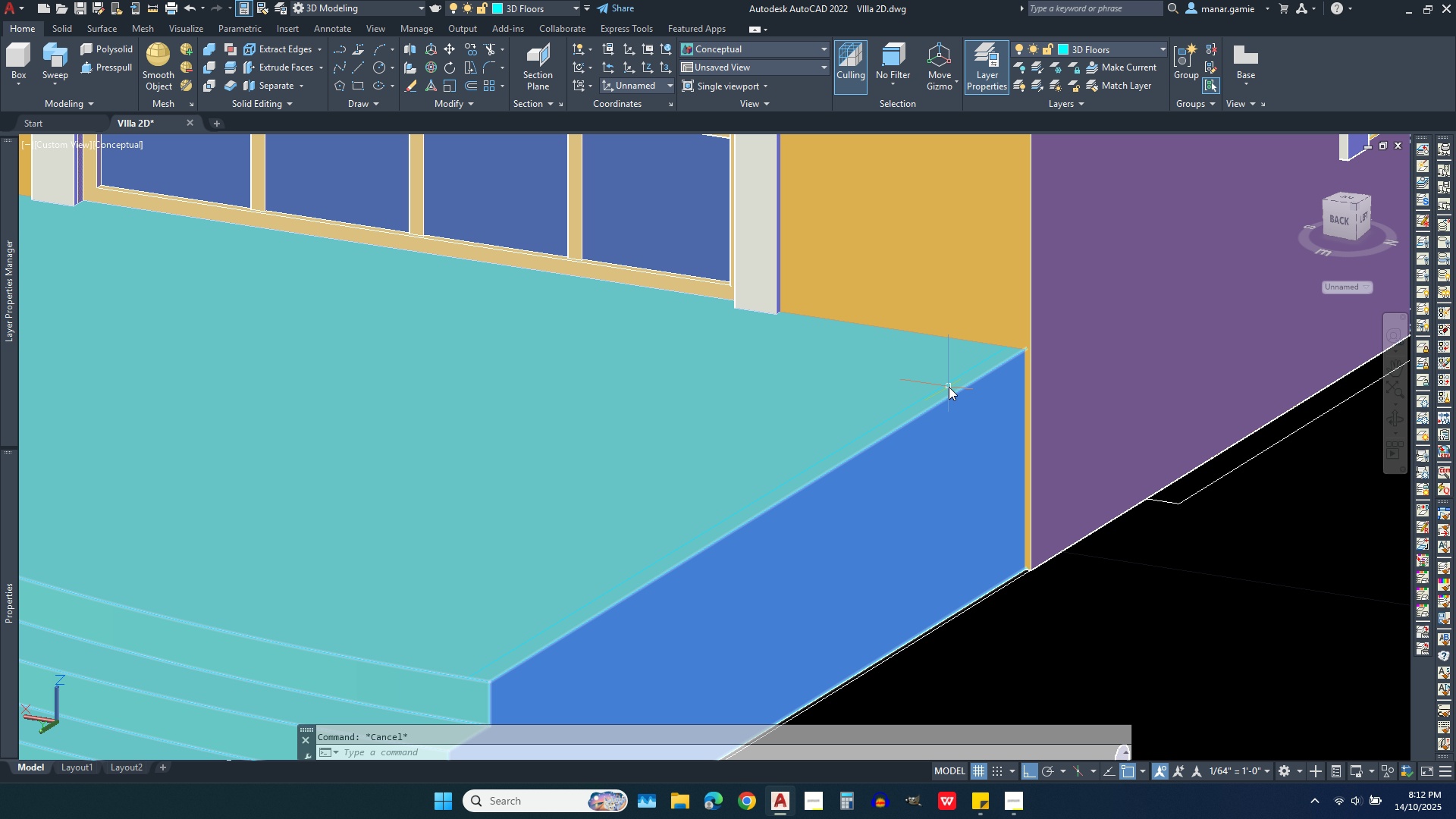 
left_click([943, 384])
 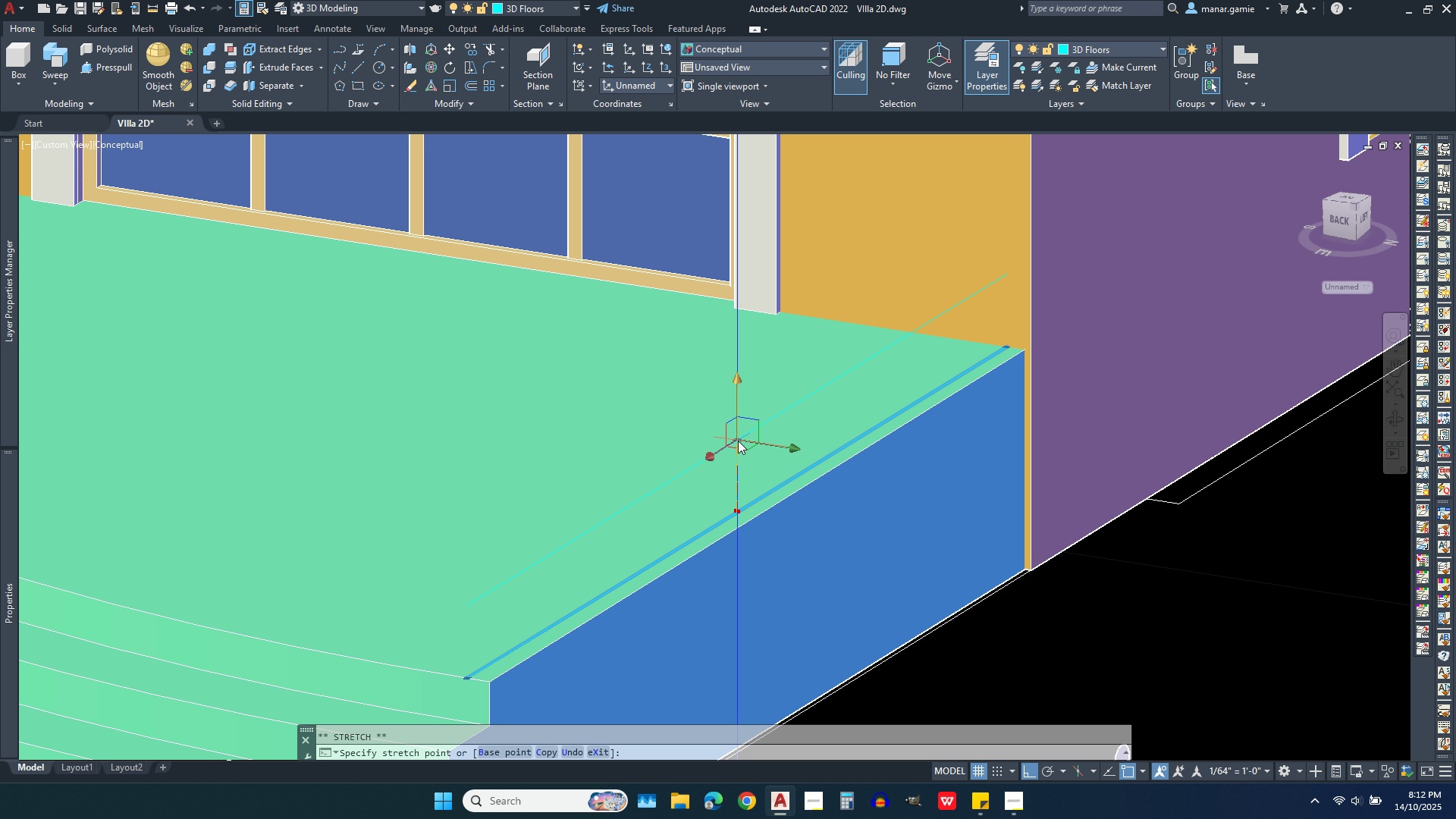 
wait(6.09)
 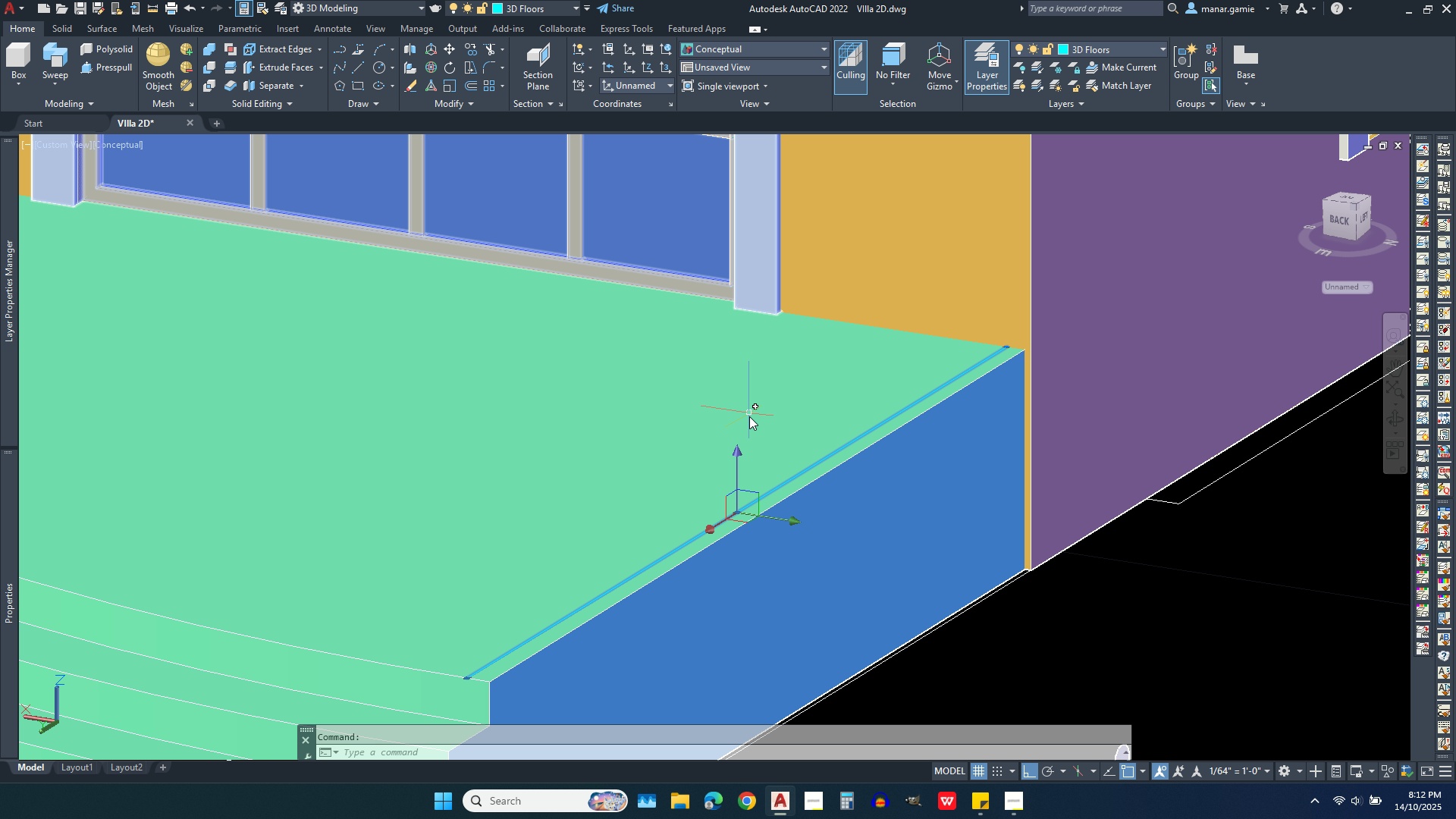 
type(.45)
 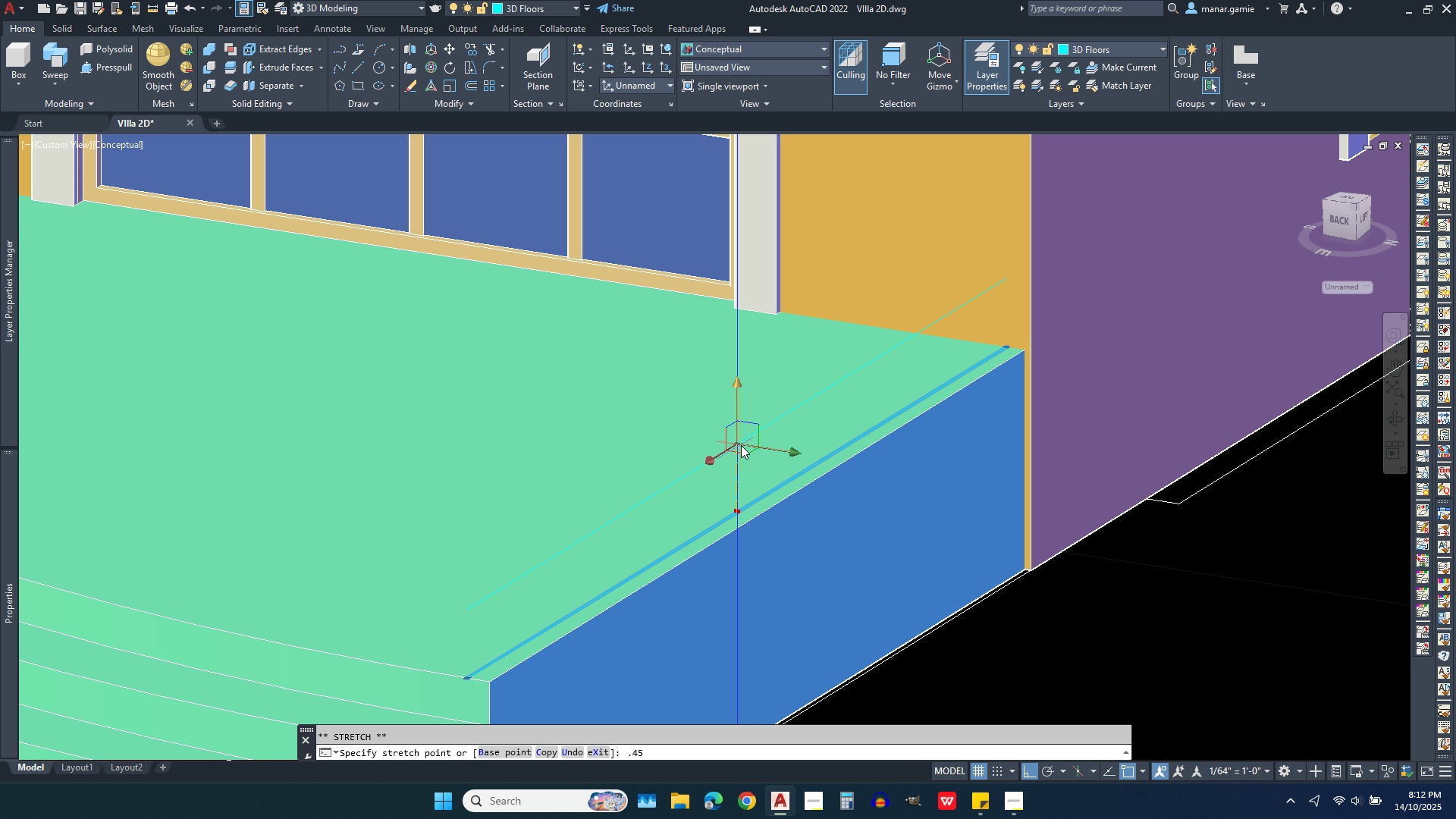 
key(Enter)
 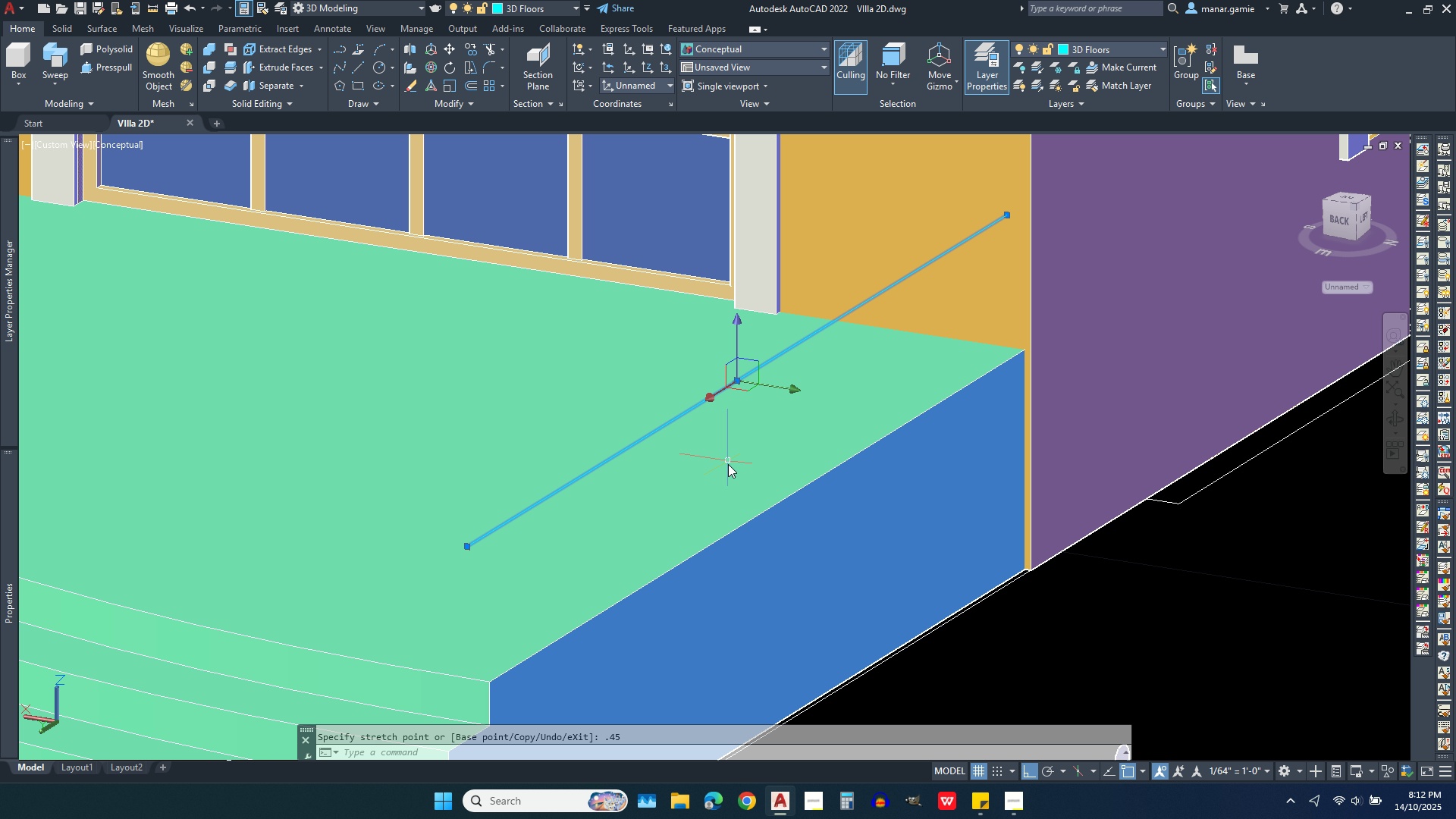 
scroll: coordinate [778, 443], scroll_direction: down, amount: 2.0
 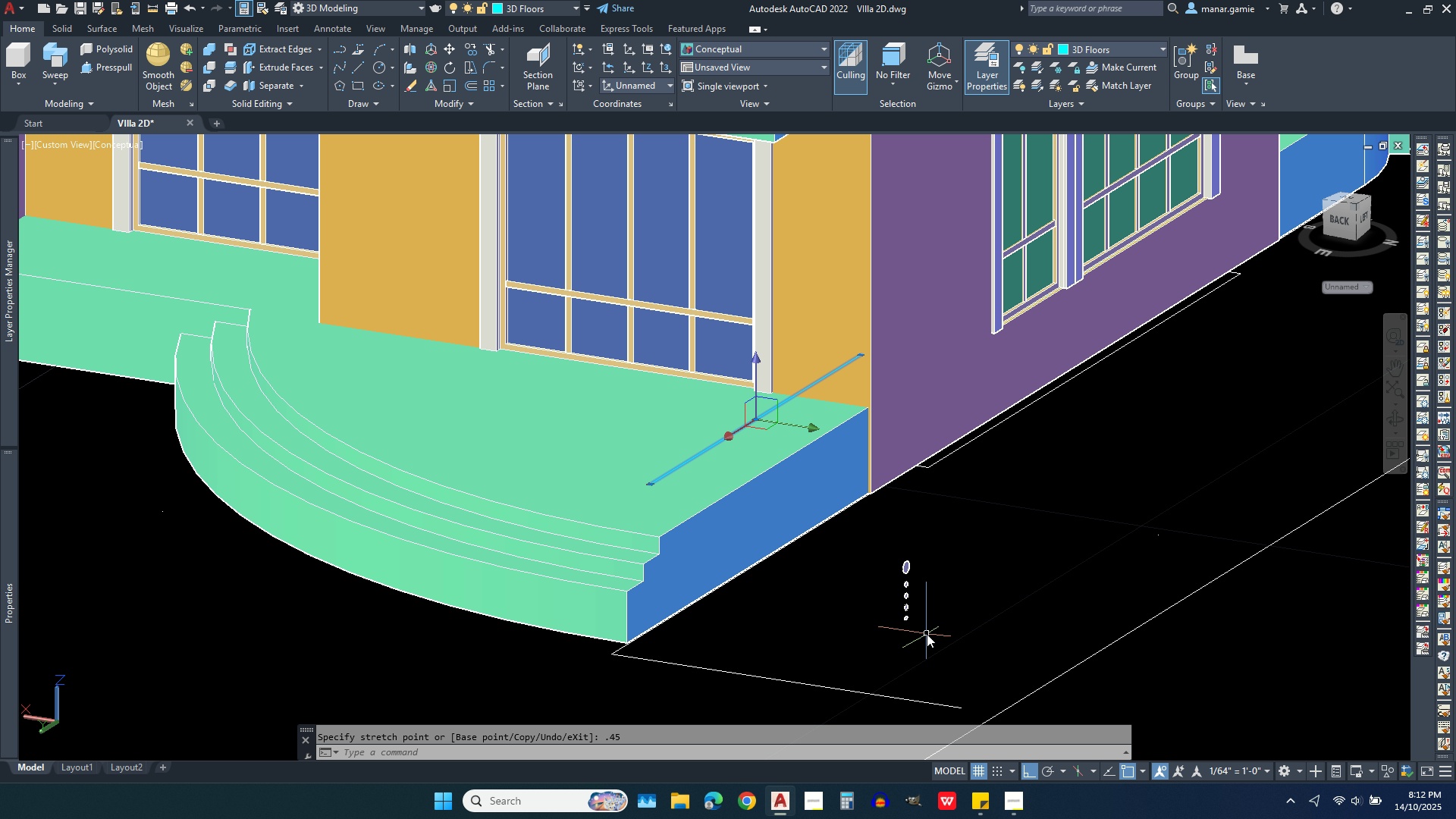 
left_click([927, 634])
 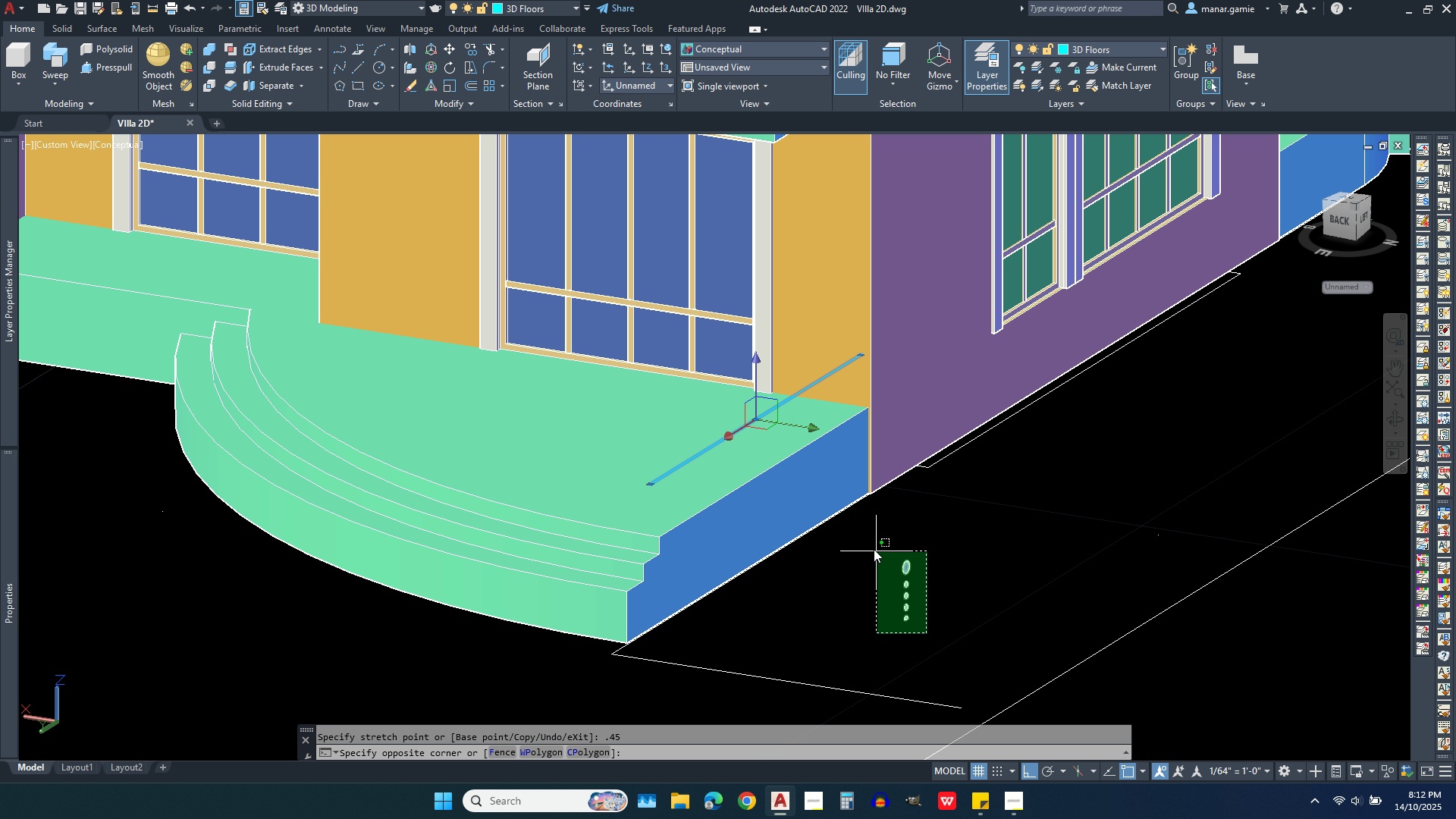 
left_click([874, 544])
 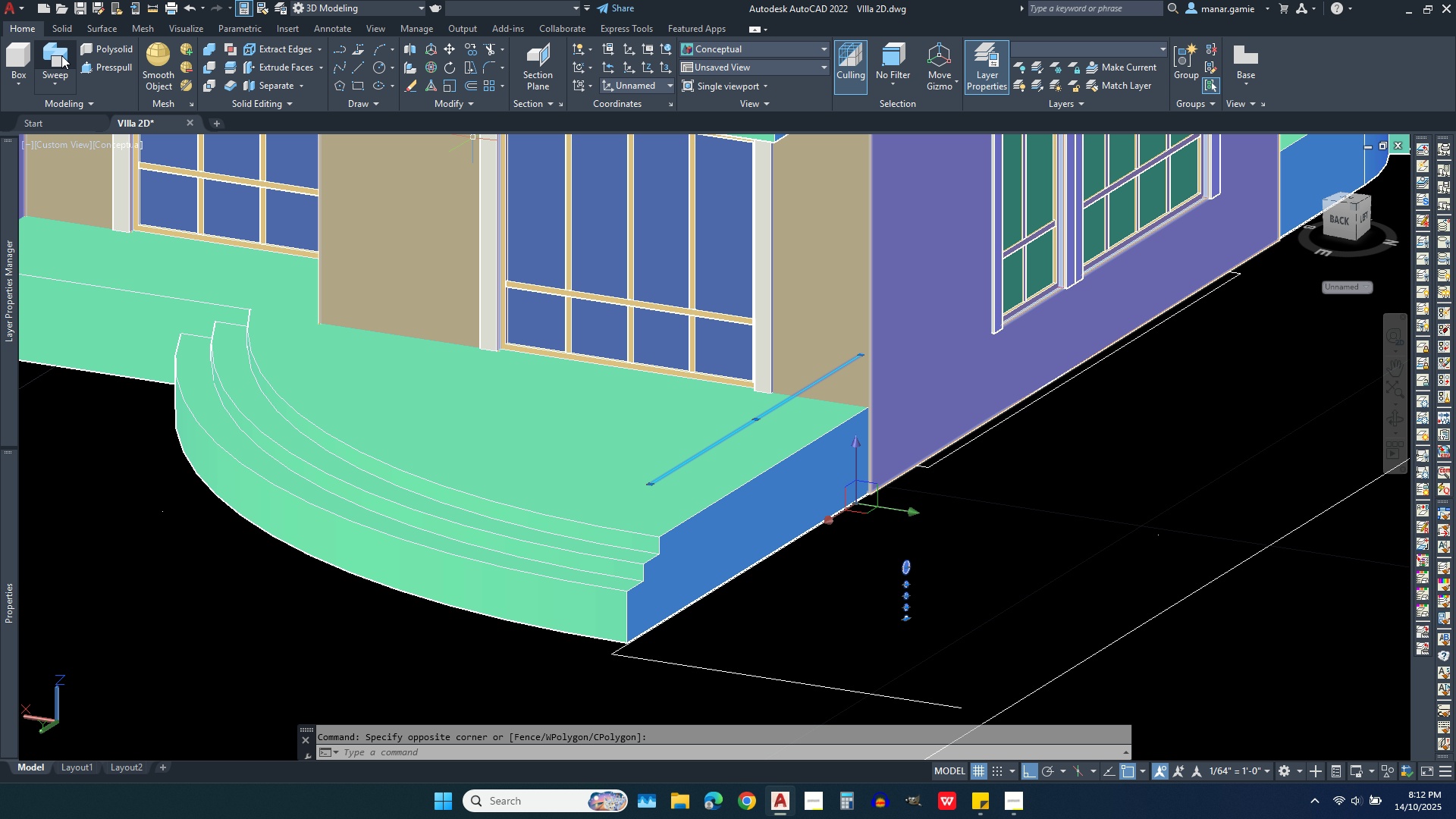 
left_click([56, 53])
 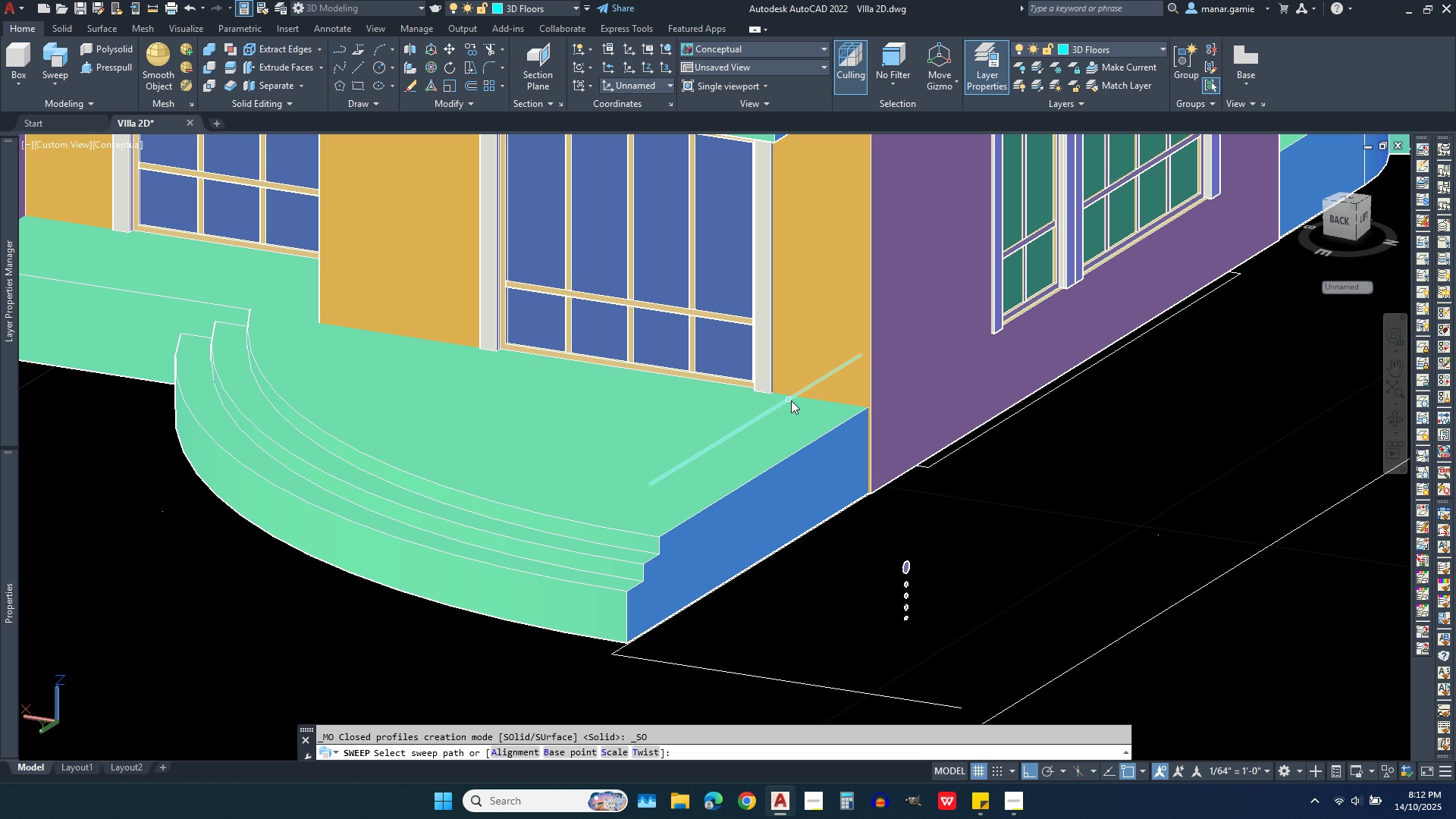 
left_click([791, 400])
 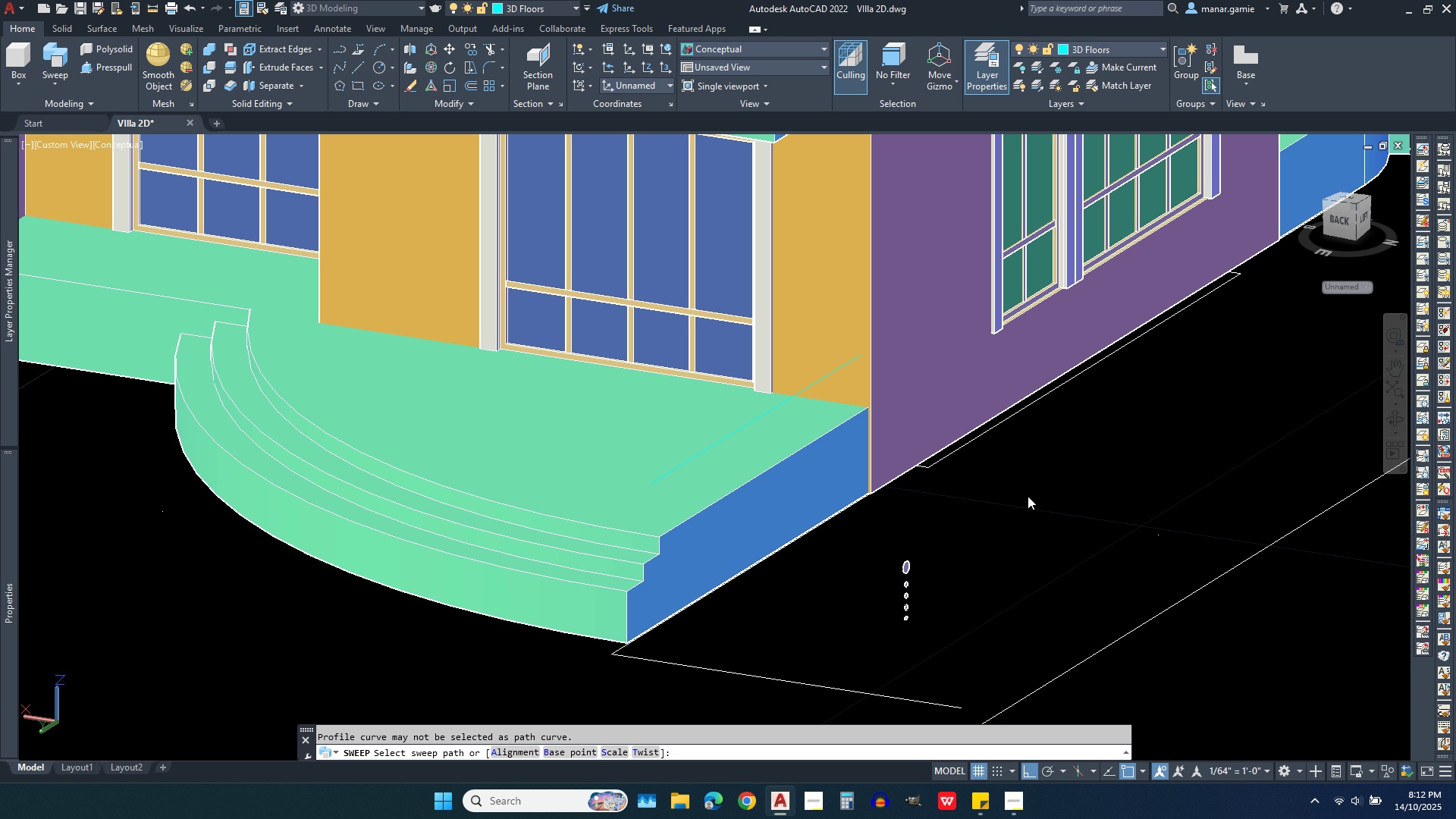 
right_click([1028, 496])
 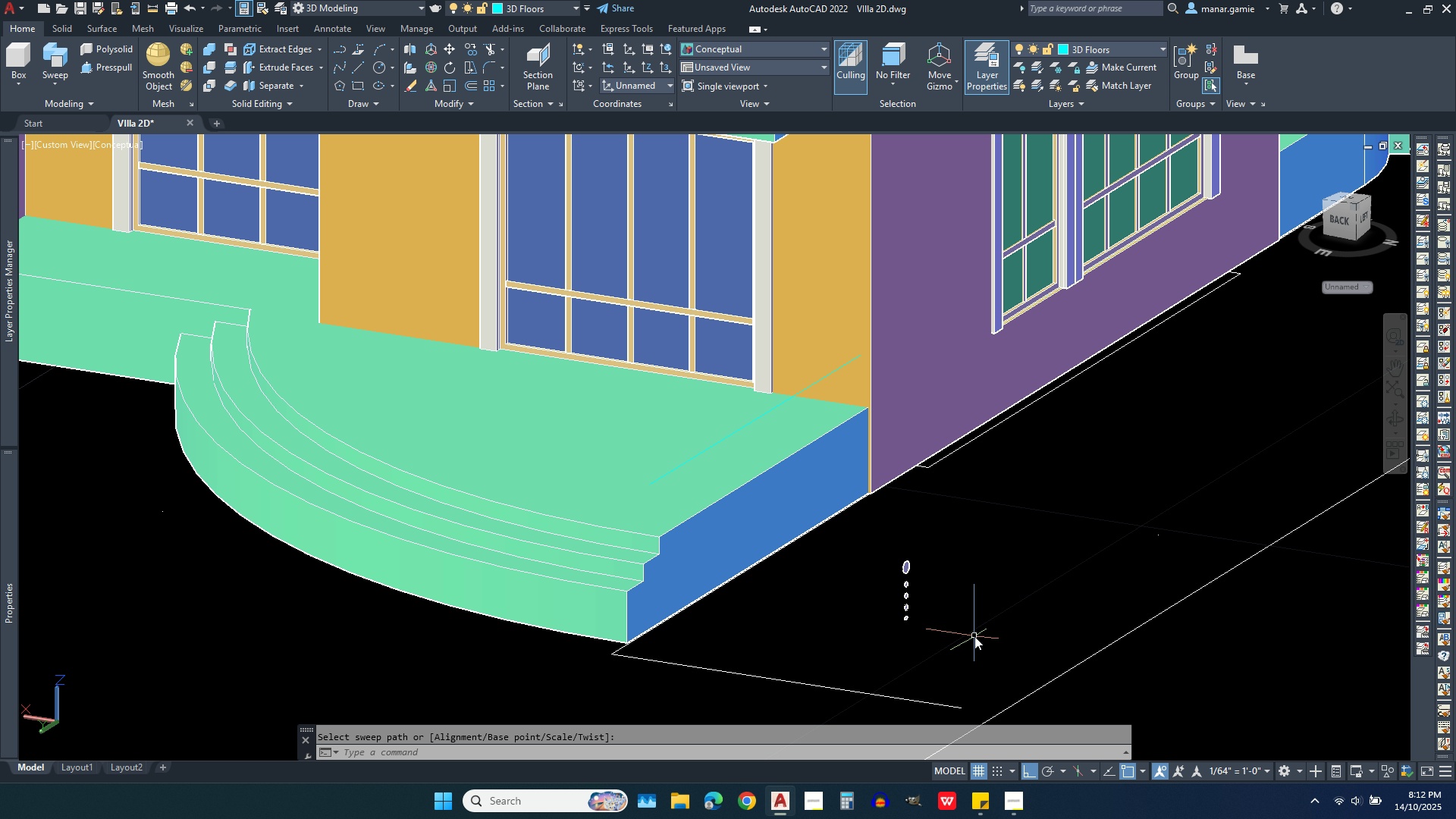 
right_click([956, 645])
 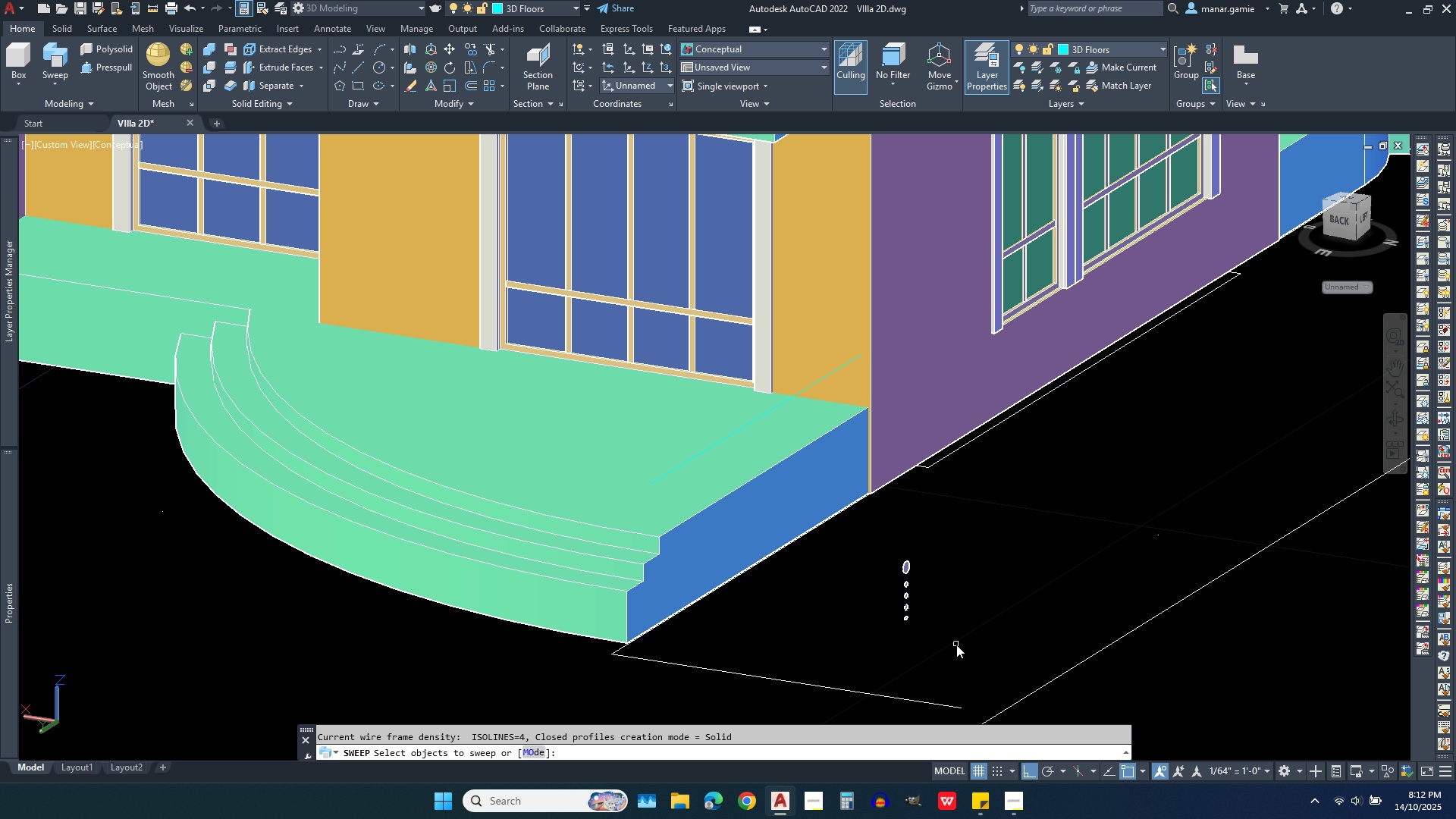 
left_click([956, 645])
 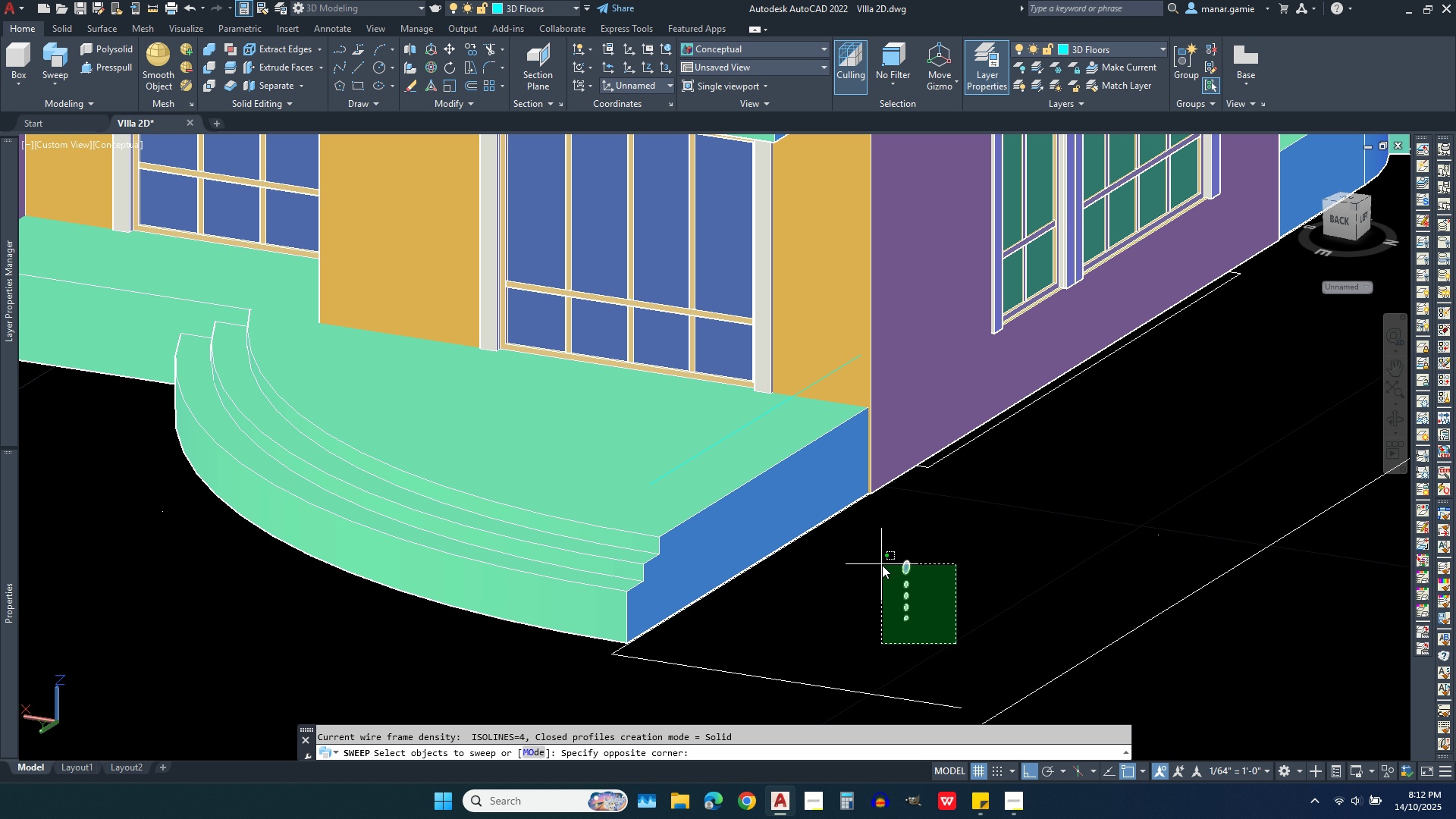 
left_click([882, 541])
 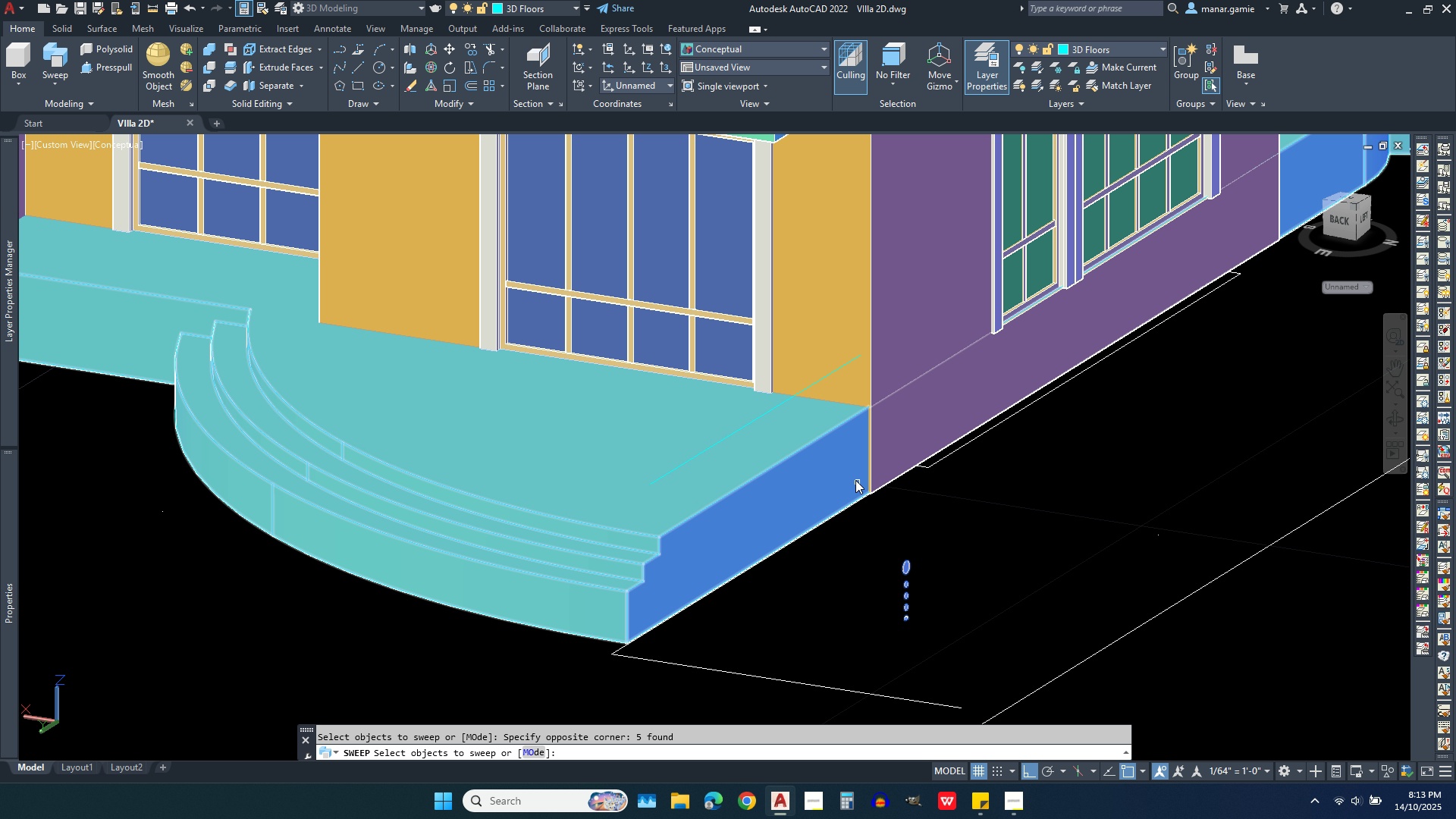 
right_click([971, 541])
 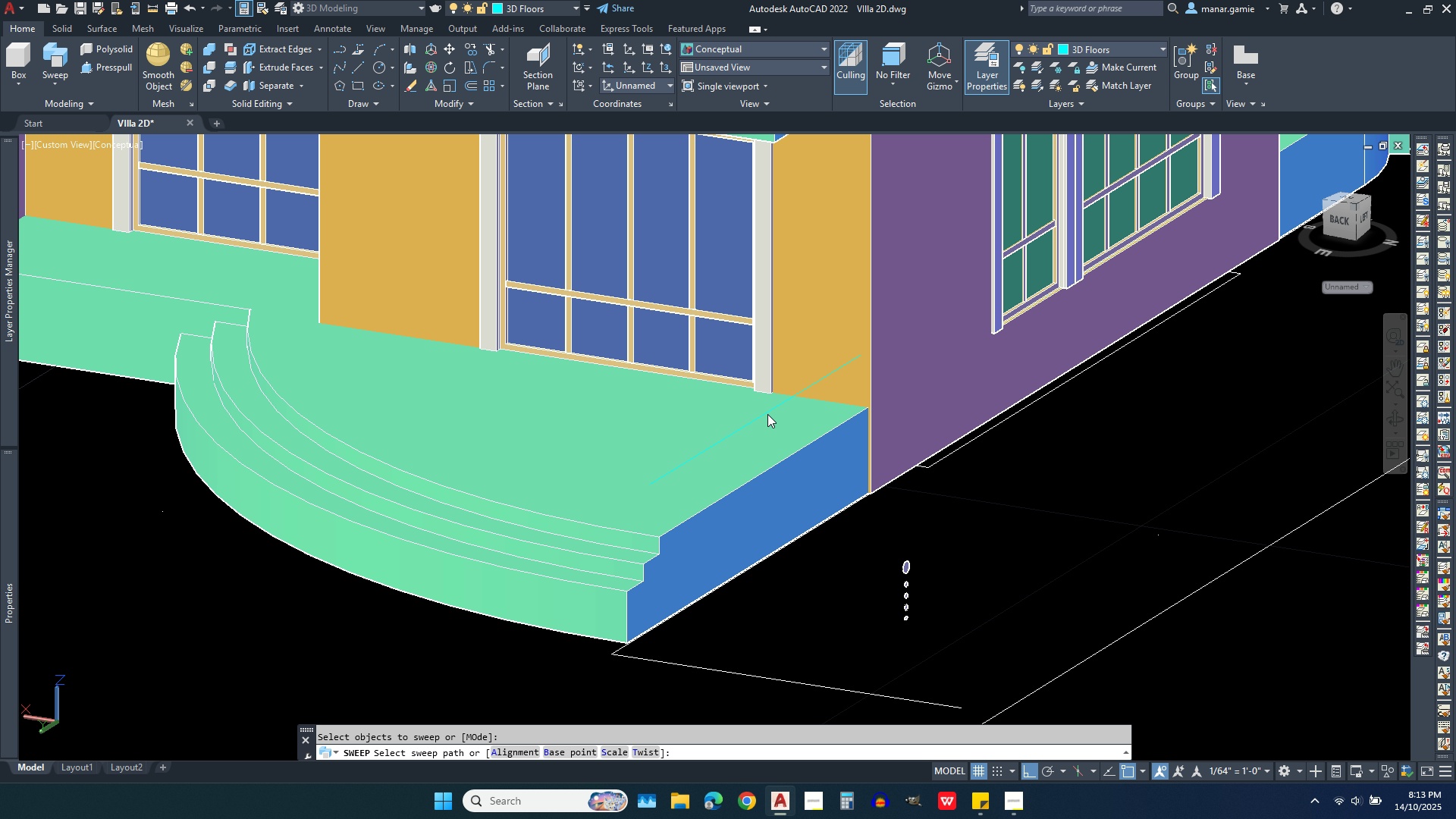 
left_click([767, 414])
 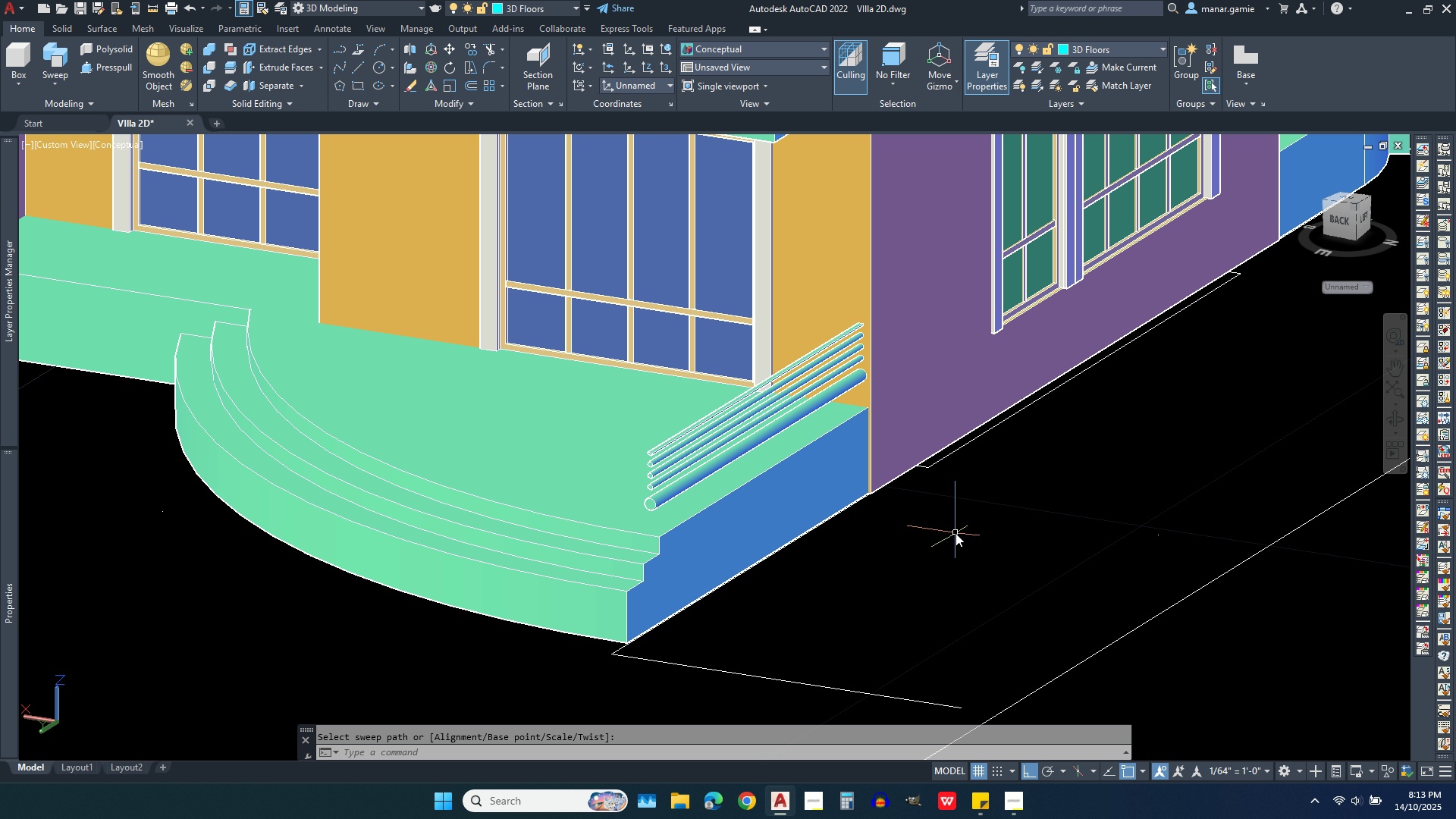 
wait(8.27)
 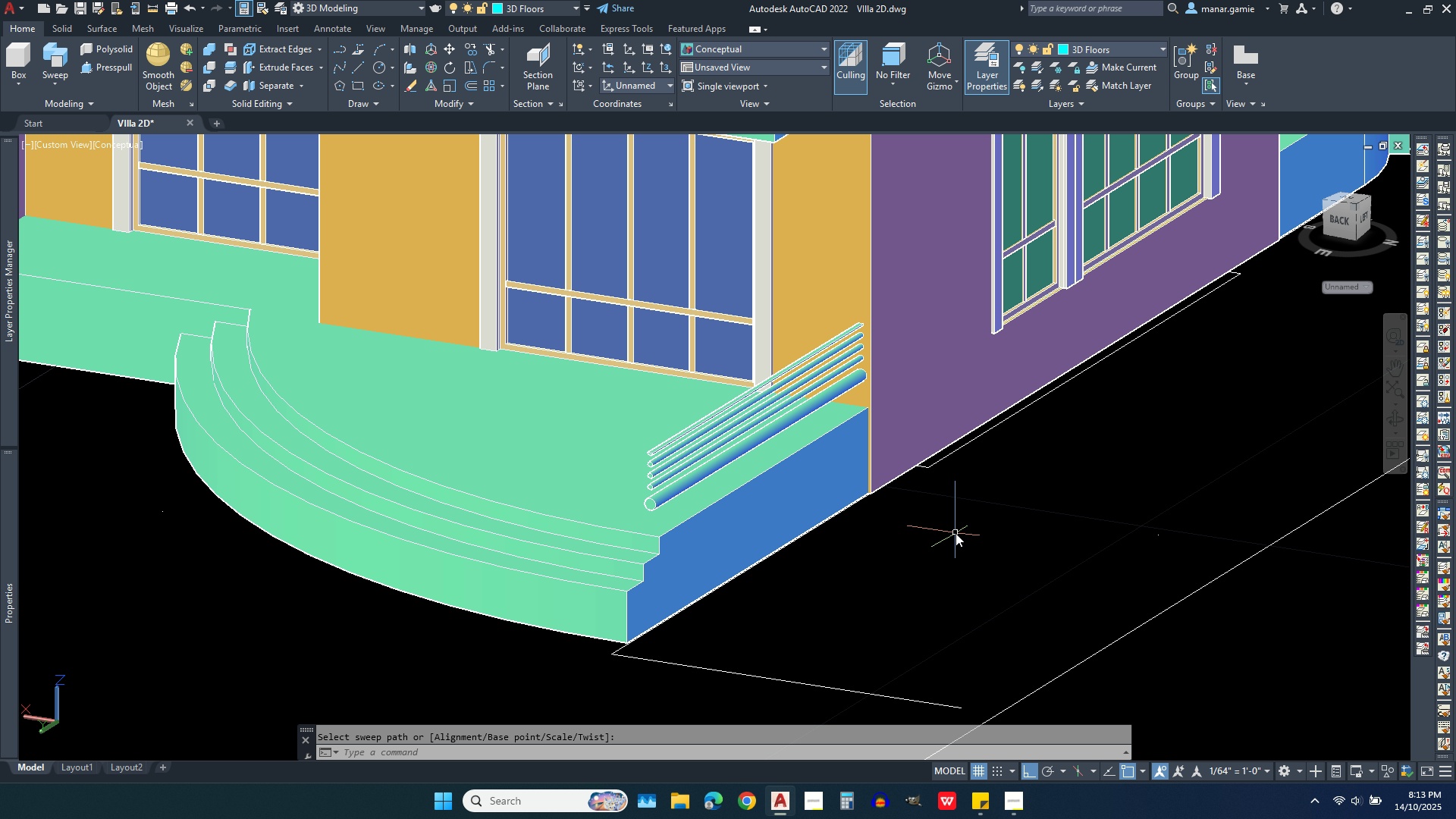 
left_click([810, 411])
 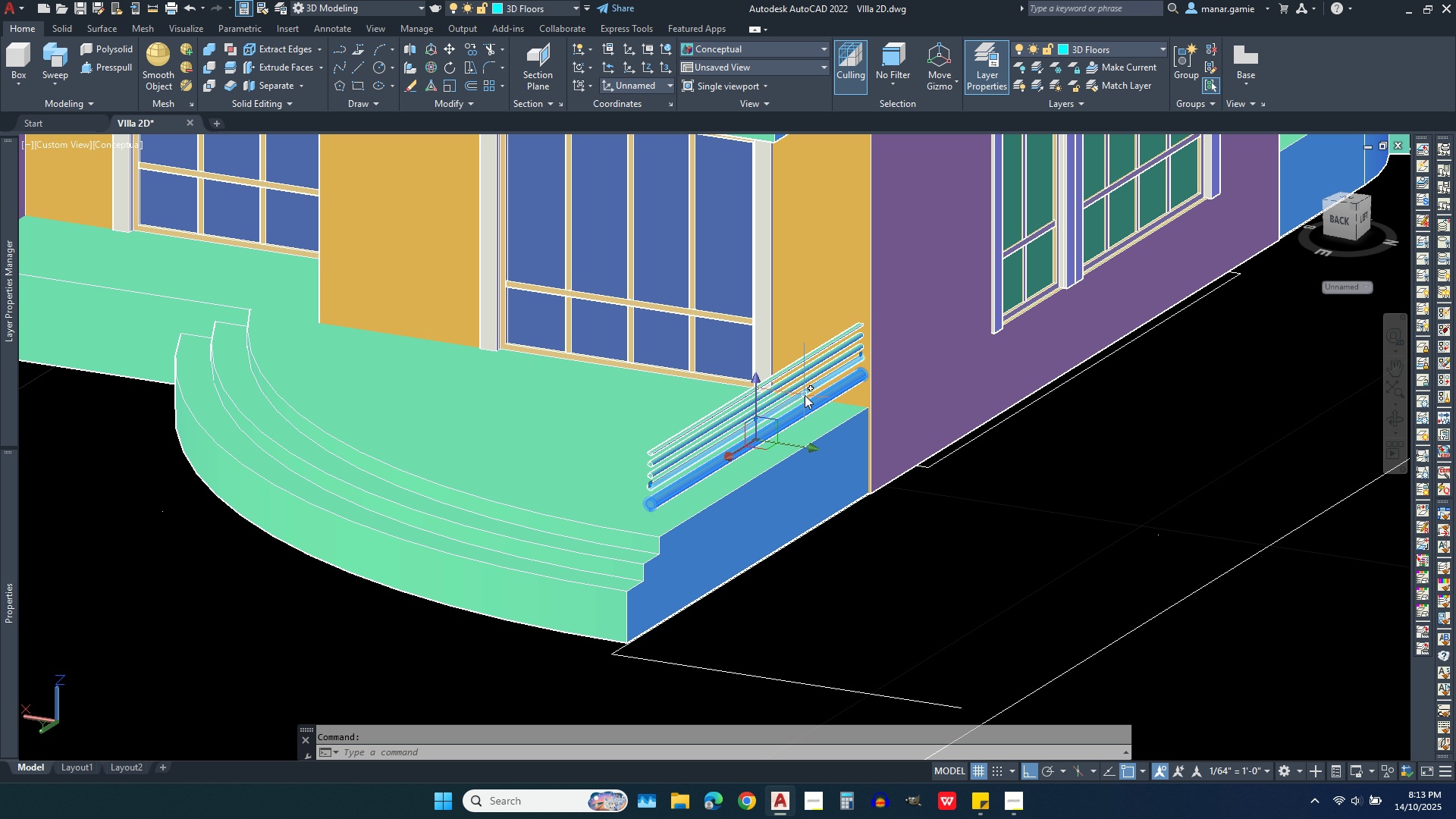 
scroll: coordinate [844, 382], scroll_direction: up, amount: 4.0
 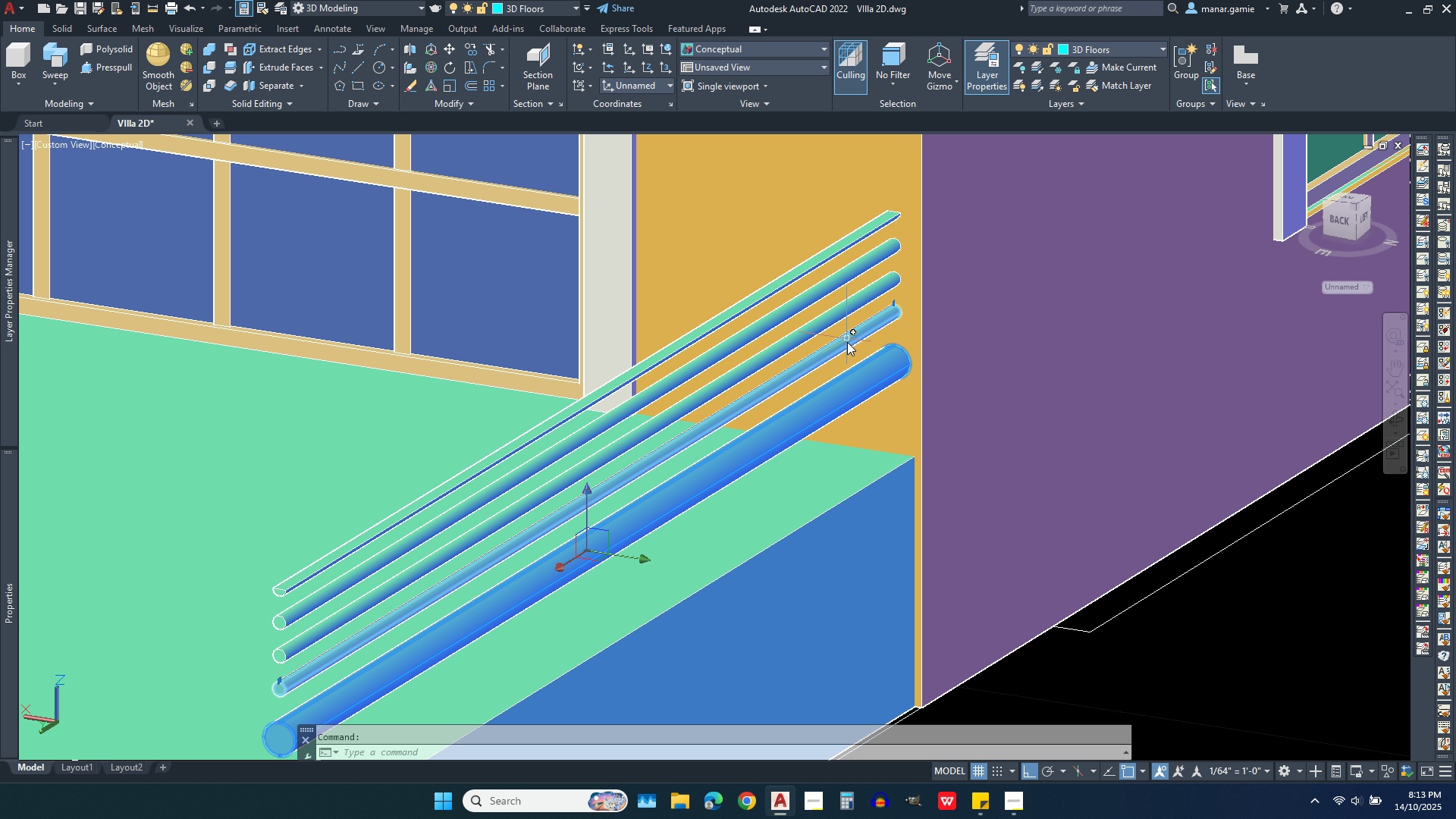 
left_click([847, 342])
 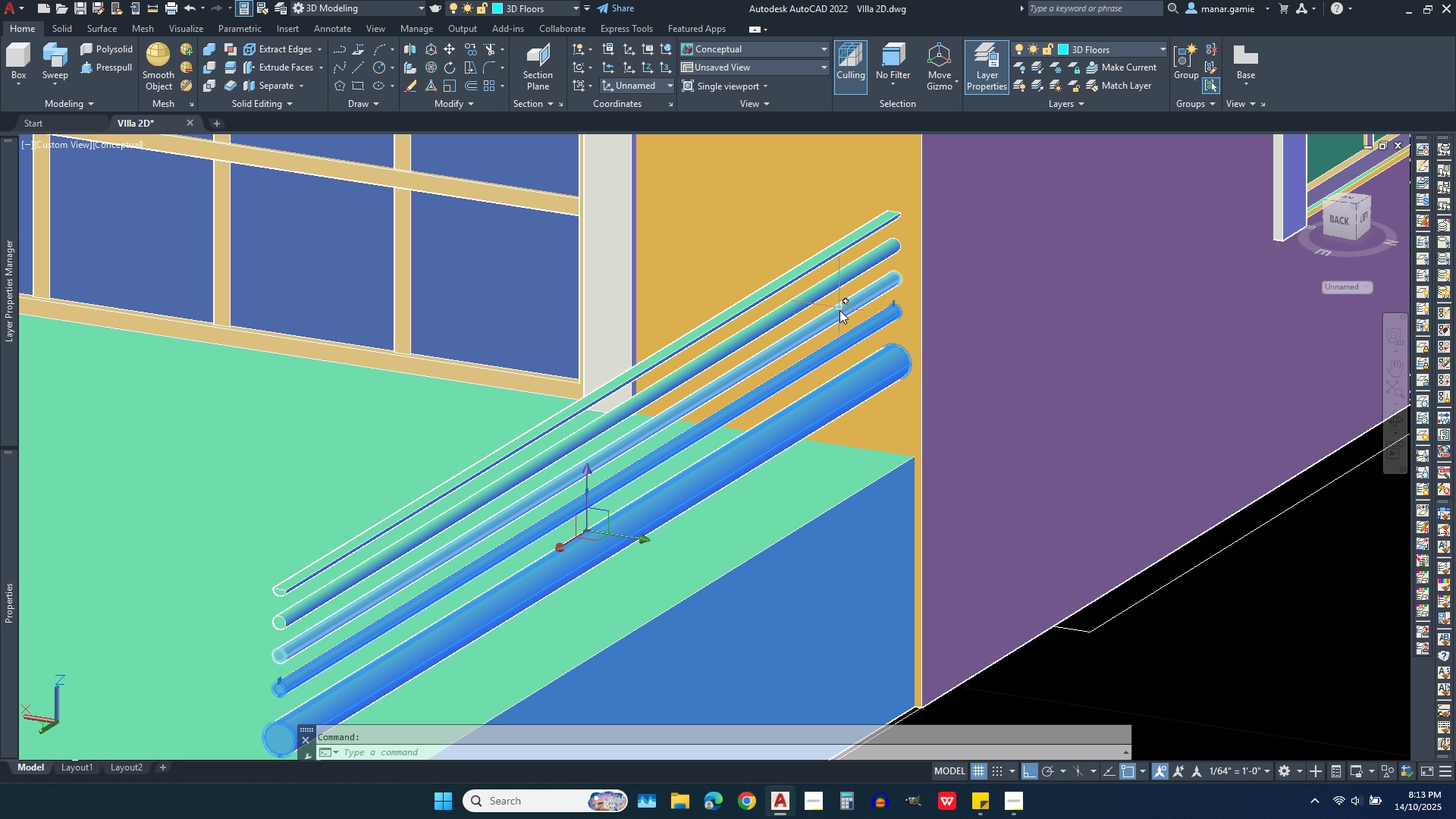 
left_click([839, 312])
 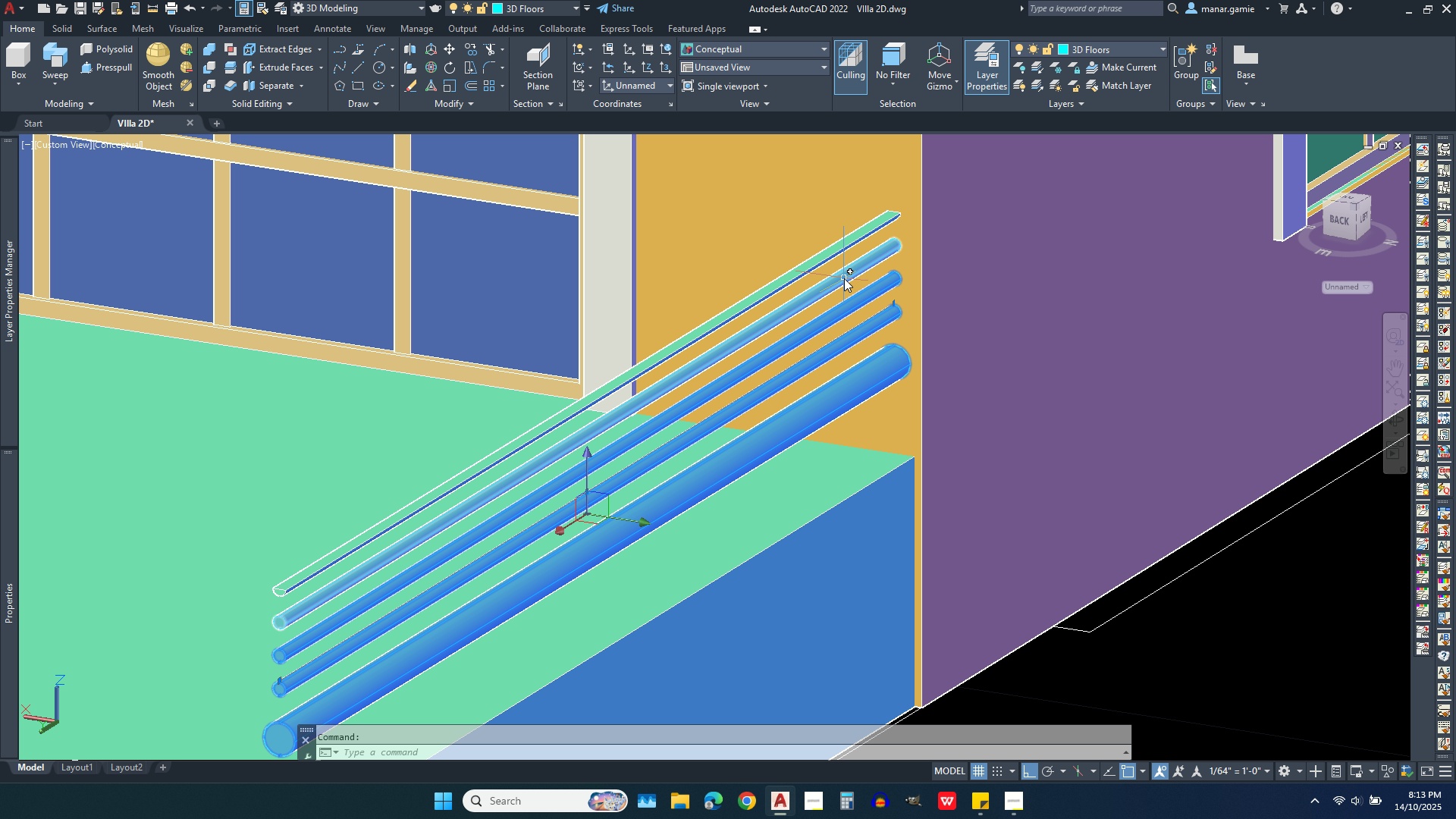 
left_click([844, 278])
 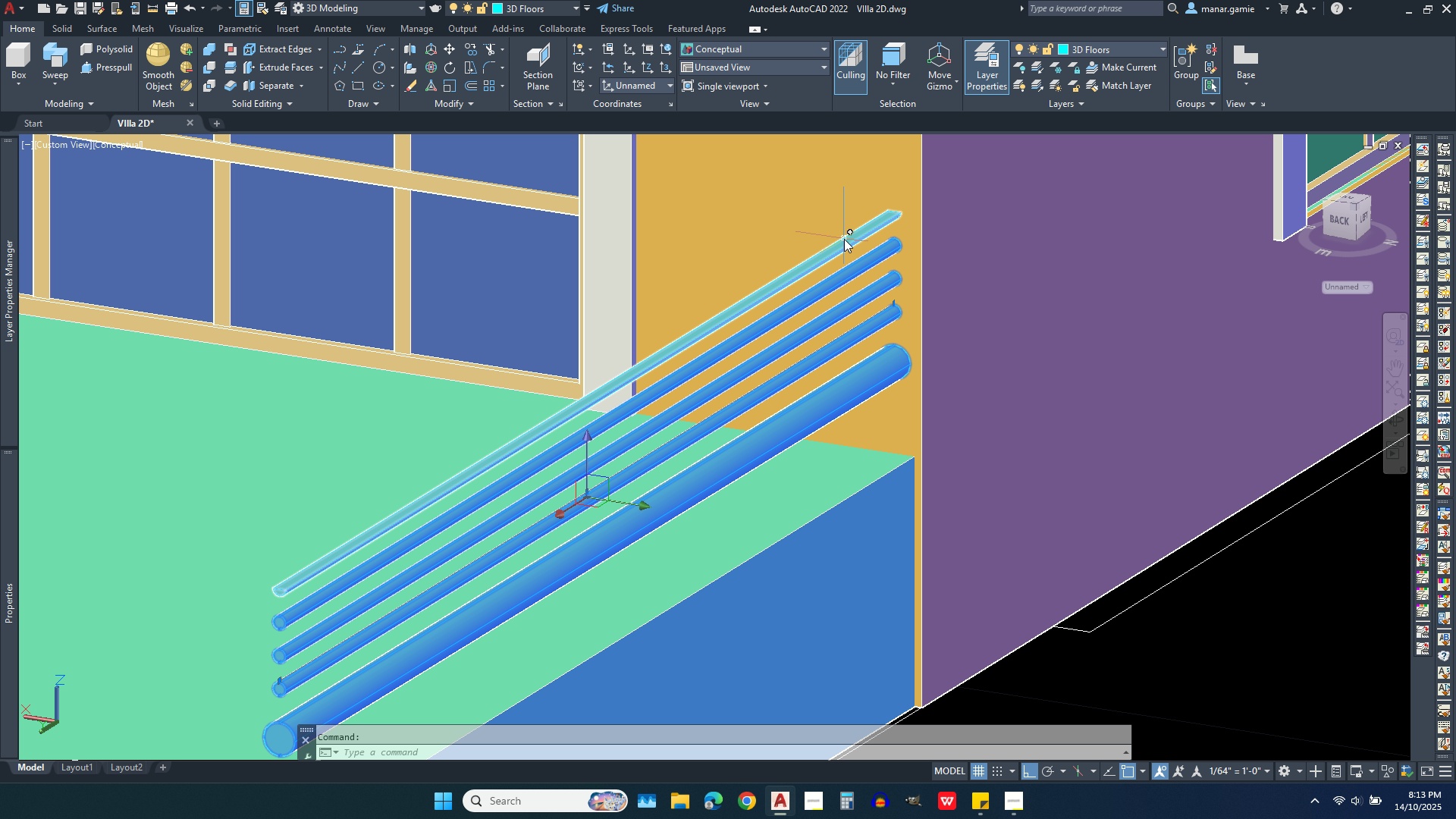 
left_click([844, 239])
 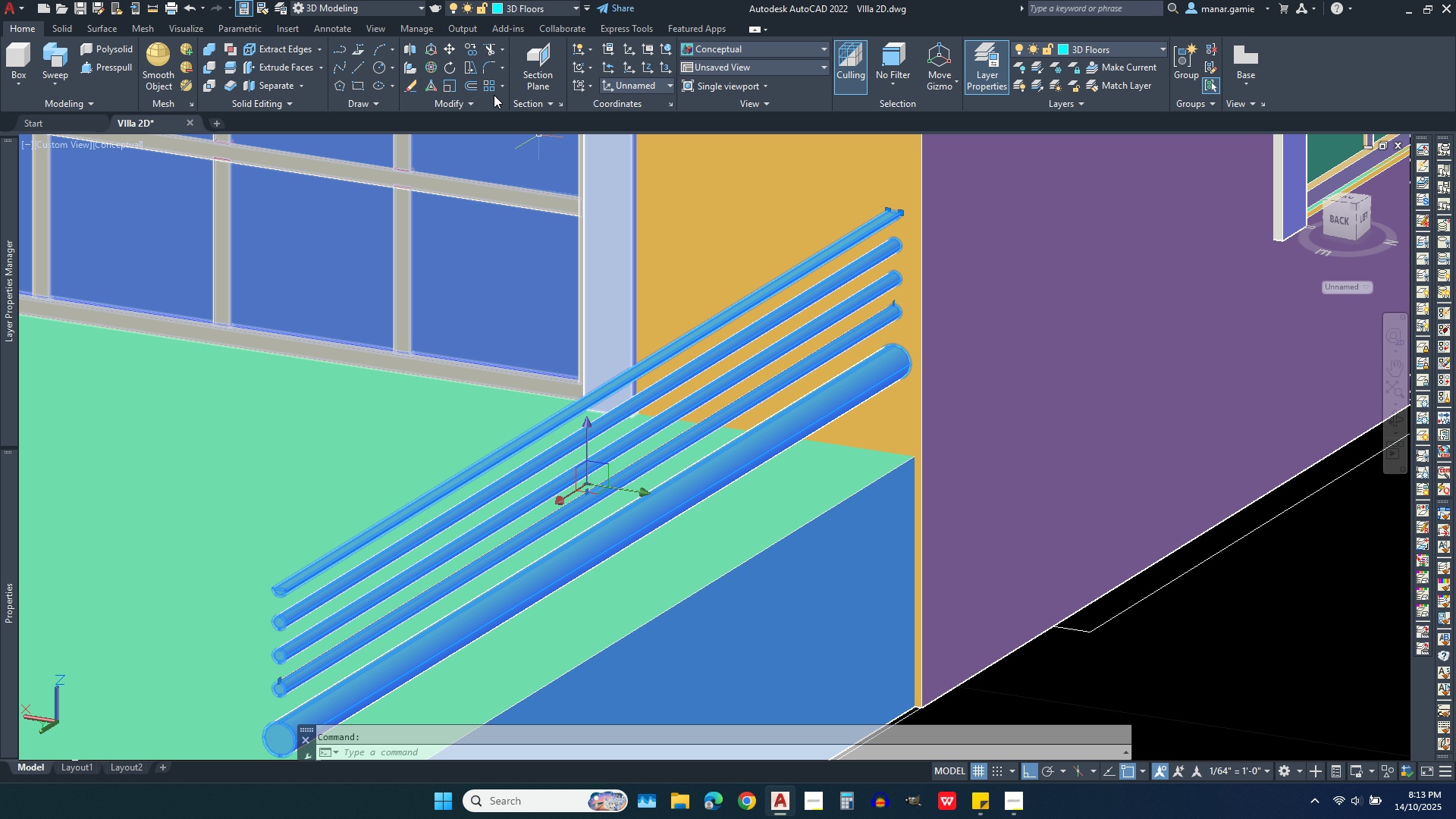 
left_click([468, 103])
 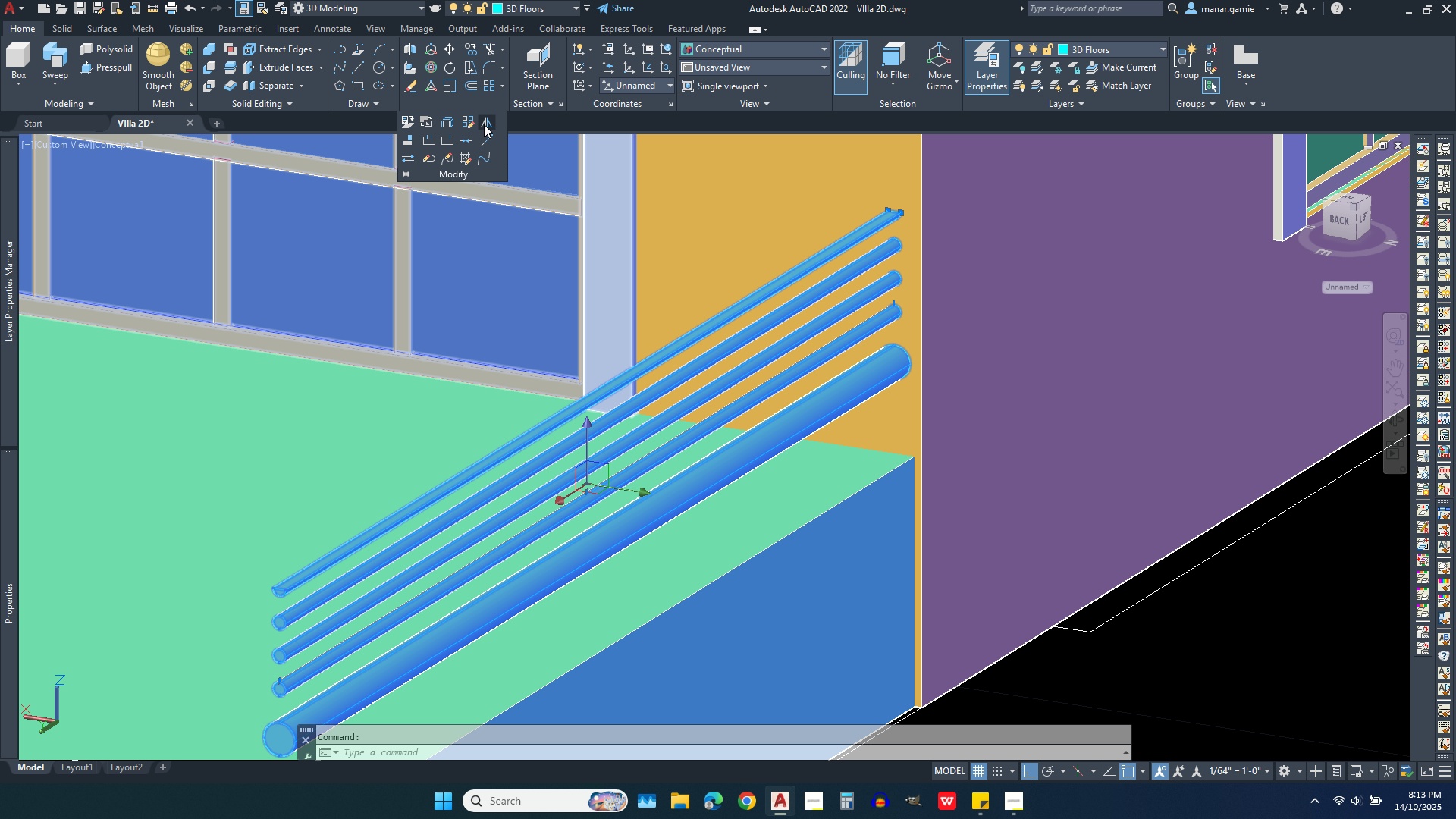 
left_click([481, 124])
 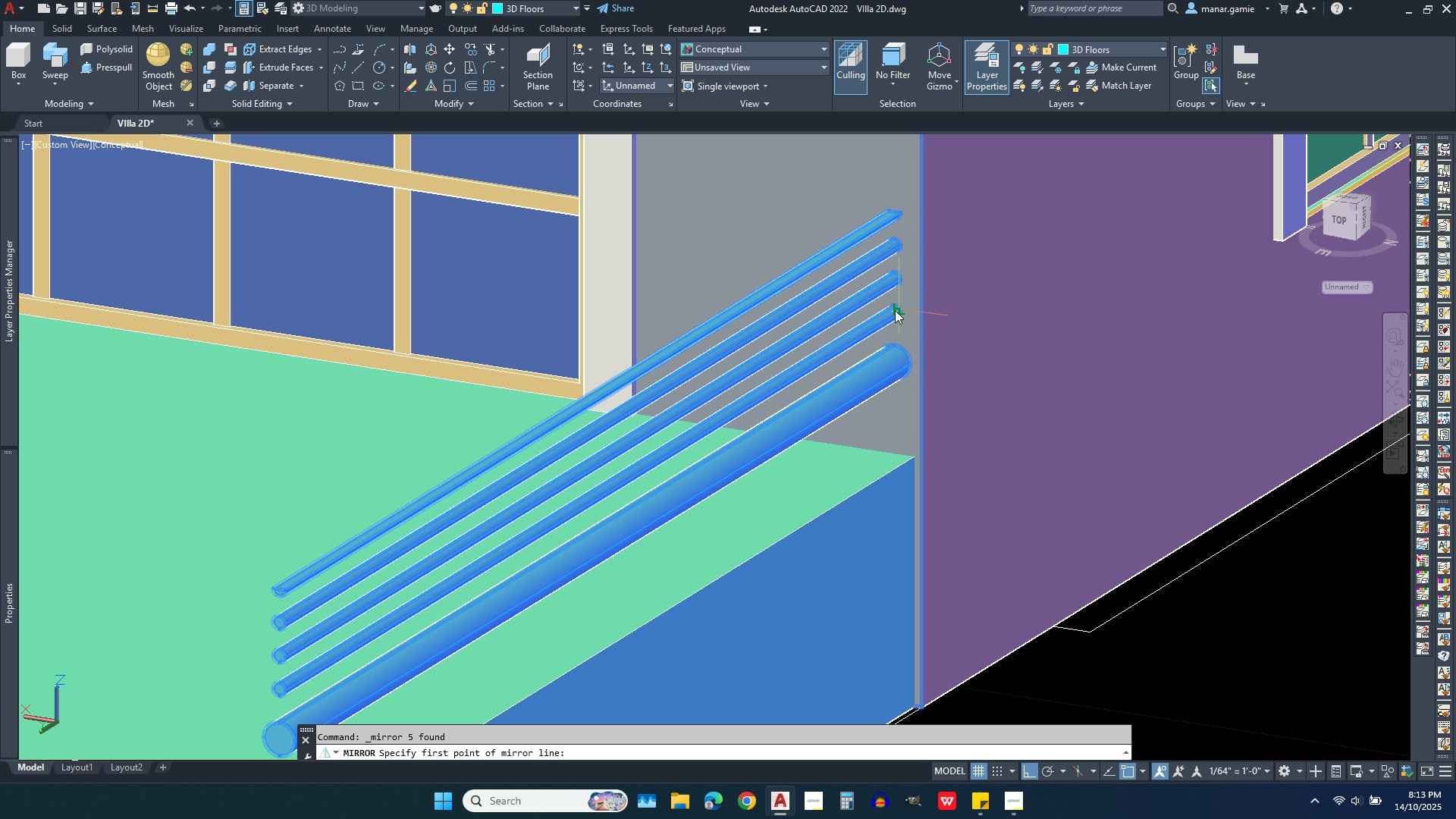 
wait(7.26)
 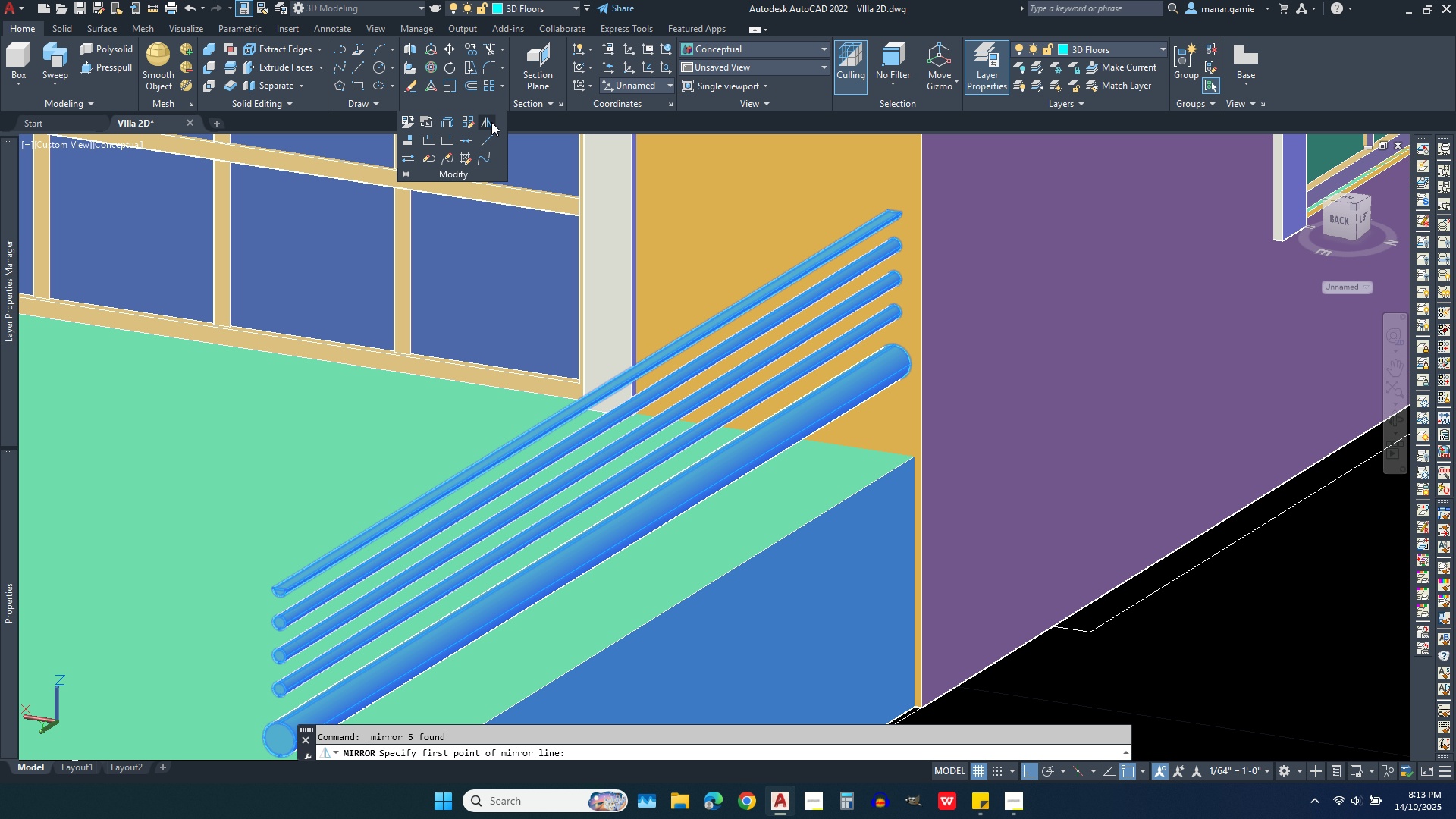 
left_click([890, 315])
 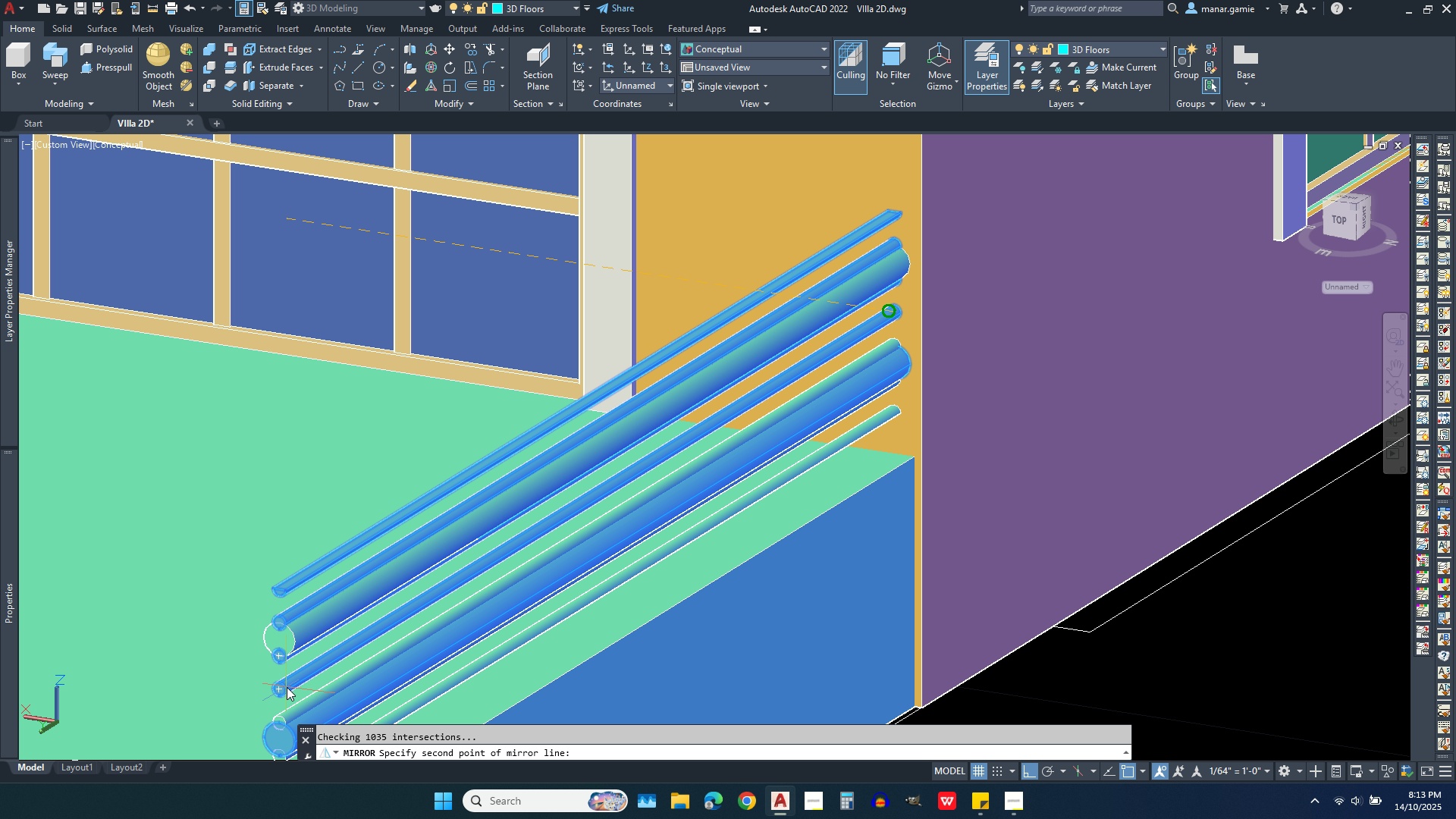 
left_click([277, 689])
 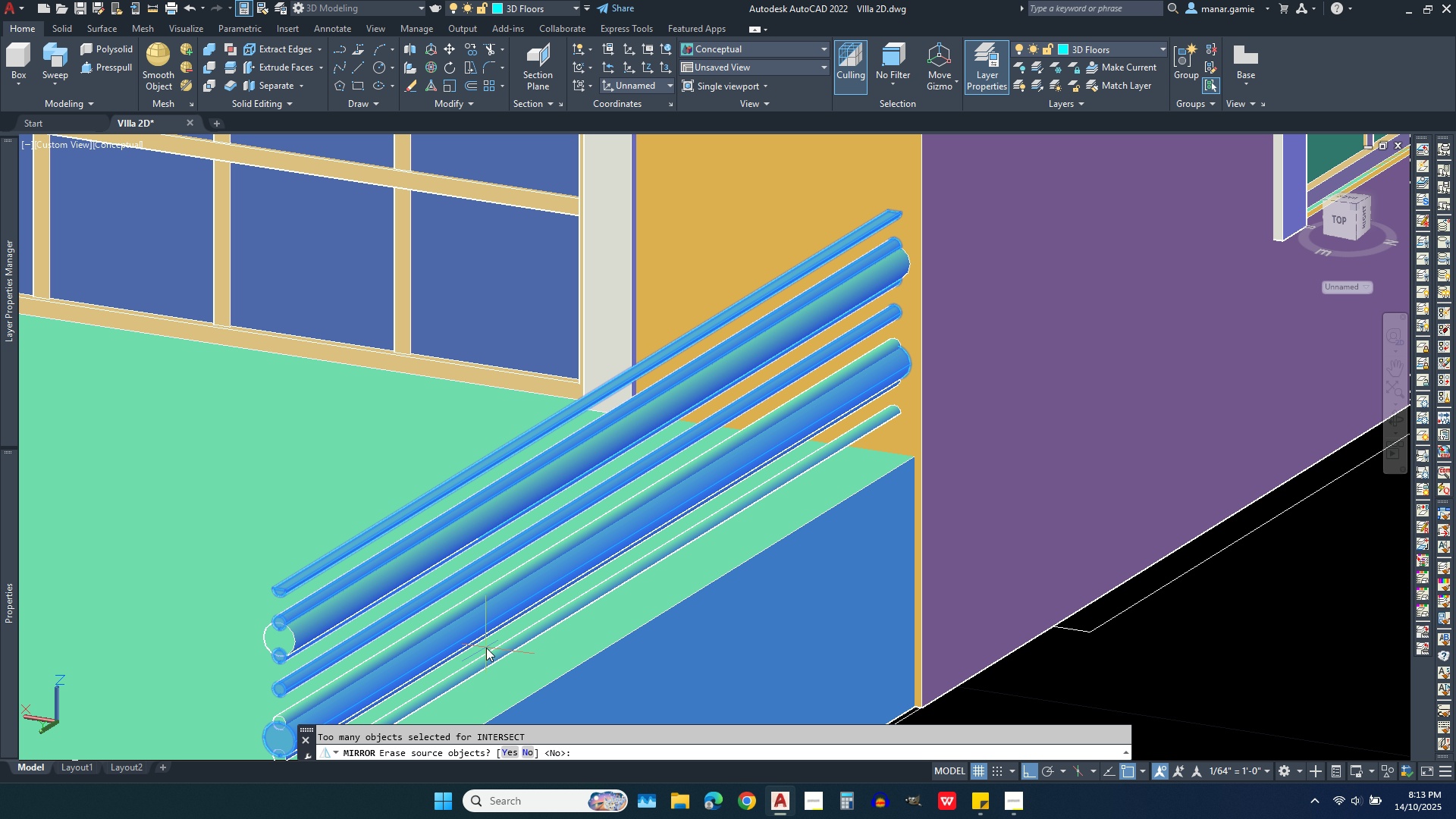 
key(Y)
 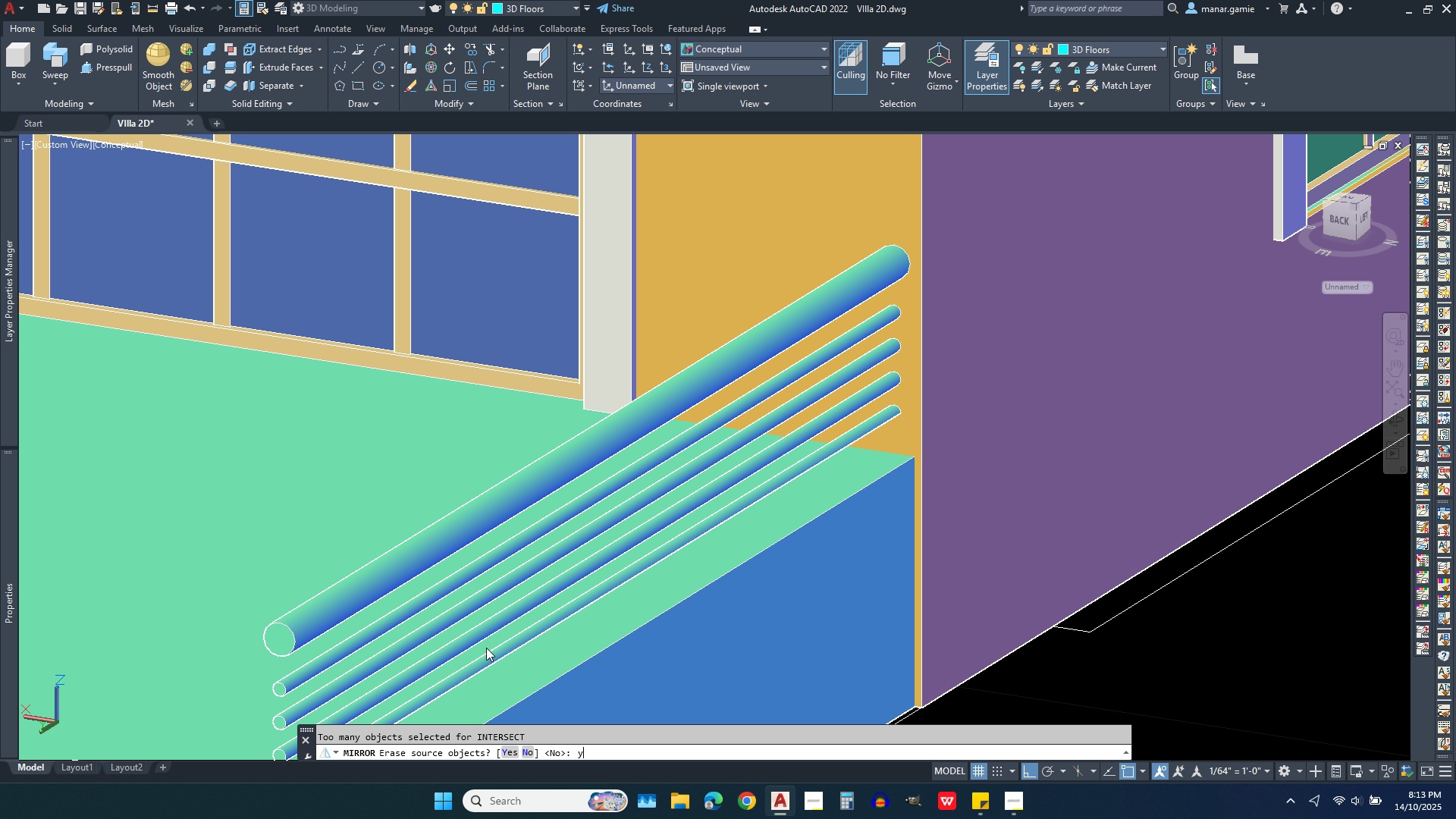 
key(Enter)
 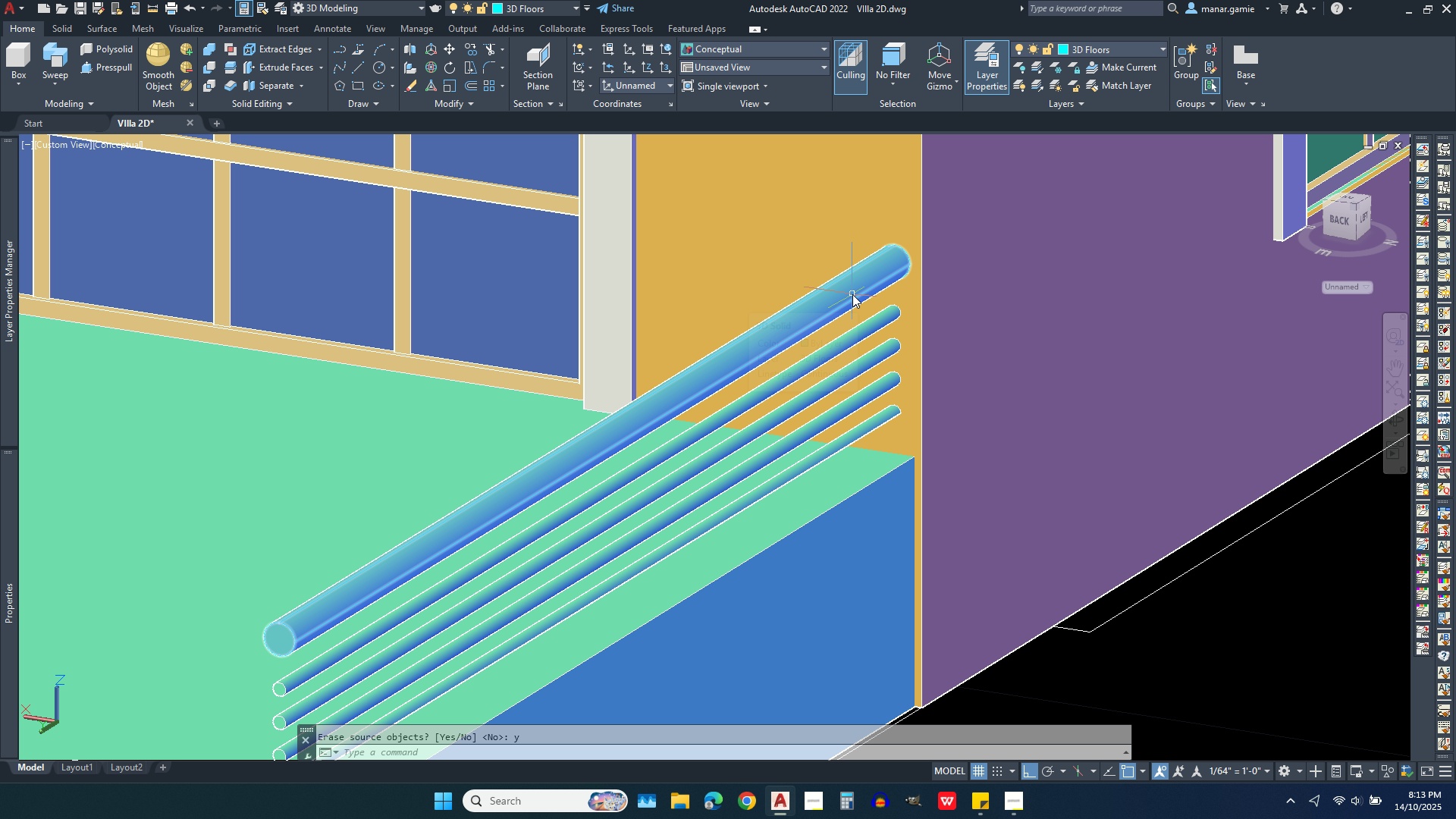 
scroll: coordinate [921, 228], scroll_direction: down, amount: 1.0
 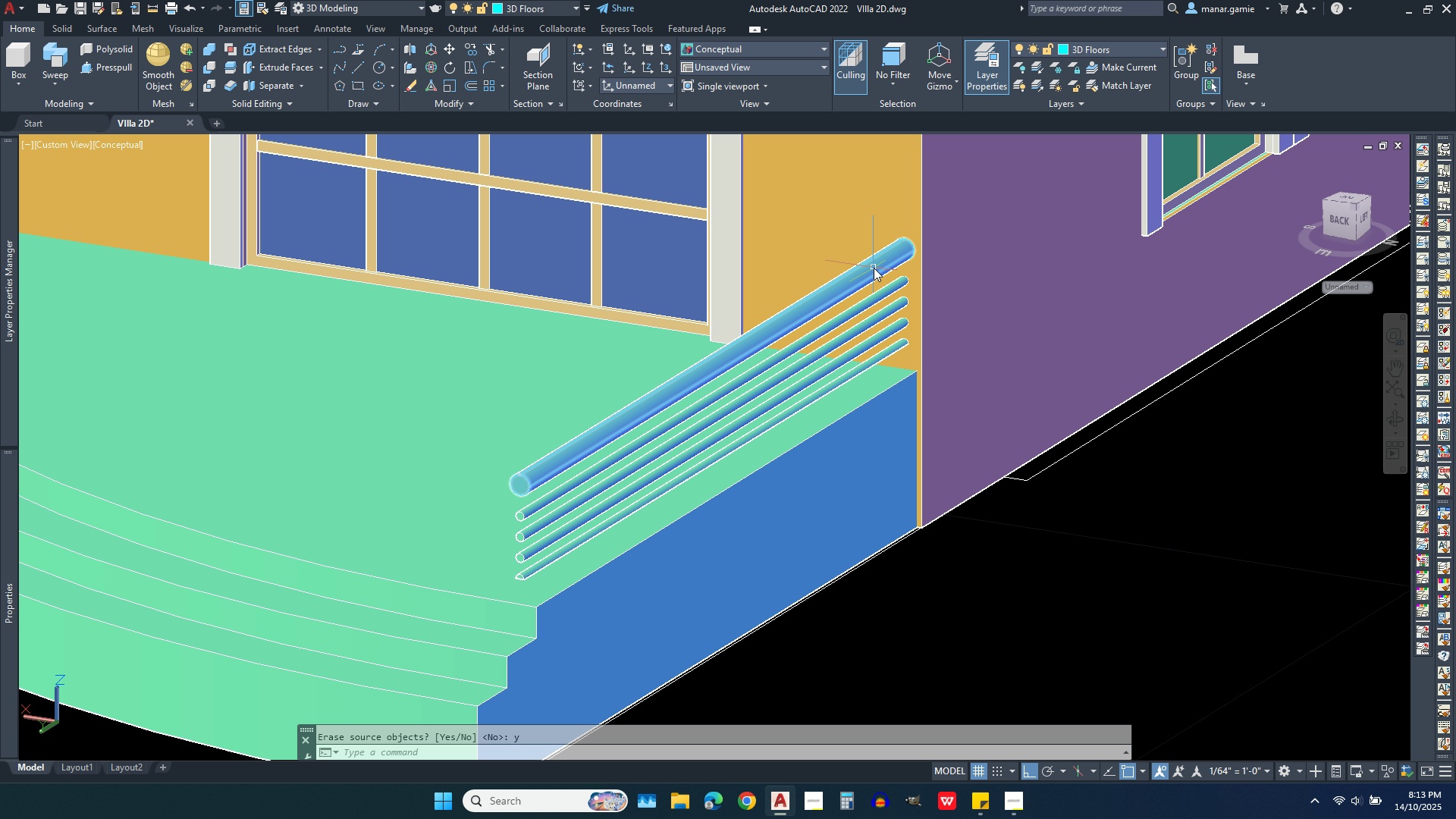 
wait(5.92)
 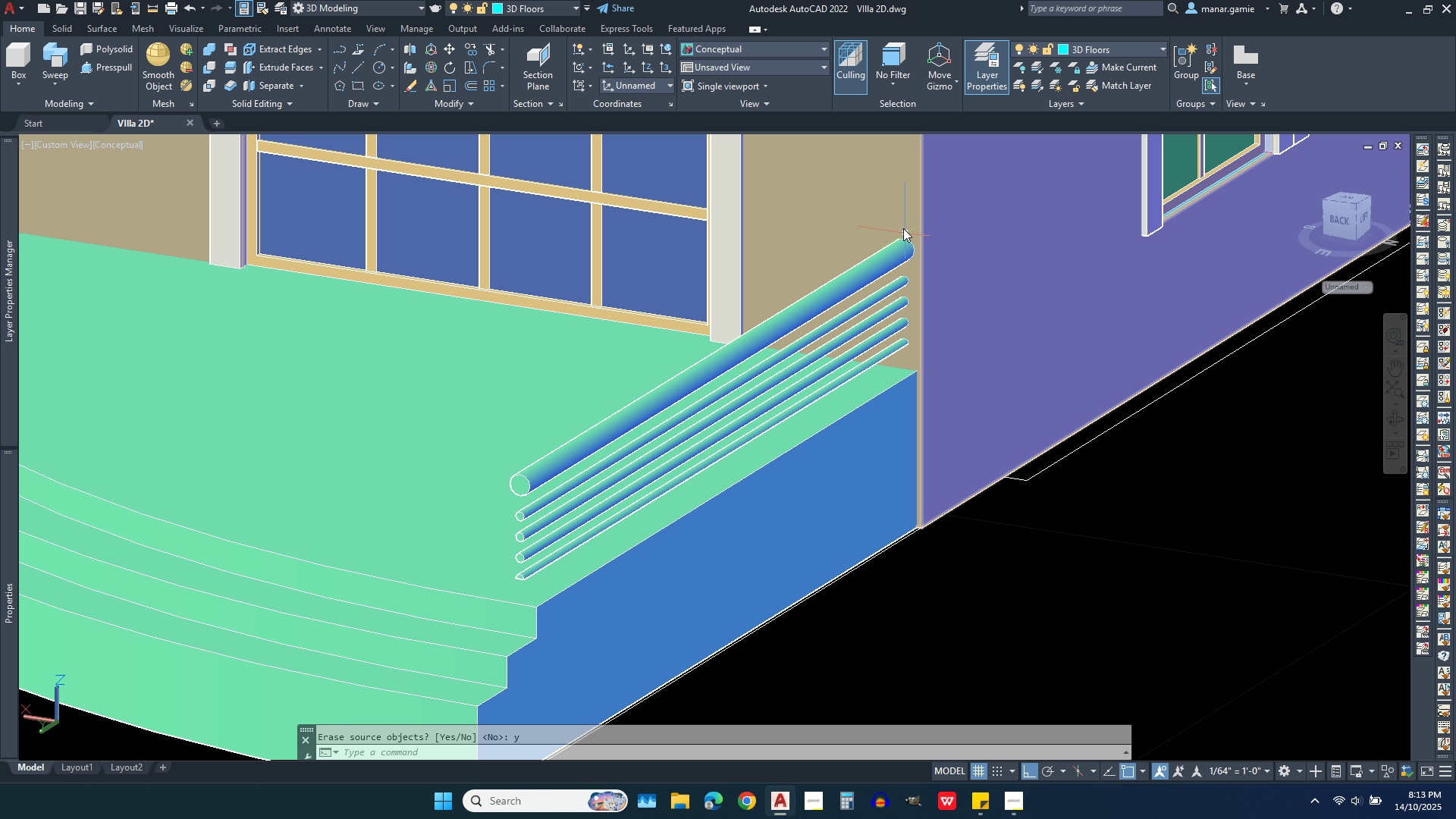 
left_click([874, 268])
 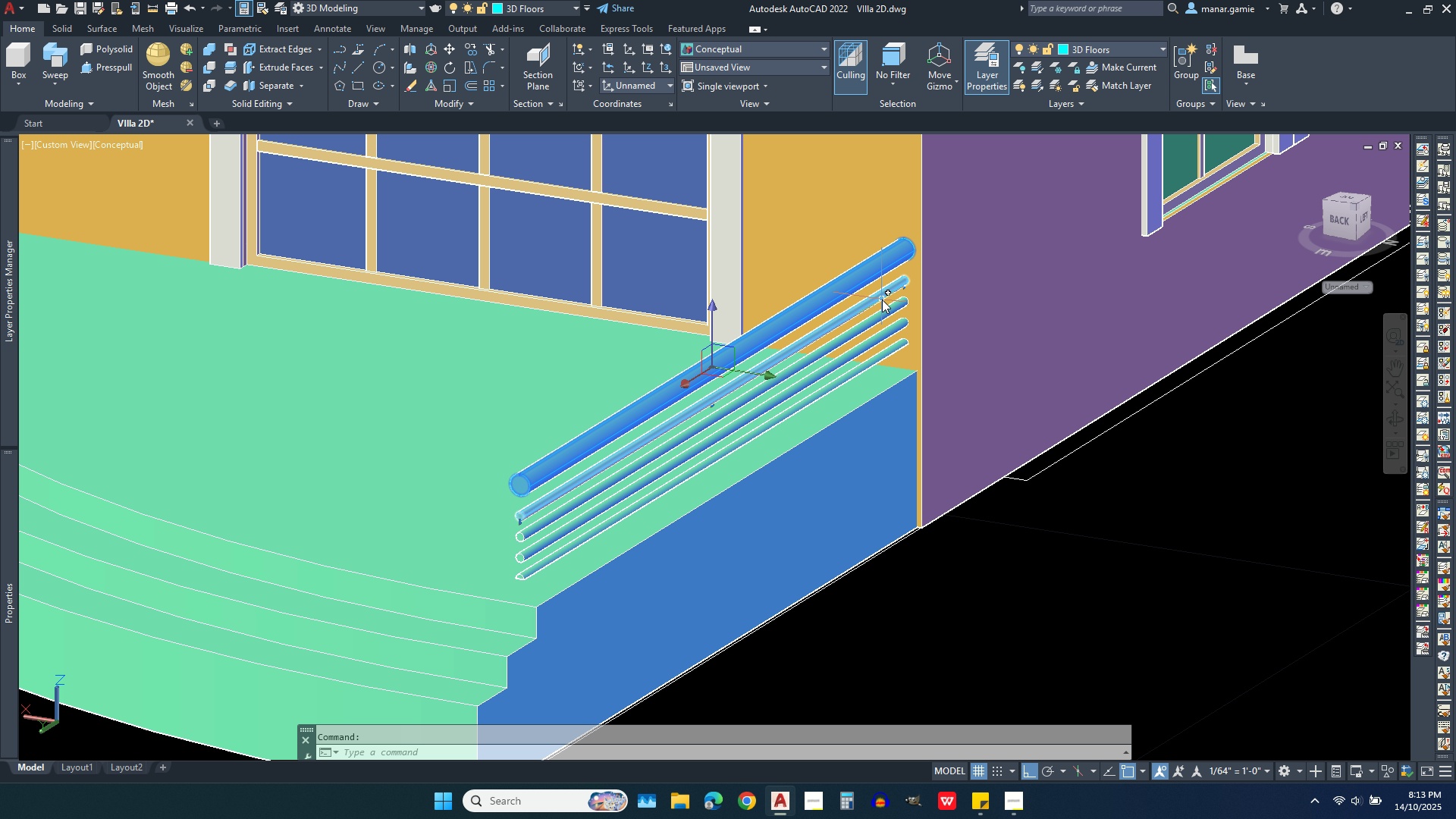 
left_click([882, 300])
 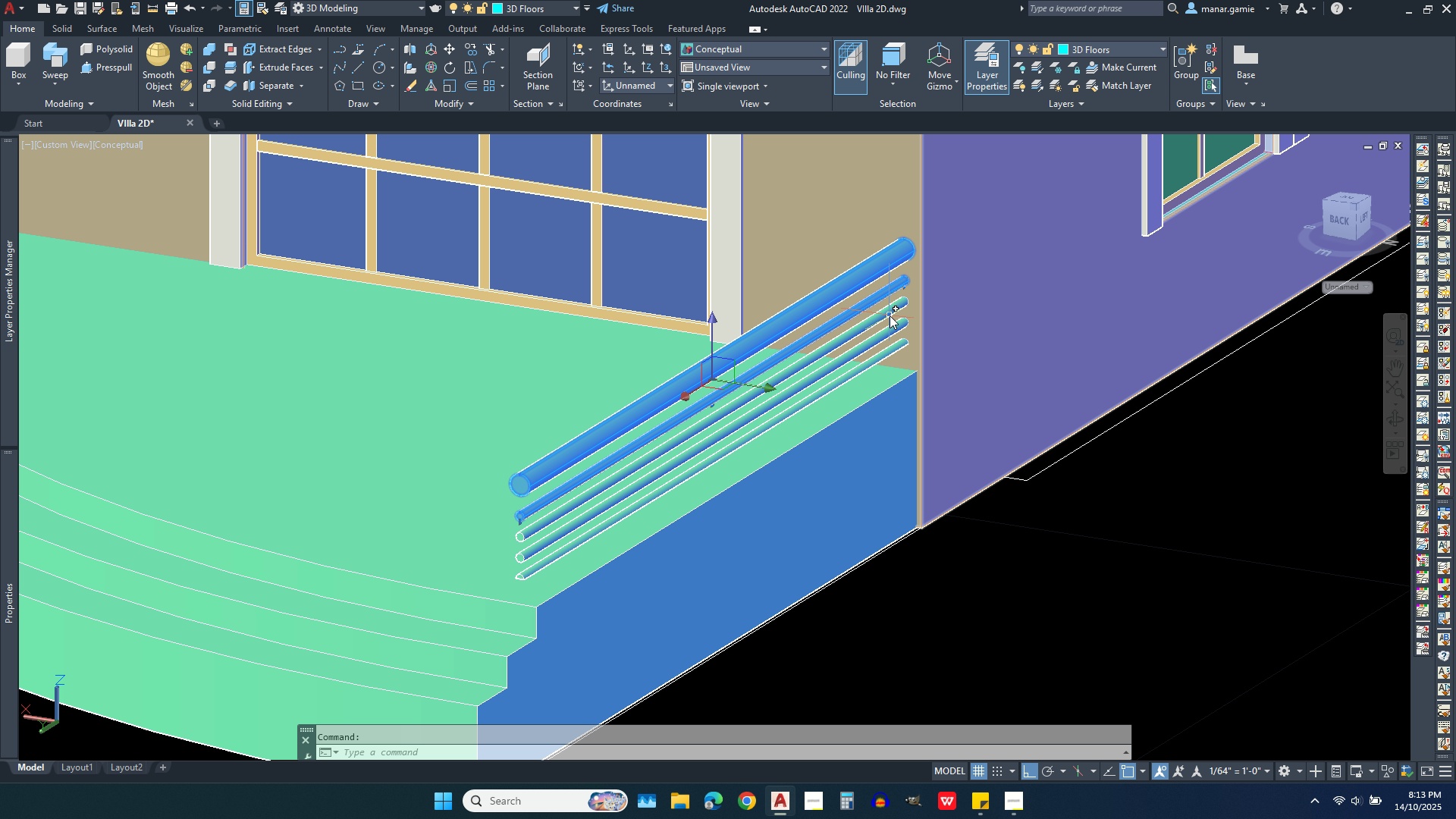 
left_click([887, 313])
 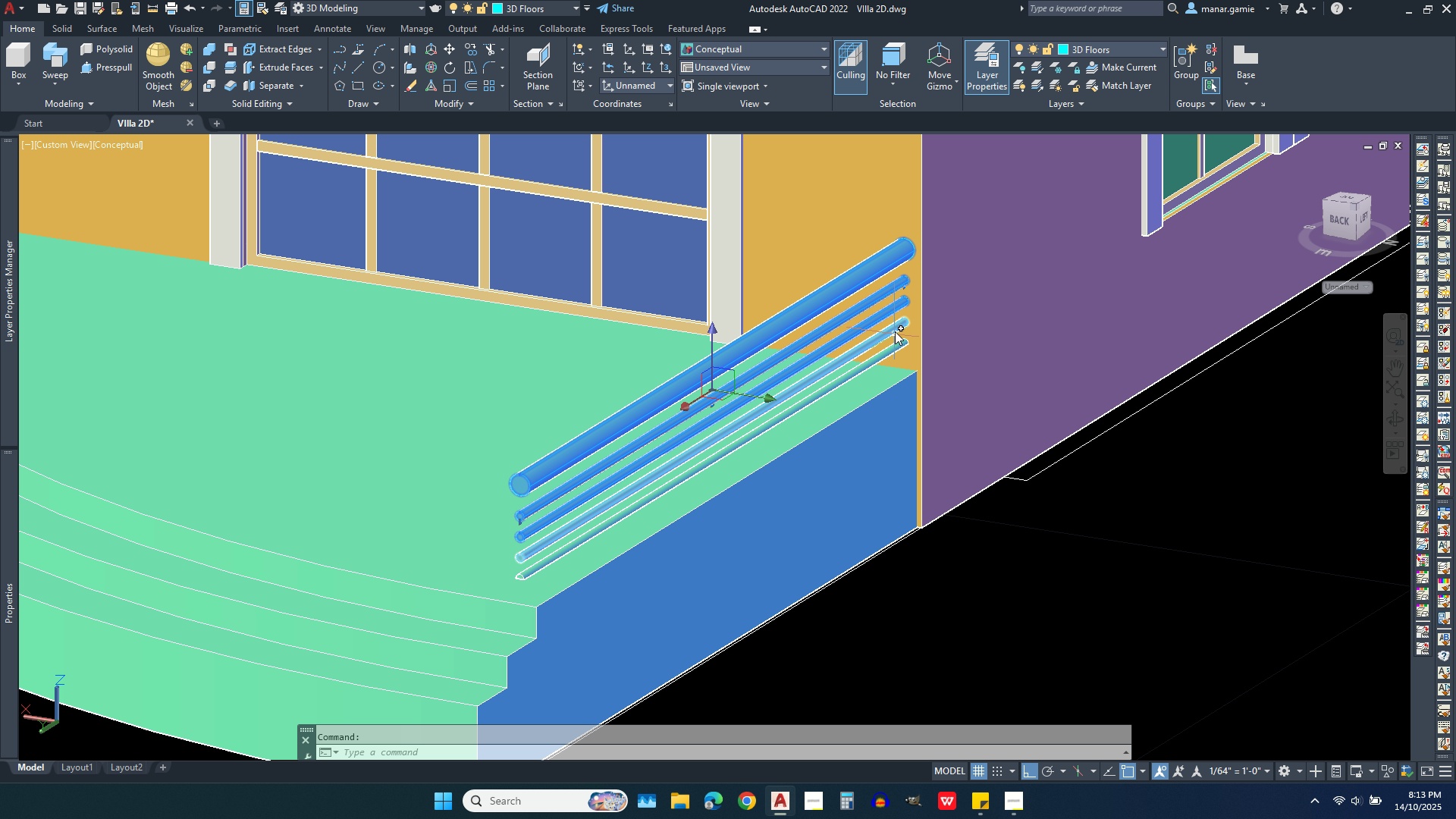 
left_click([893, 329])
 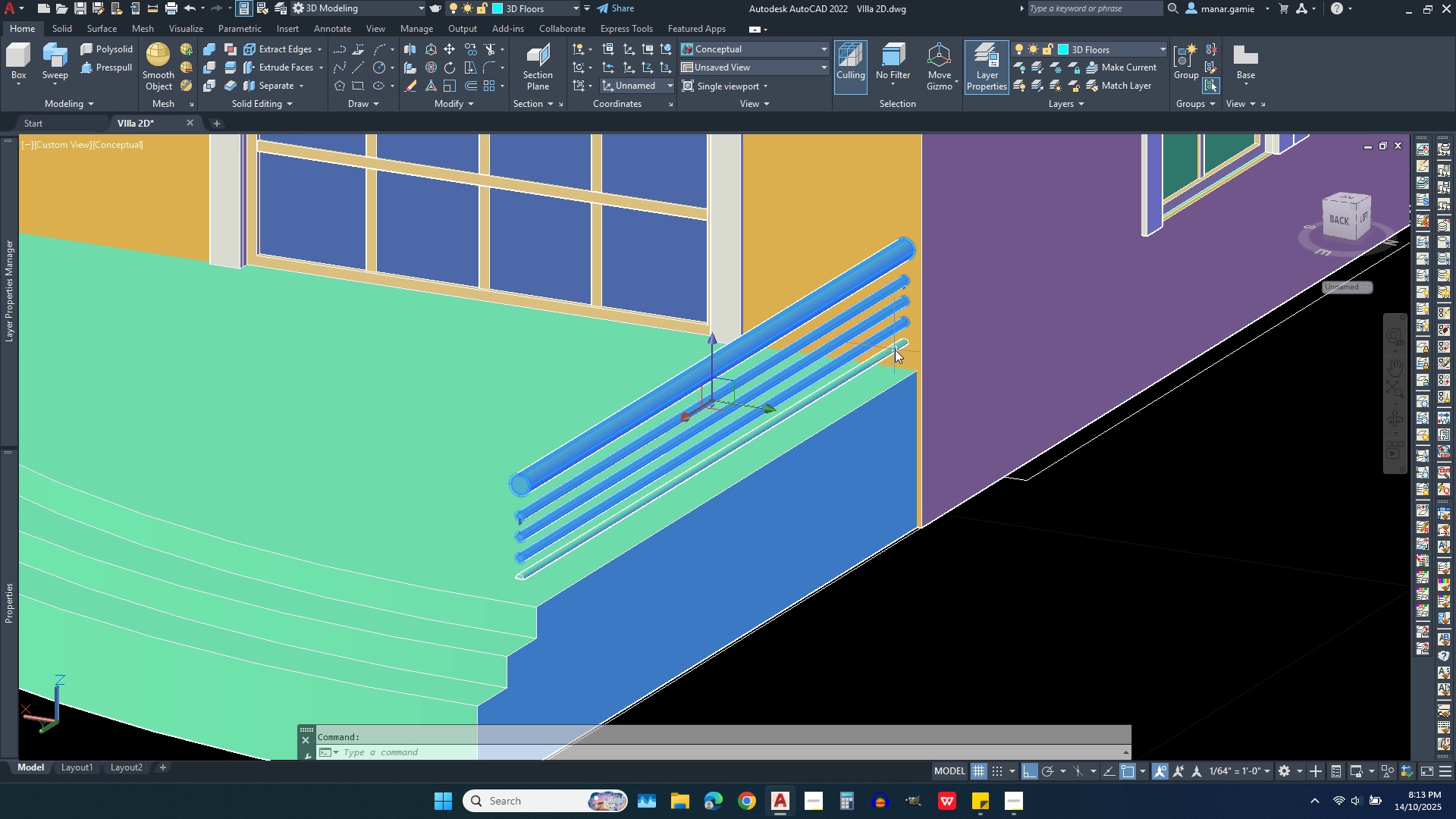 
left_click([895, 350])
 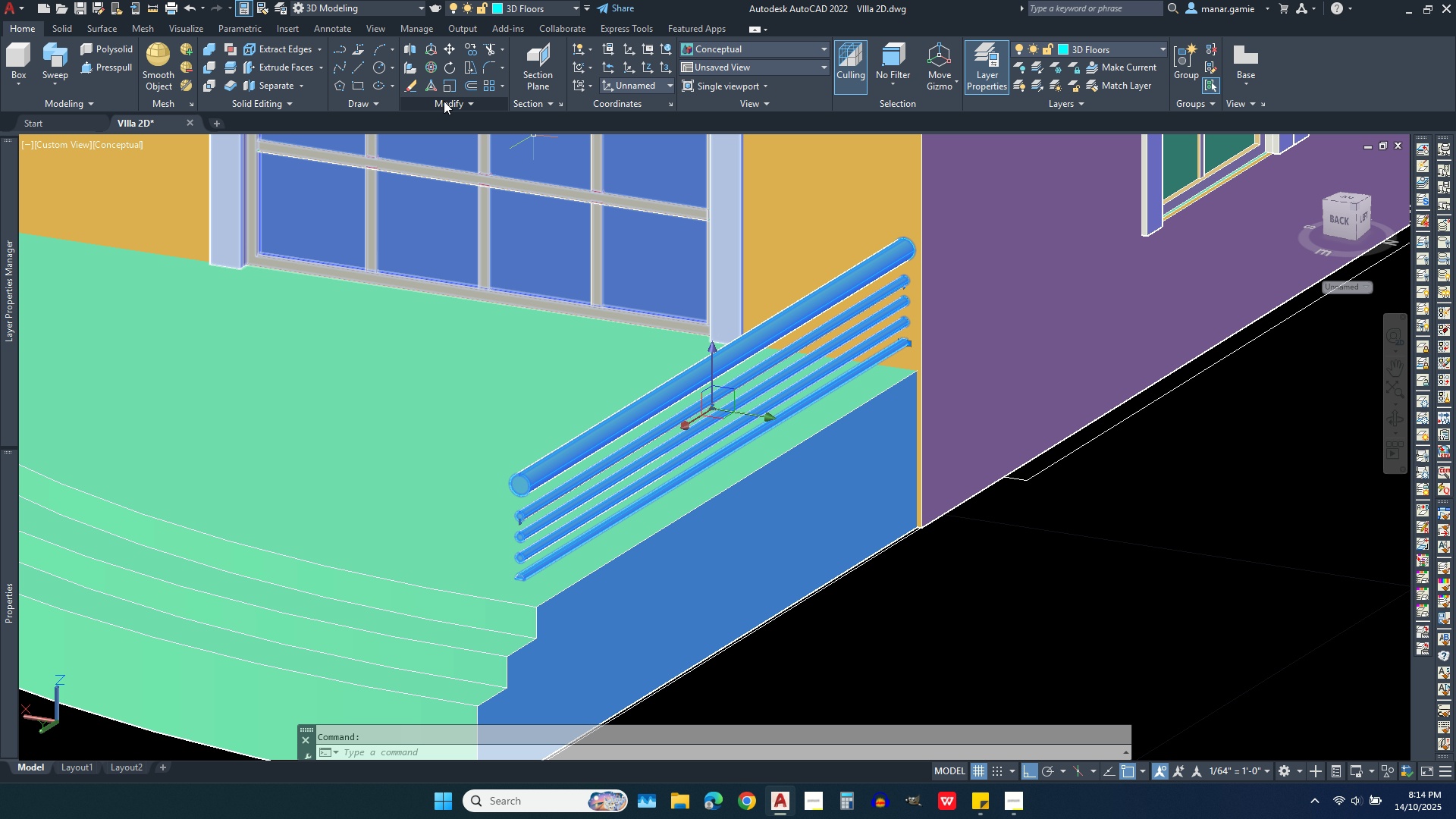 
left_click([452, 50])
 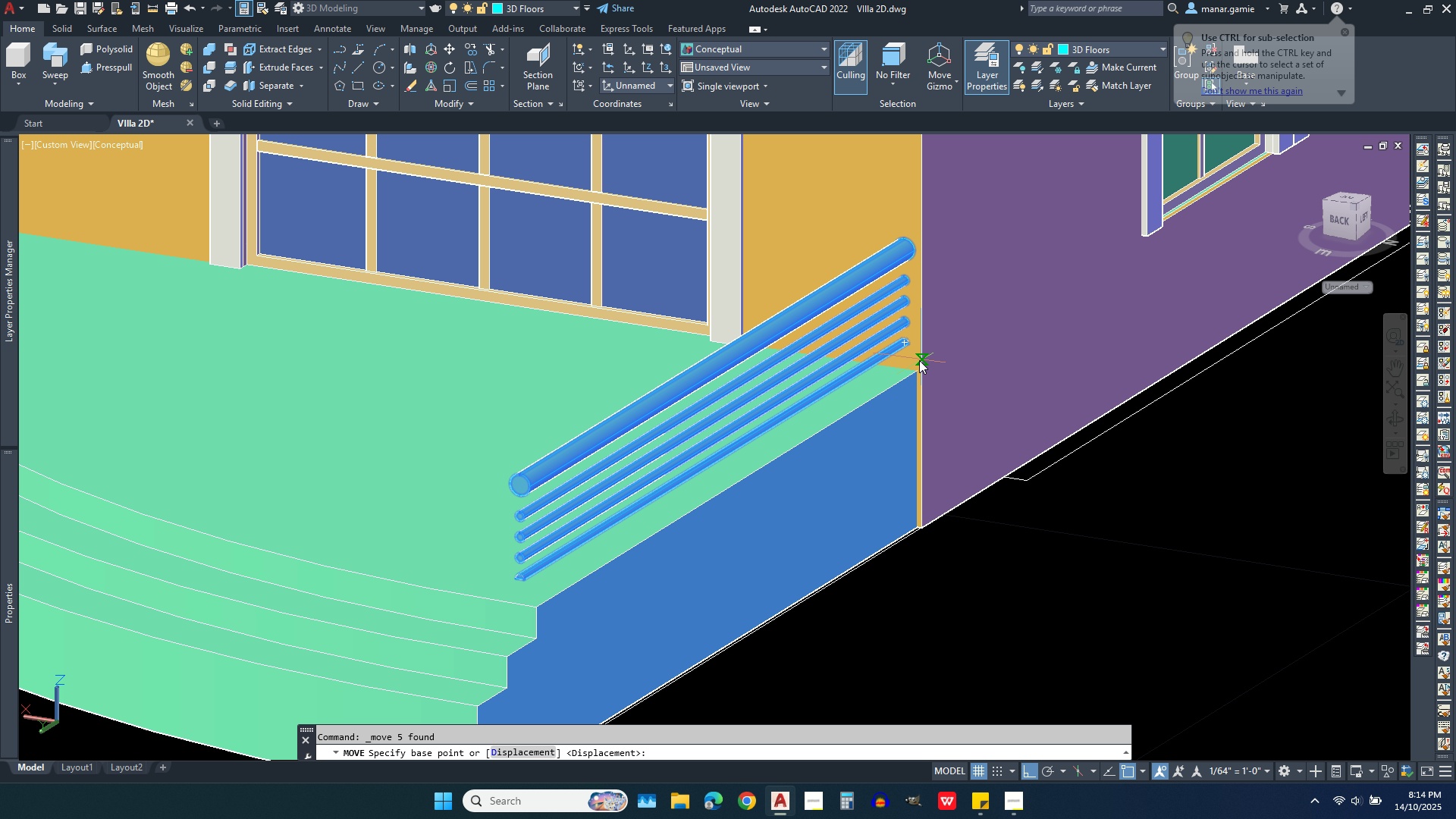 
scroll: coordinate [911, 350], scroll_direction: up, amount: 4.0
 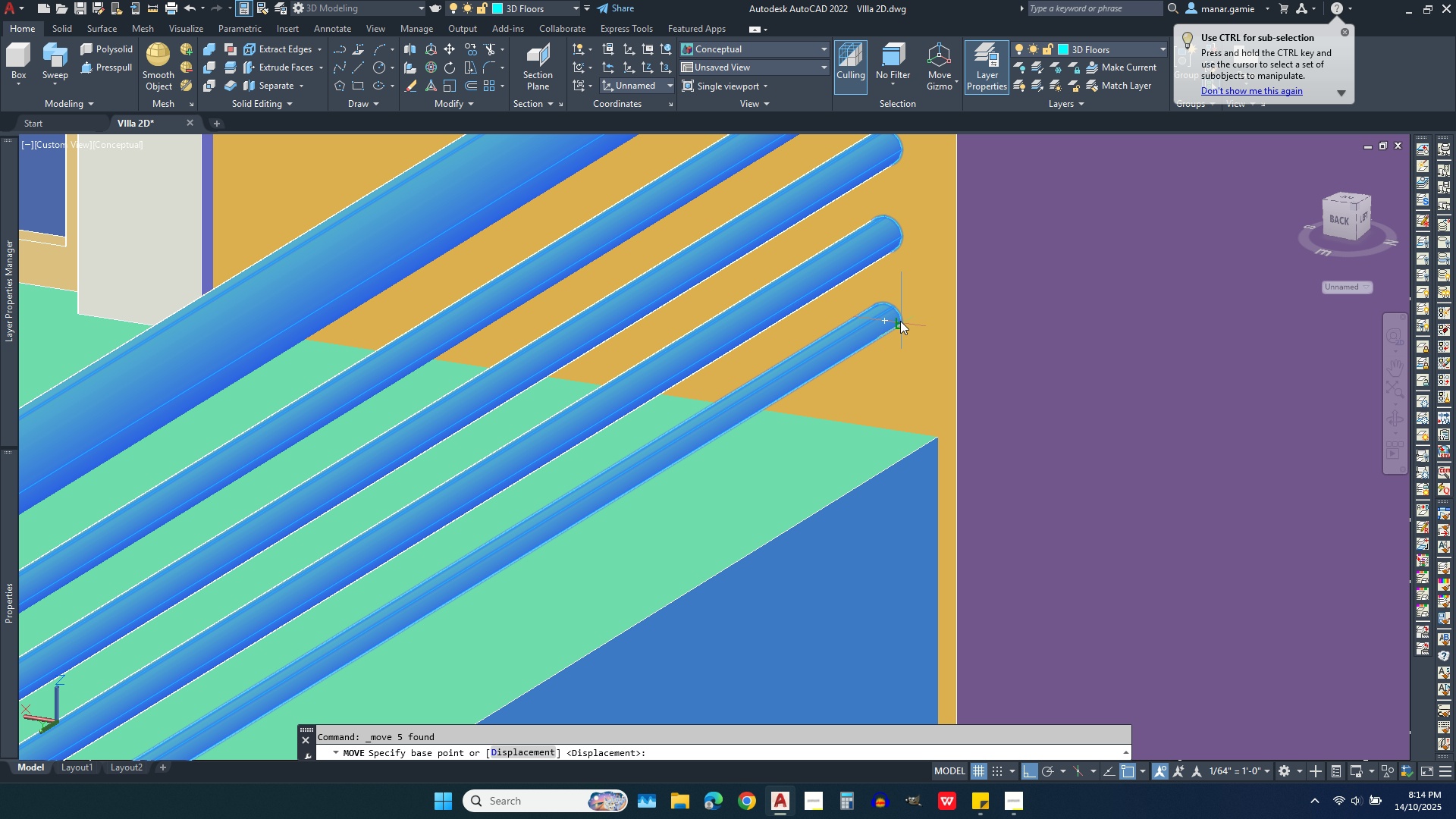 
left_click([900, 321])
 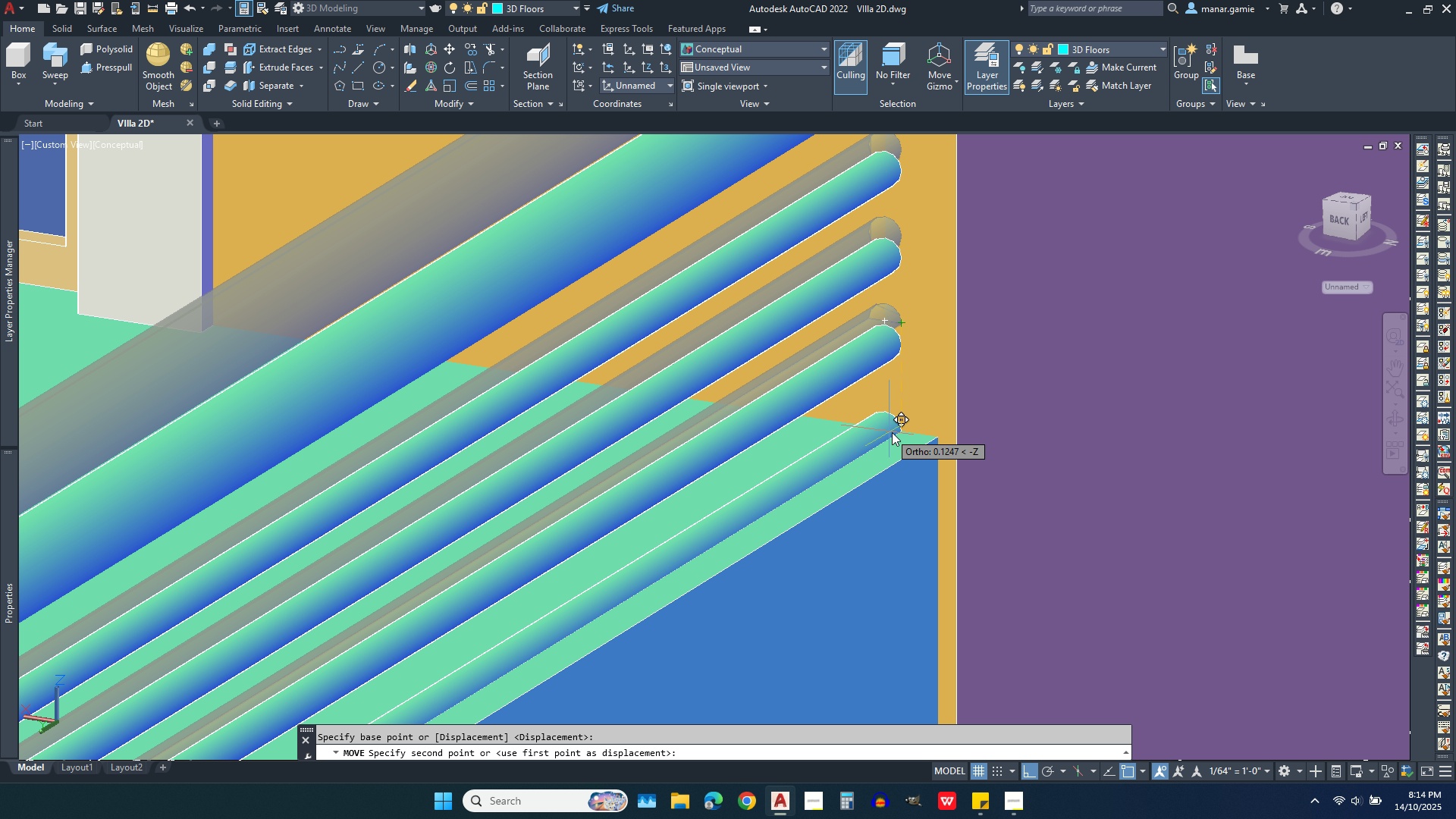 
wait(6.32)
 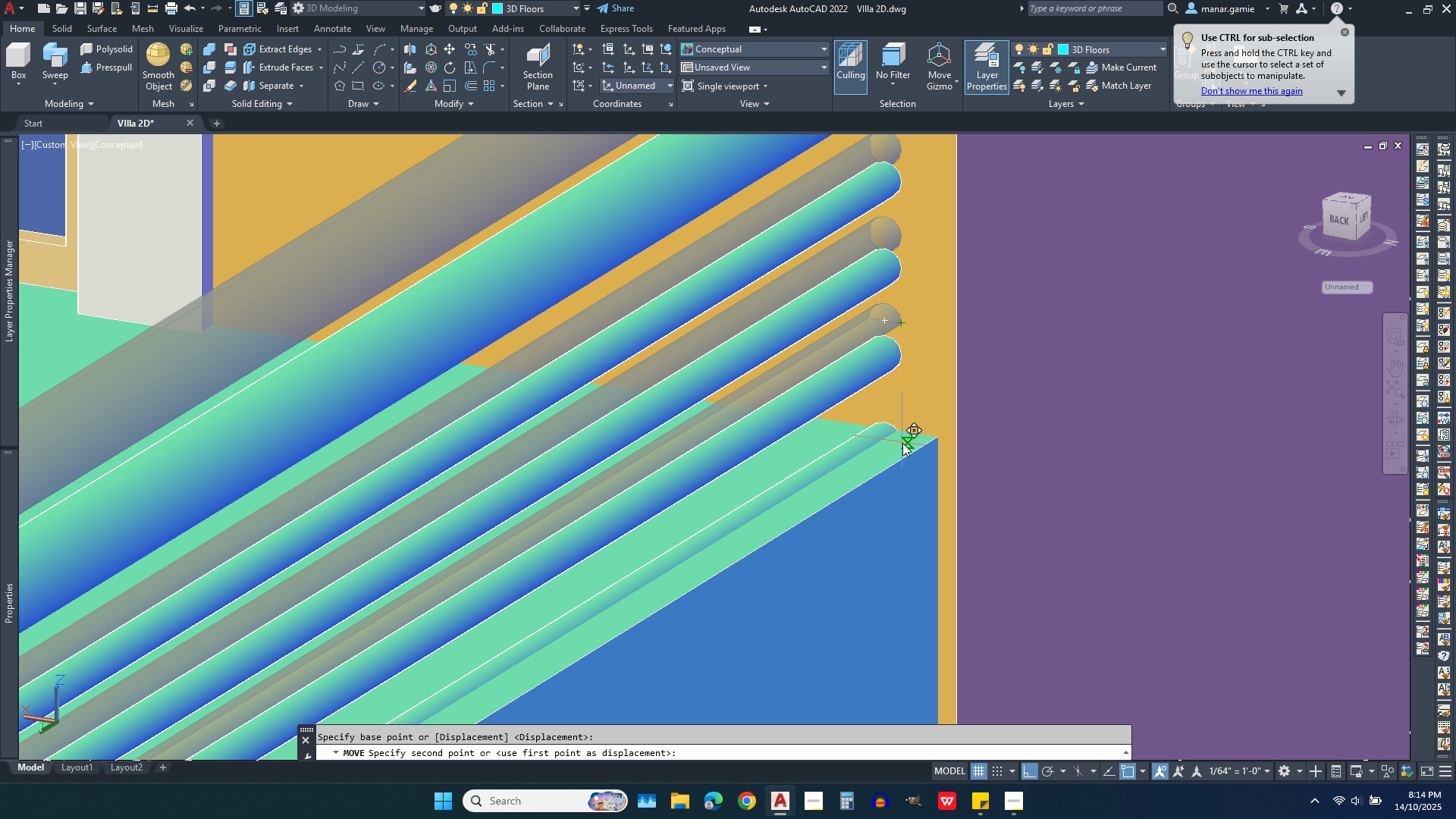 
left_click([897, 432])
 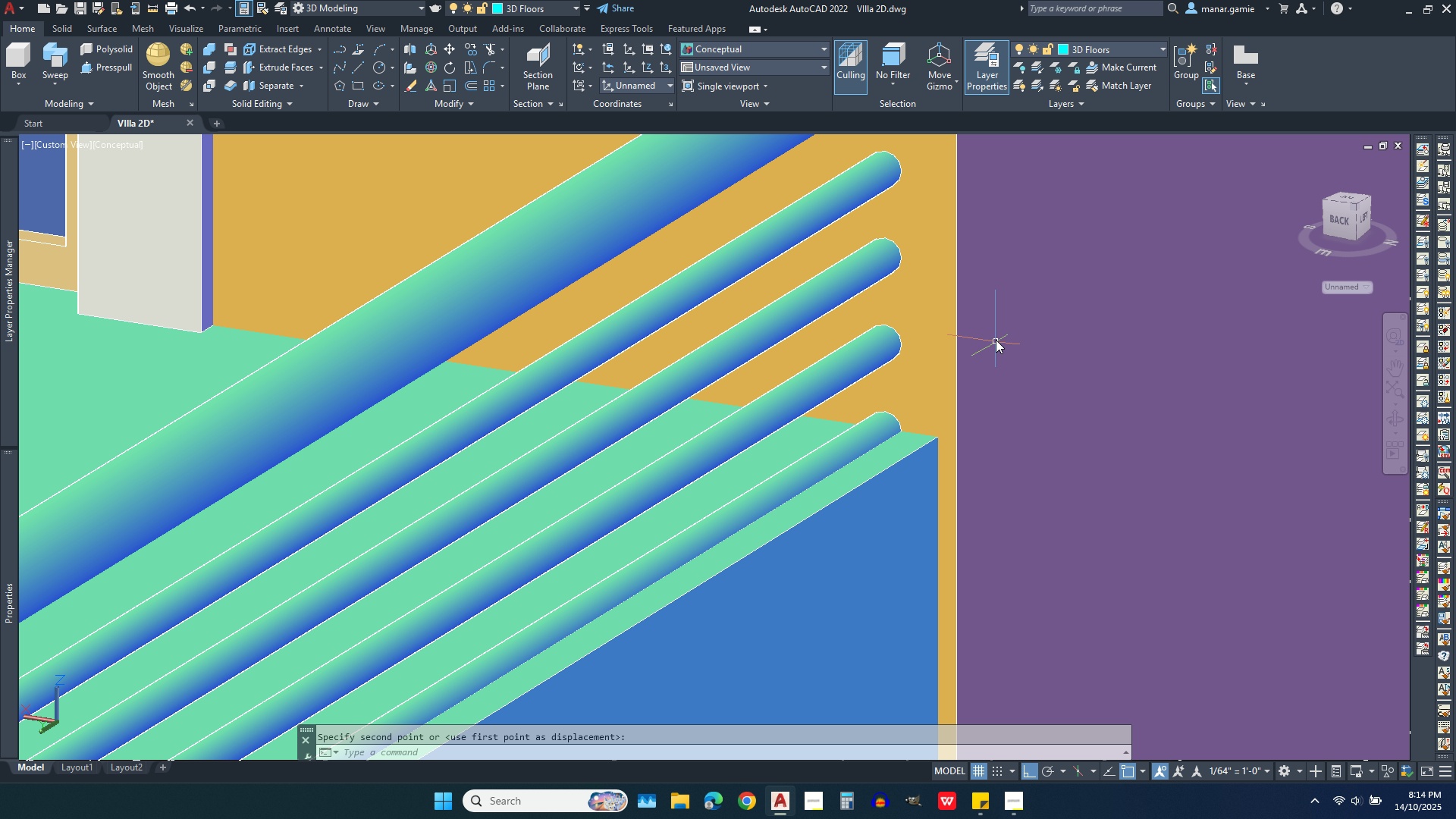 
scroll: coordinate [996, 340], scroll_direction: down, amount: 3.0
 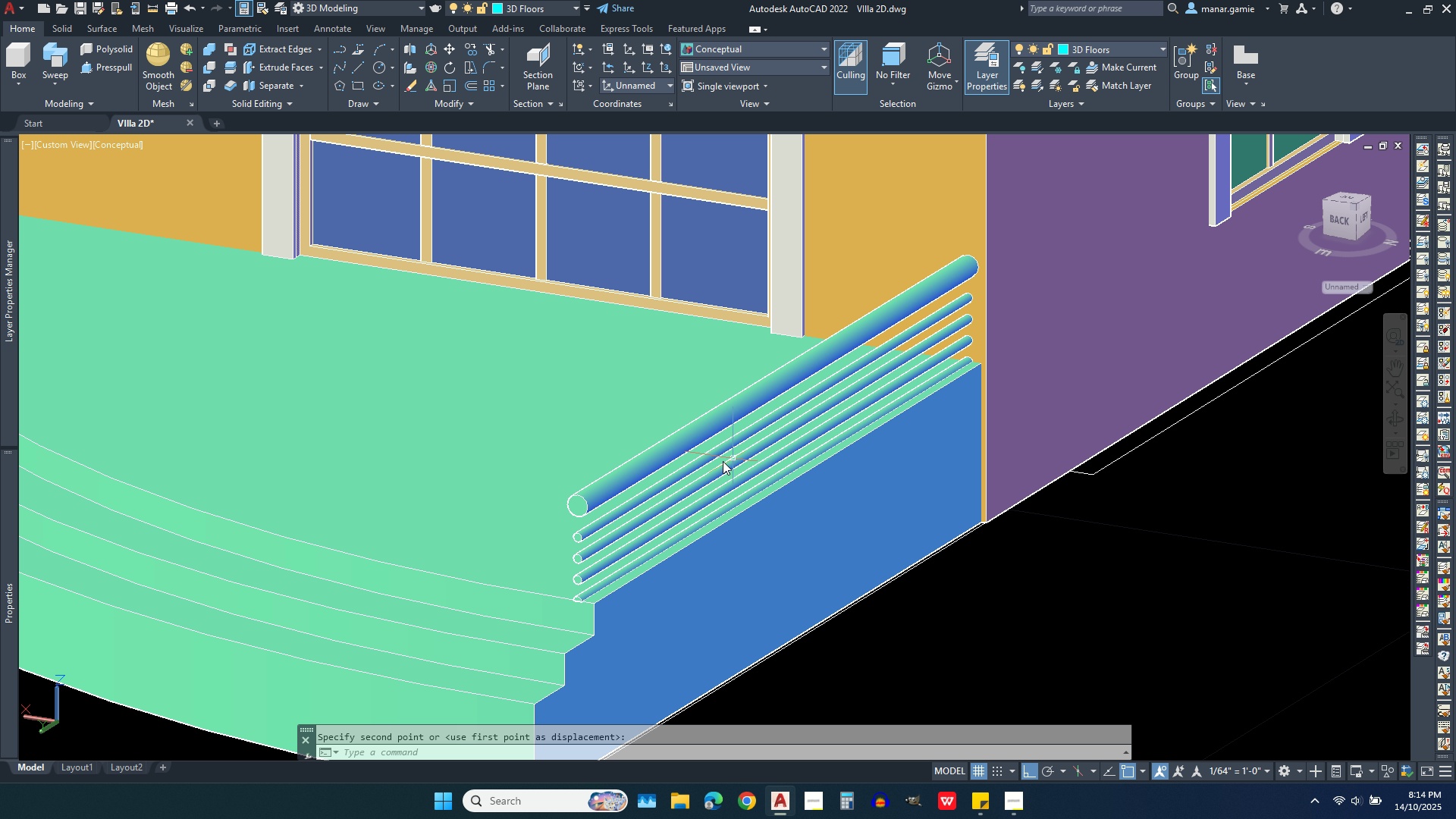 
scroll: coordinate [659, 475], scroll_direction: up, amount: 2.0
 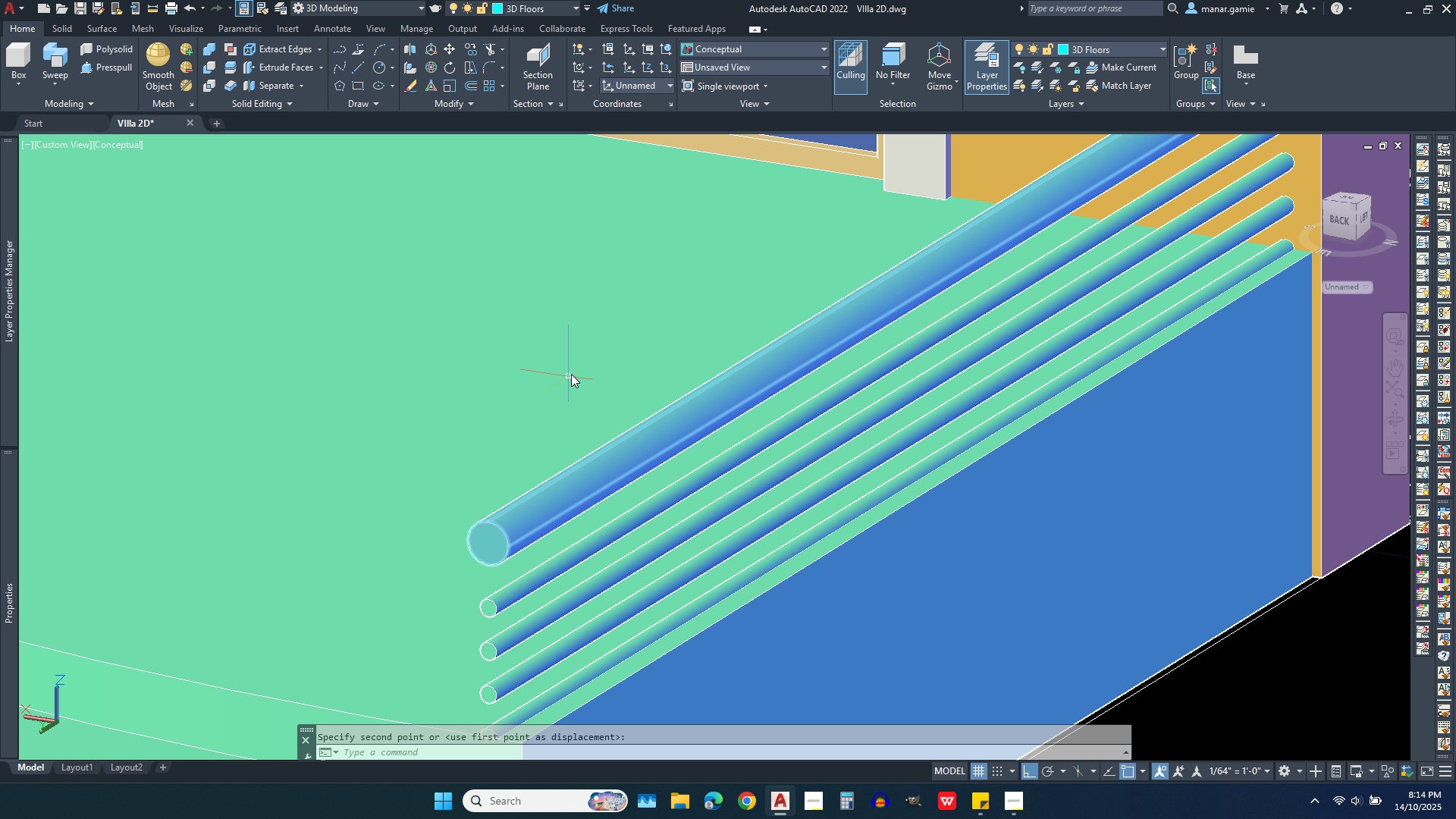 
scroll: coordinate [573, 363], scroll_direction: down, amount: 2.0
 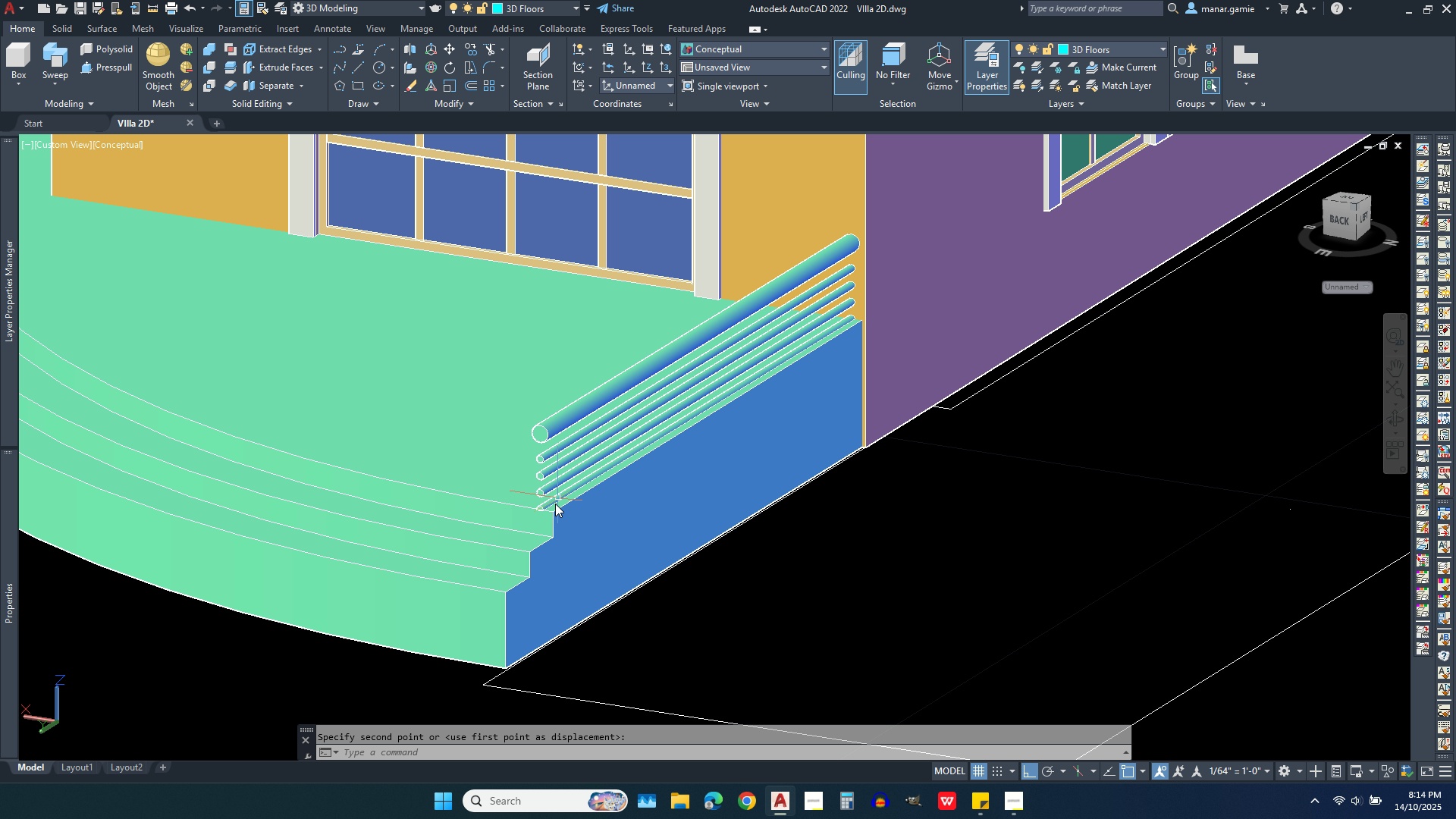 
scroll: coordinate [548, 512], scroll_direction: up, amount: 5.0
 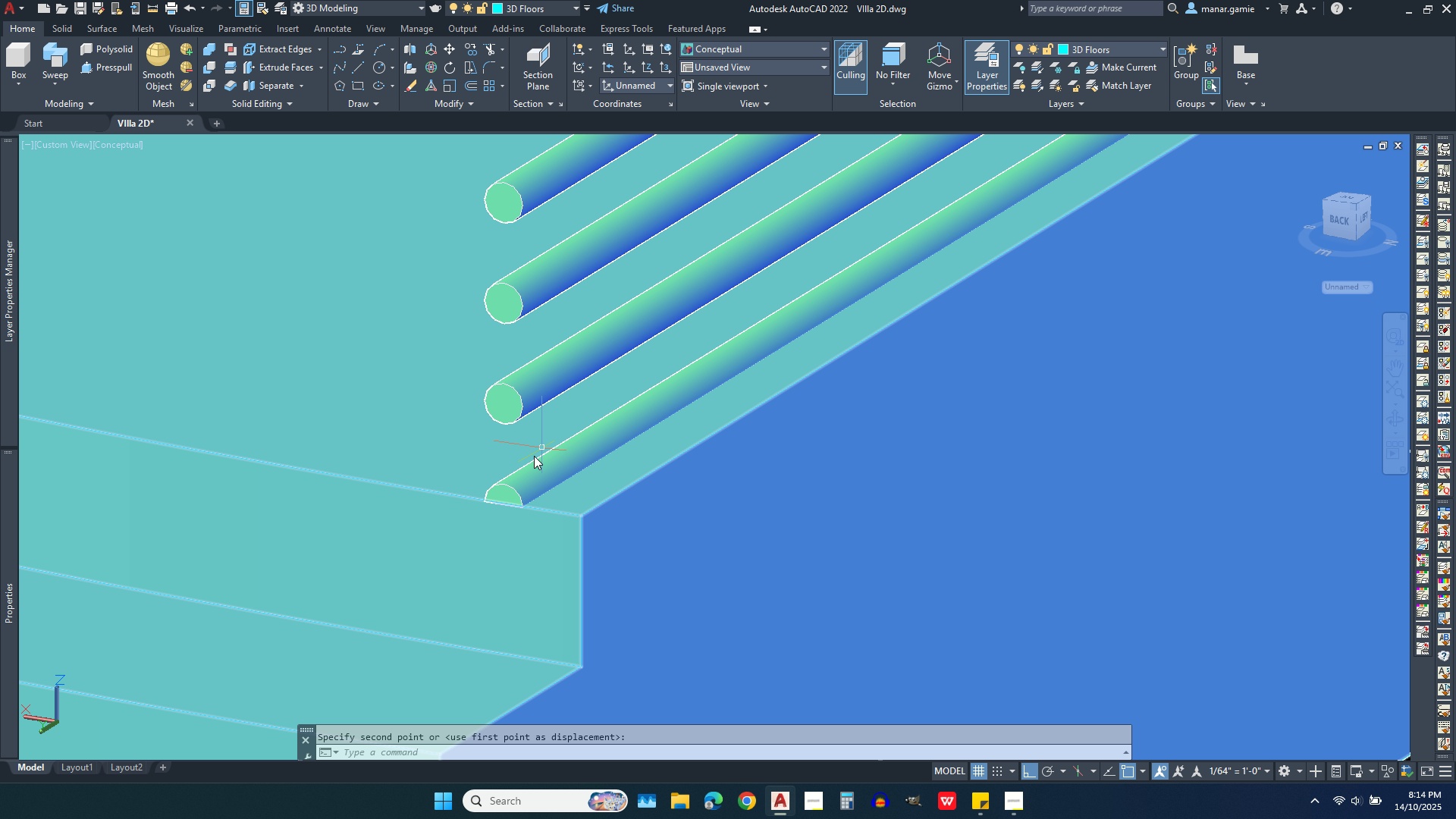 
scroll: coordinate [441, 507], scroll_direction: down, amount: 1.0
 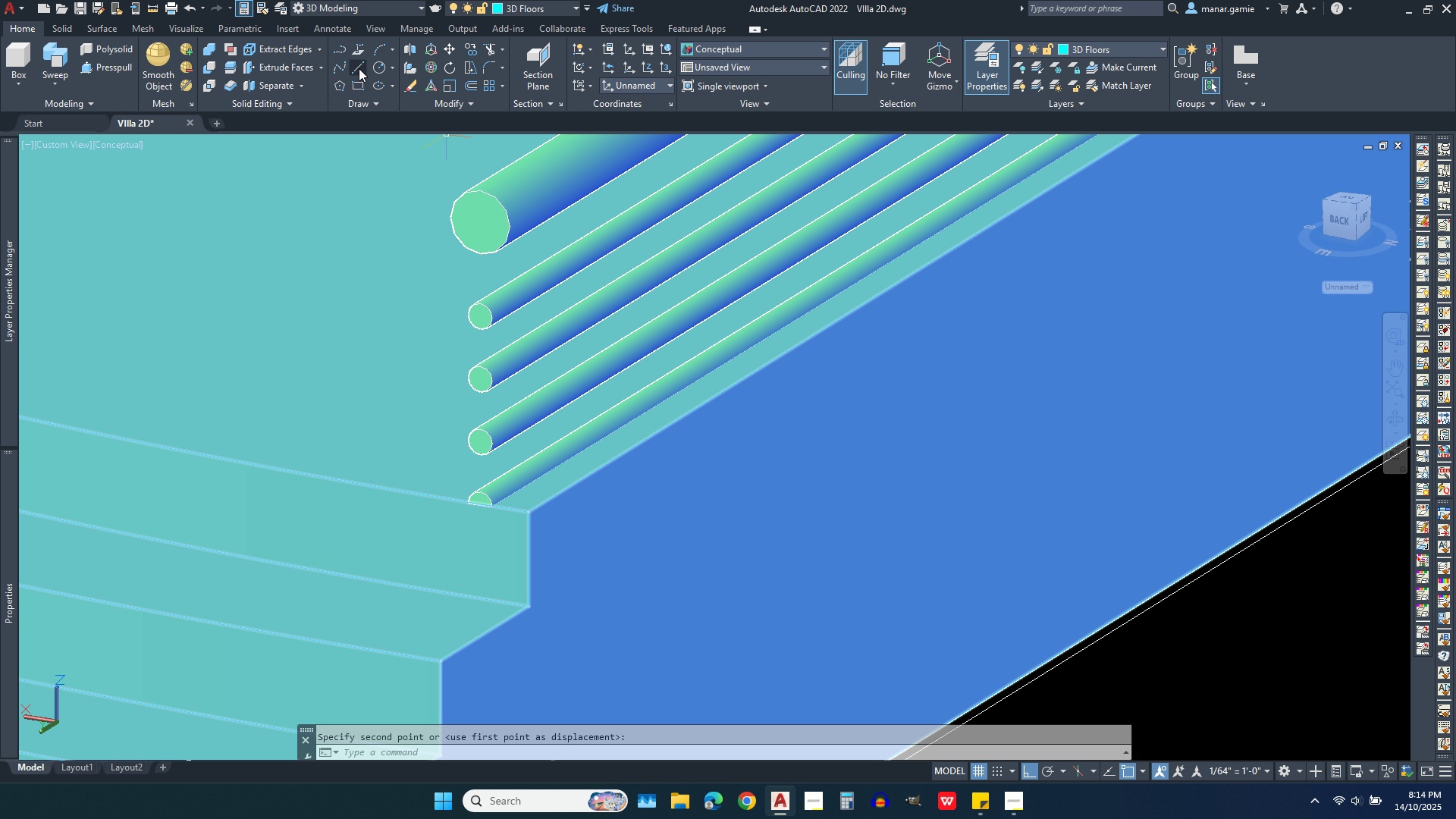 
left_click([356, 68])
 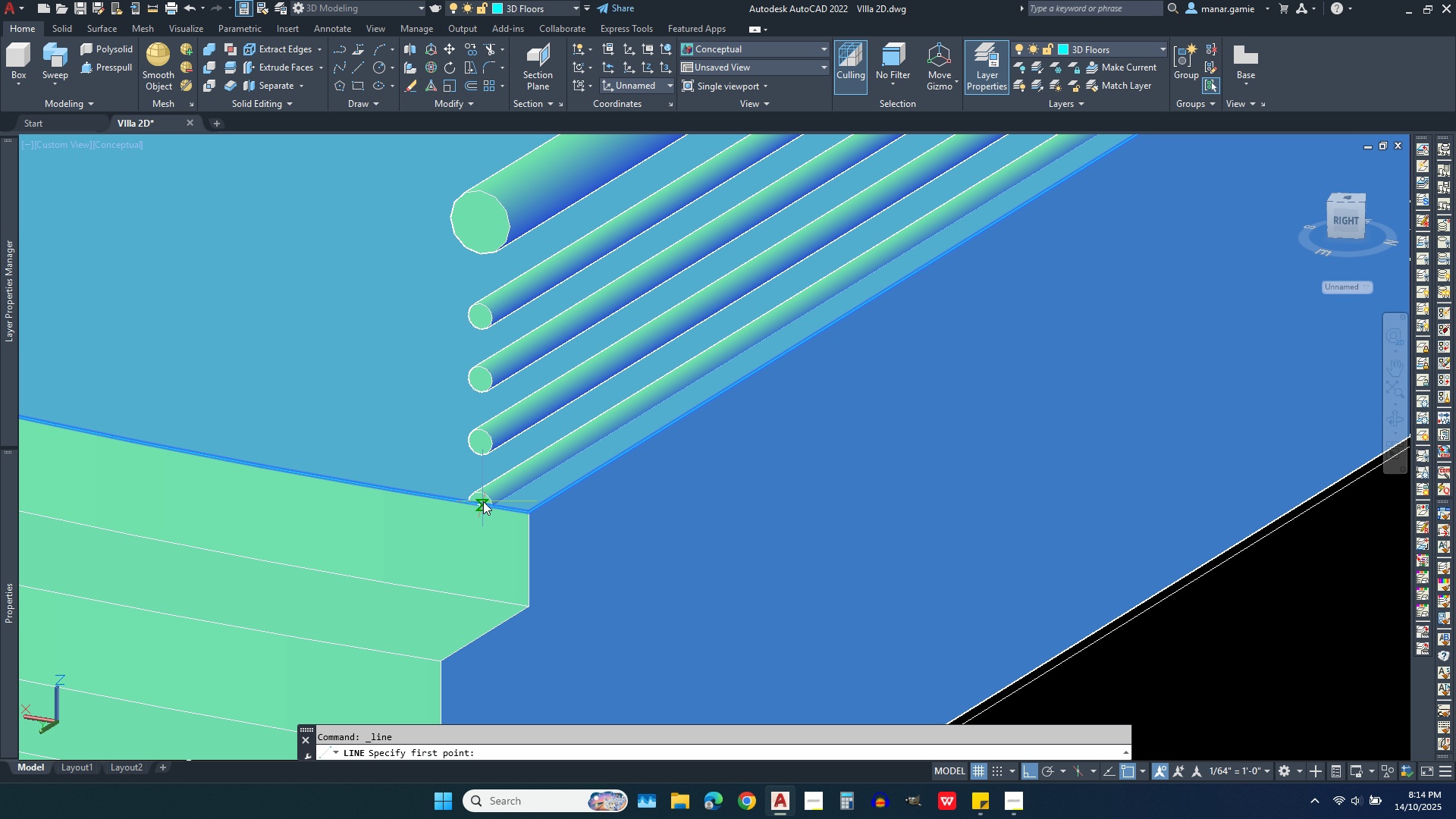 
scroll: coordinate [463, 541], scroll_direction: up, amount: 4.0
 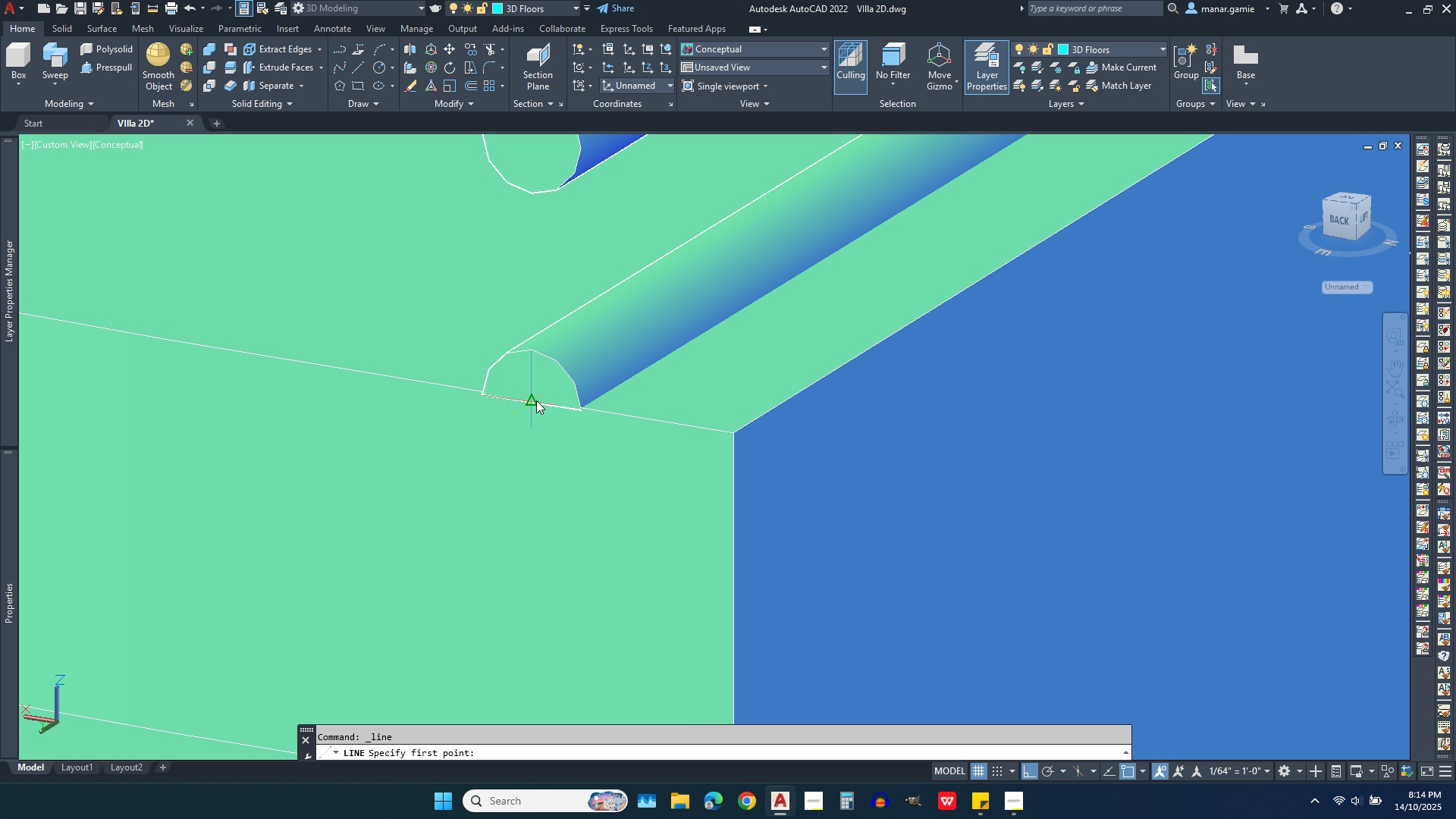 
left_click([536, 400])
 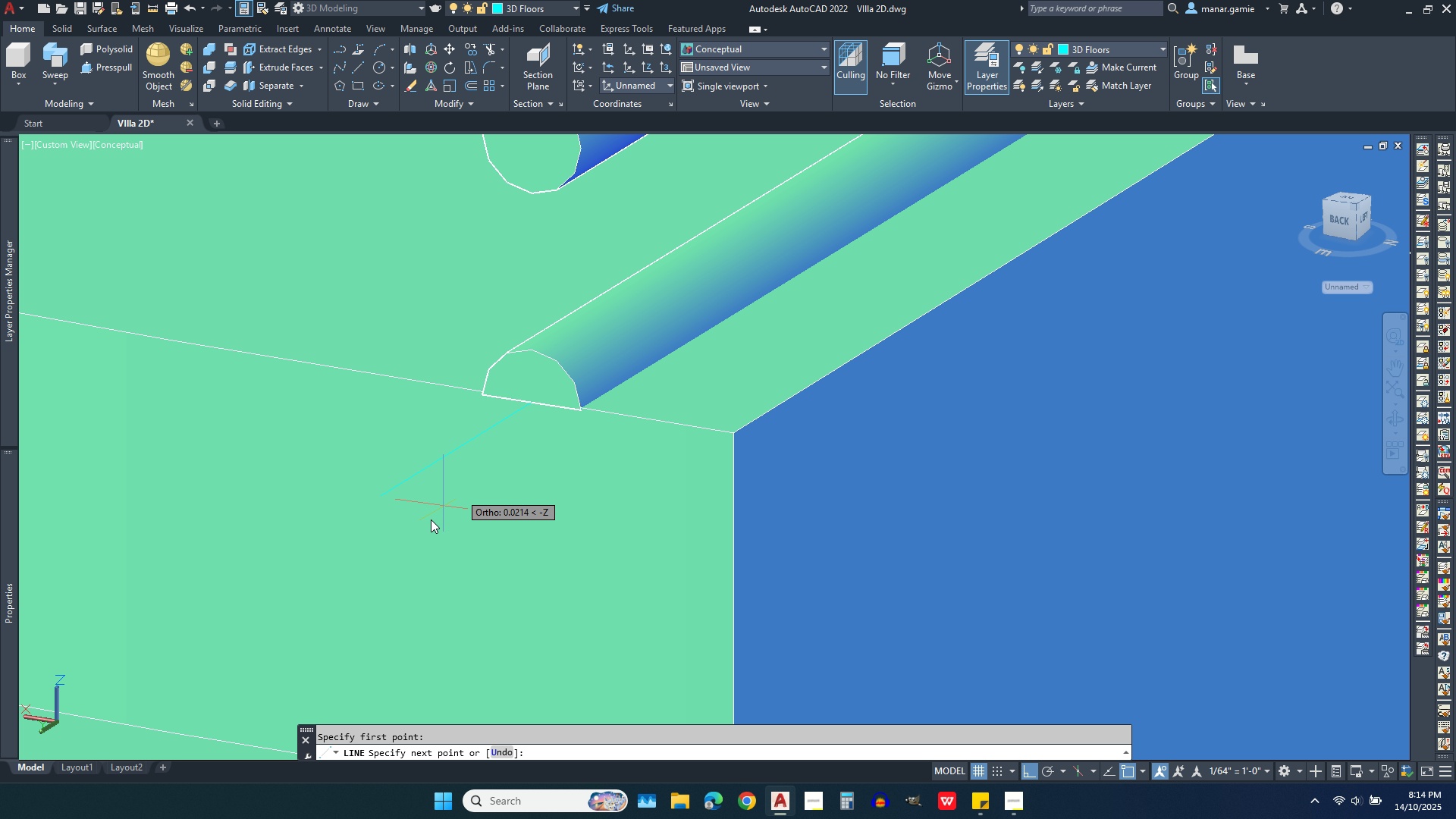 
scroll: coordinate [414, 528], scroll_direction: down, amount: 4.0
 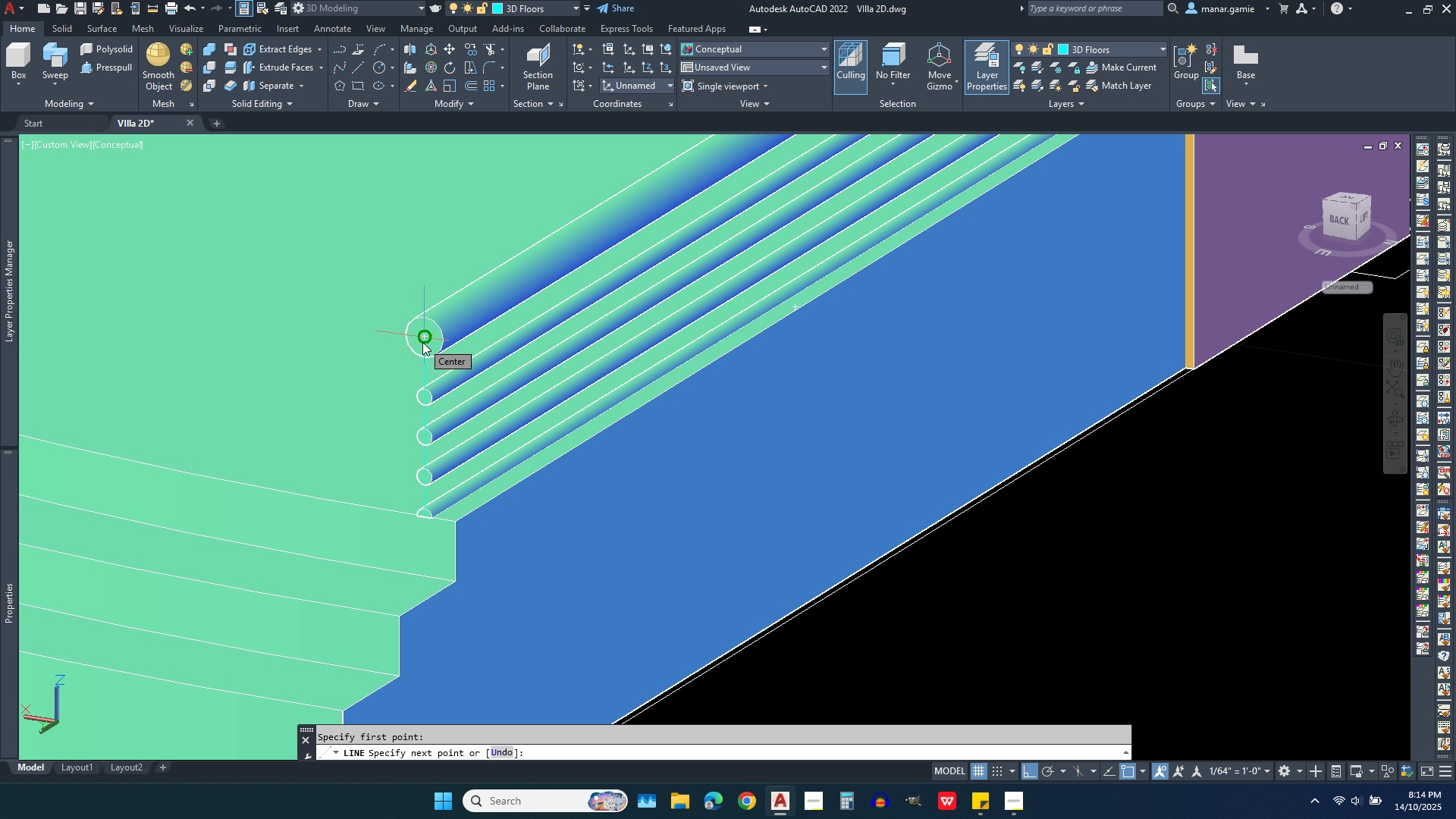 
wait(7.42)
 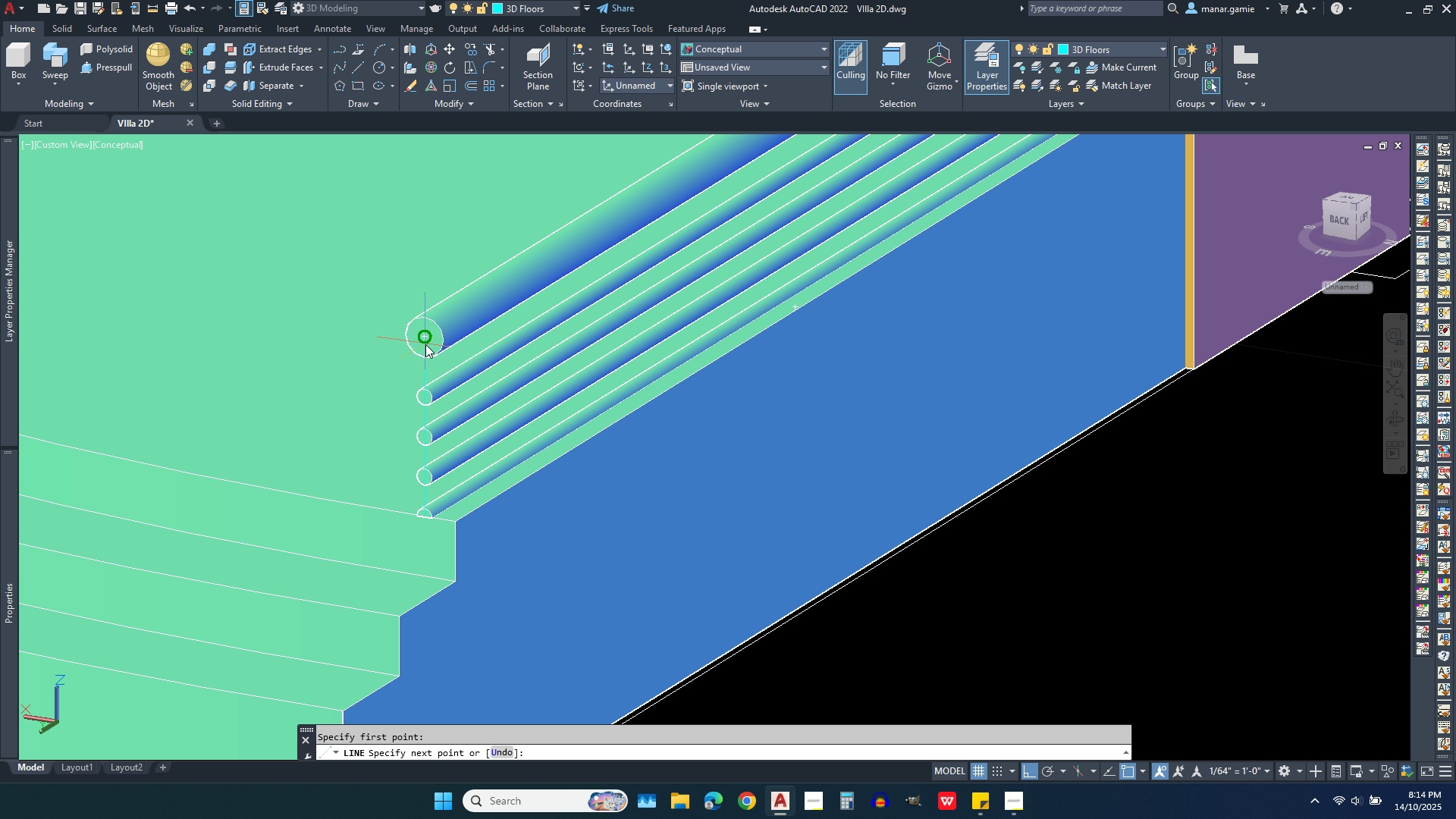 
left_click([422, 342])
 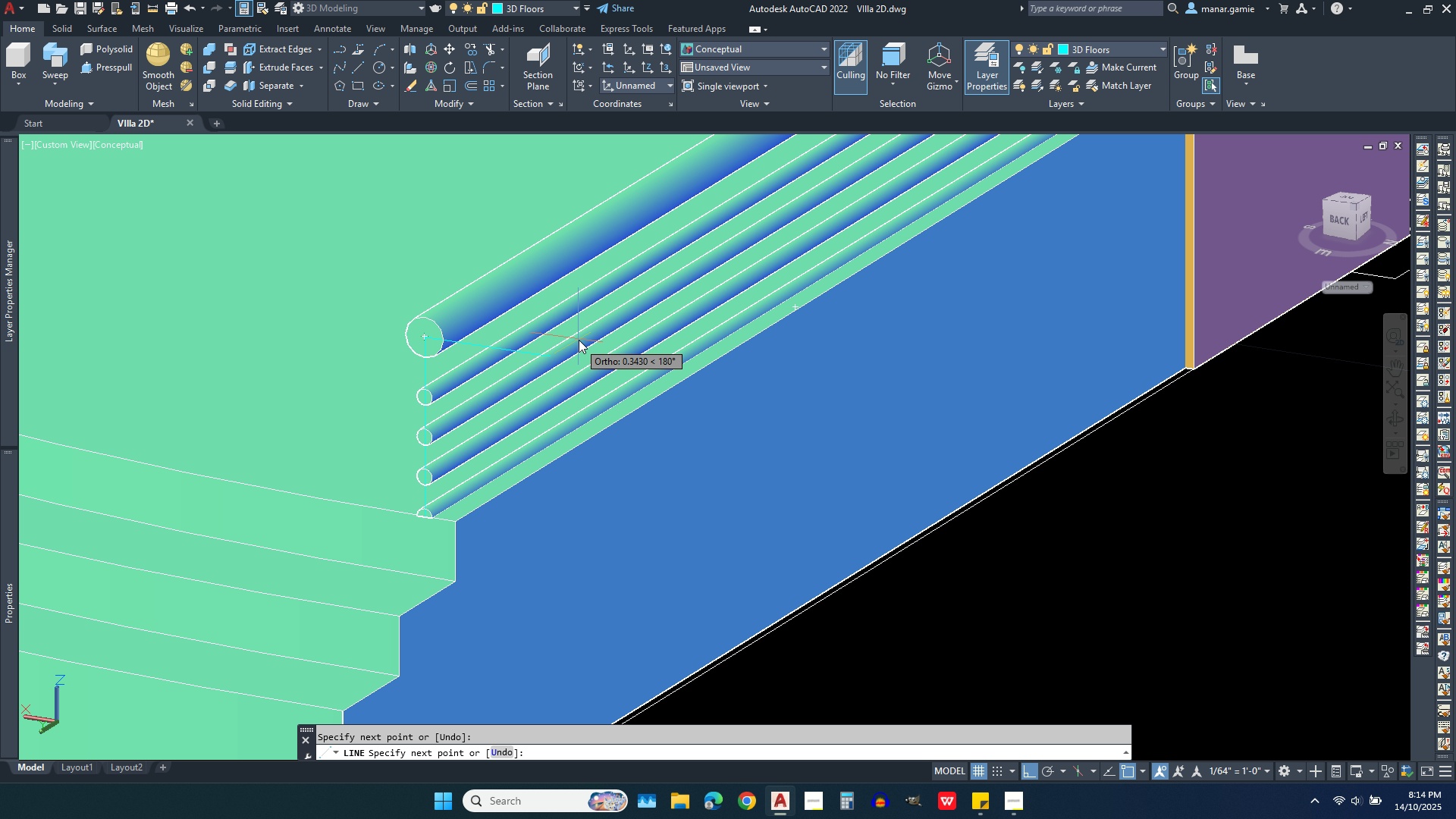 
key(Escape)
 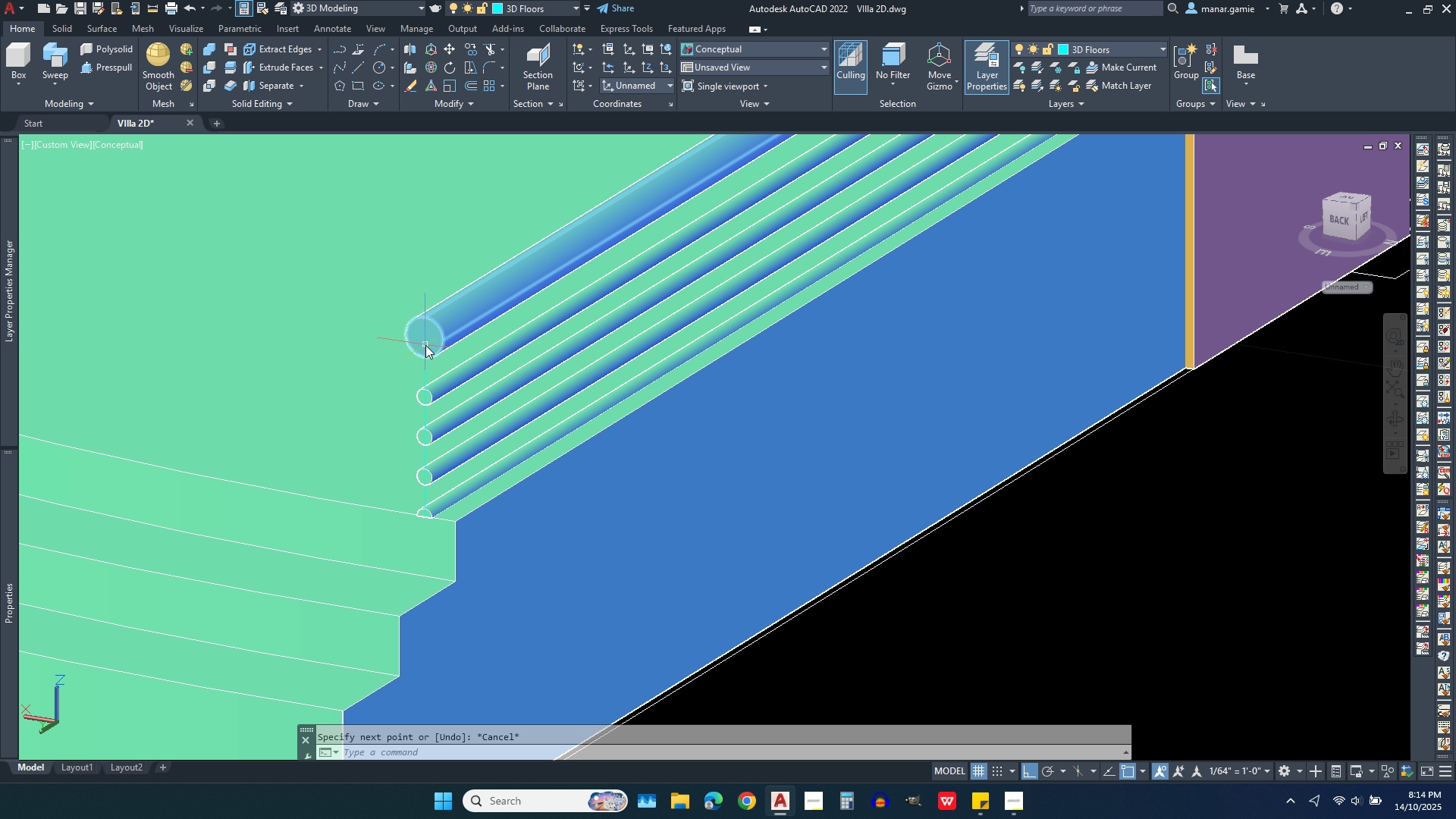 
left_click([425, 345])
 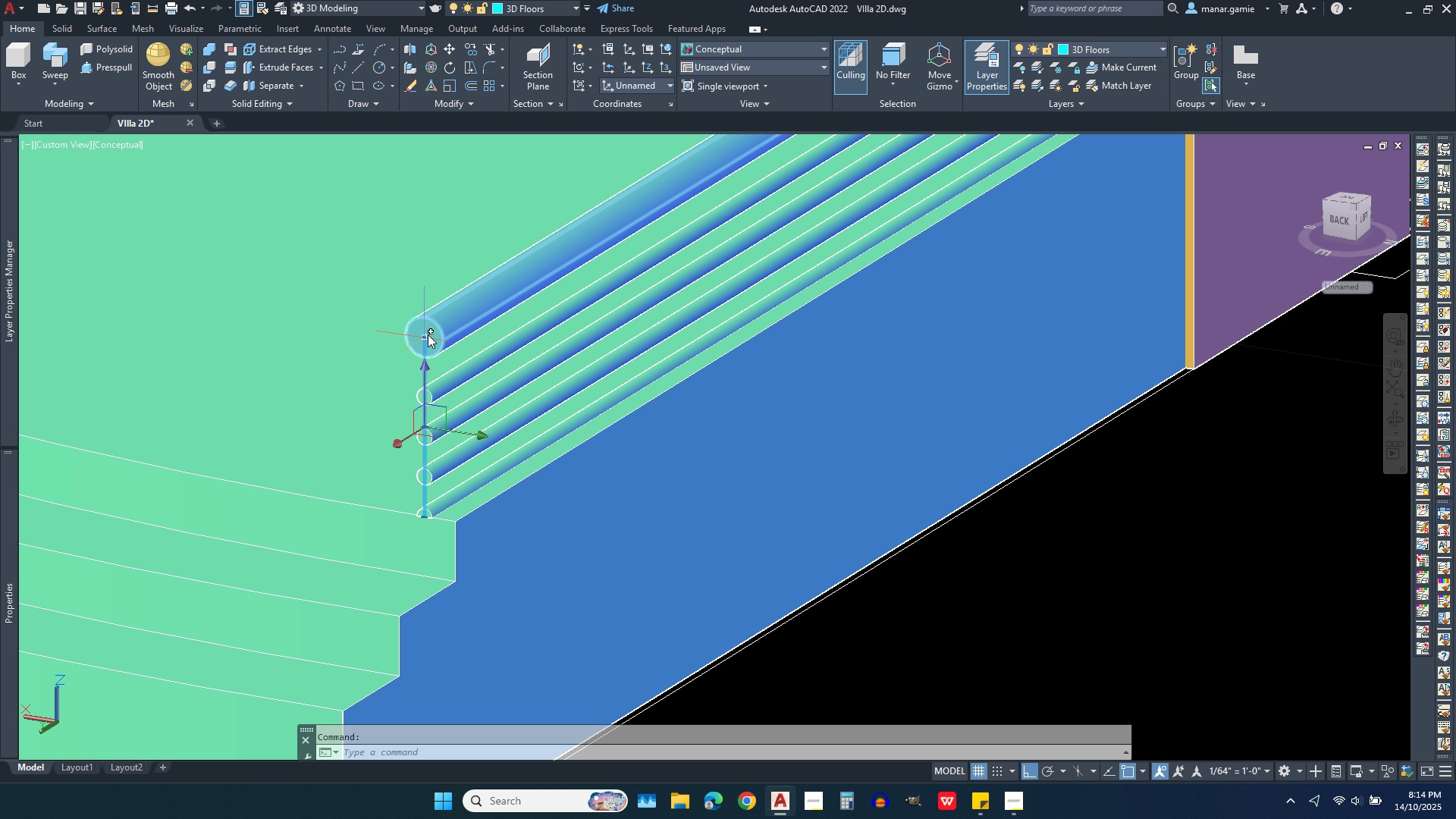 
left_click([428, 339])
 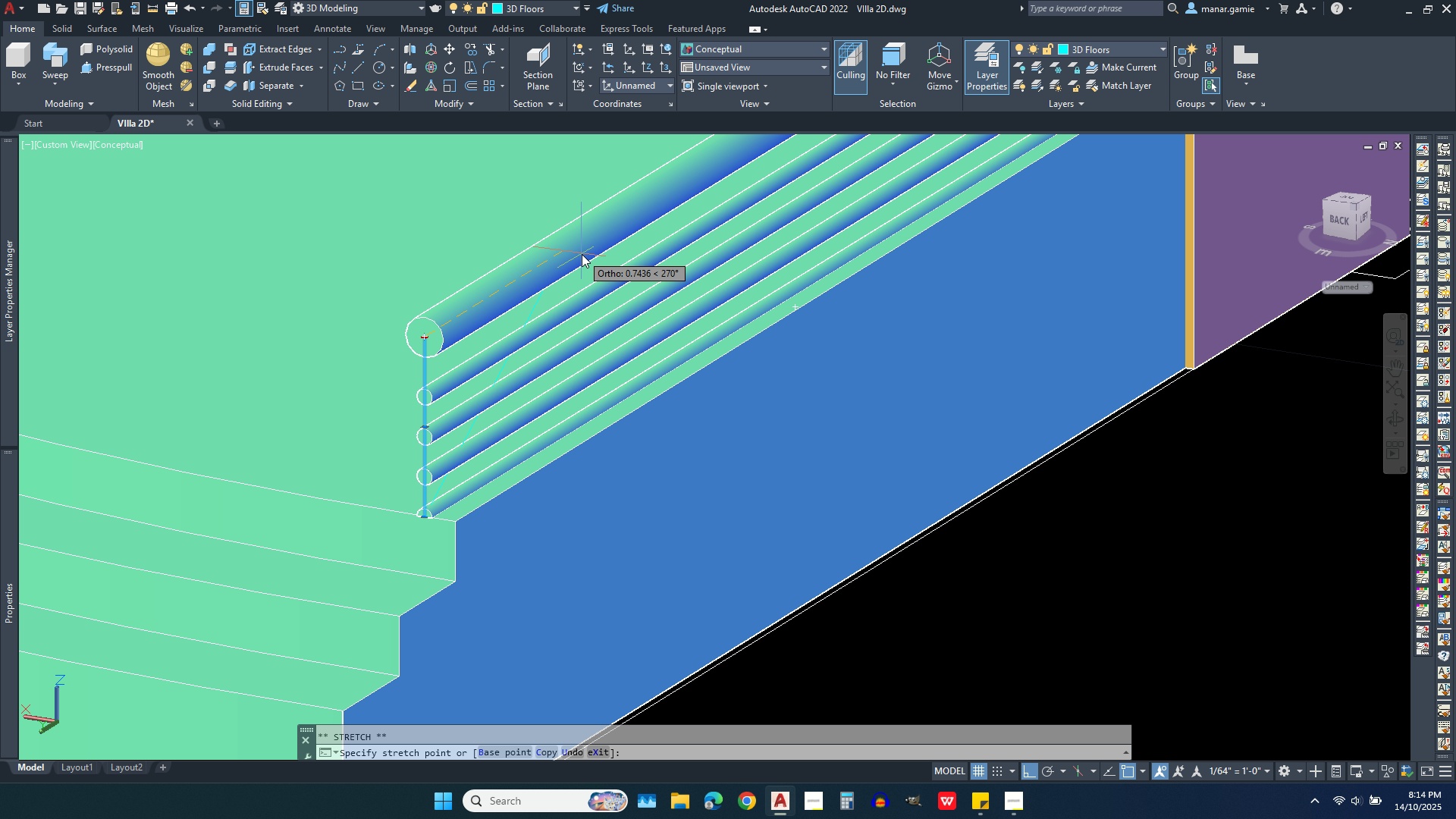 
left_click([582, 254])
 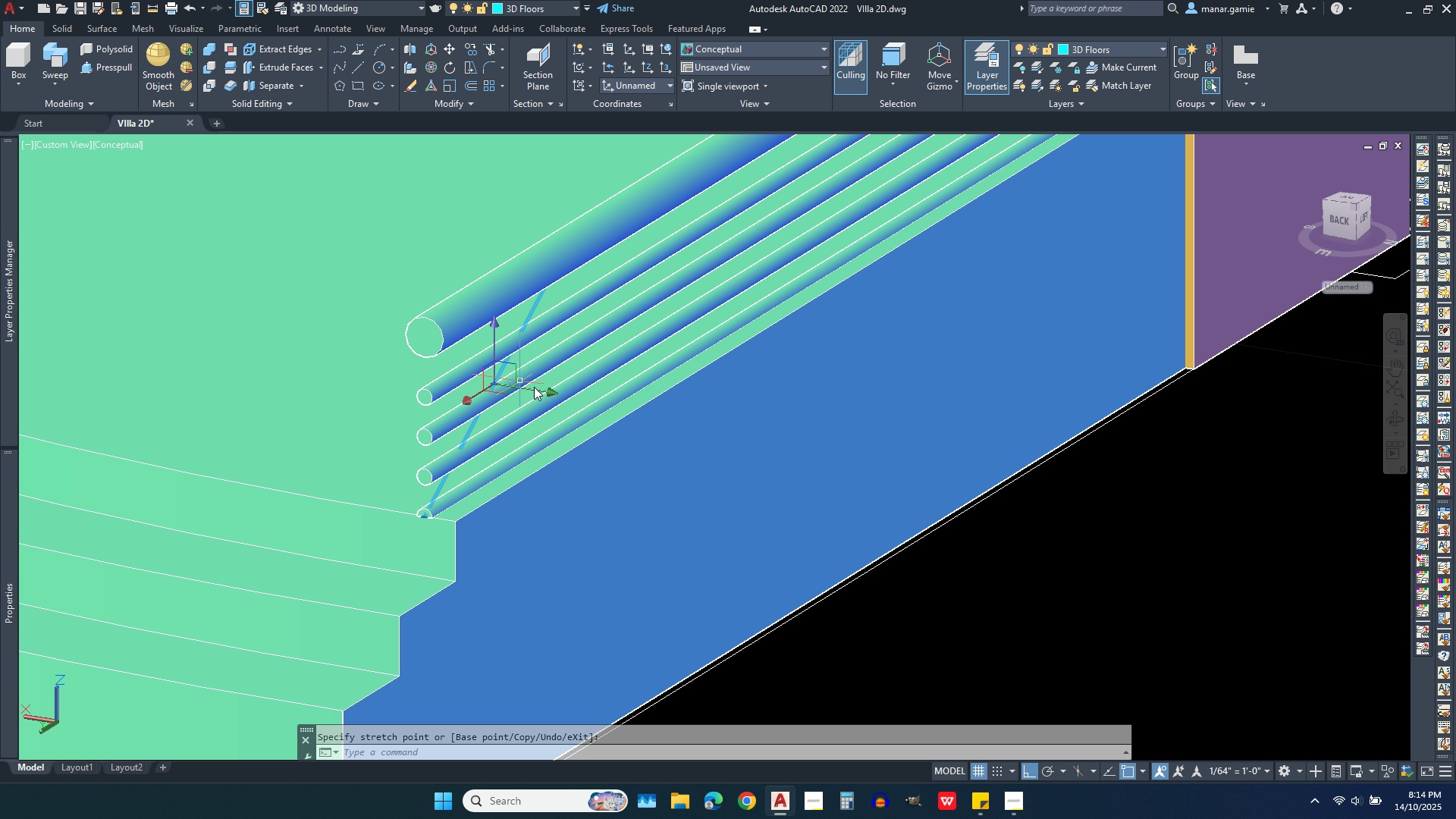 
scroll: coordinate [592, 400], scroll_direction: up, amount: 2.0
 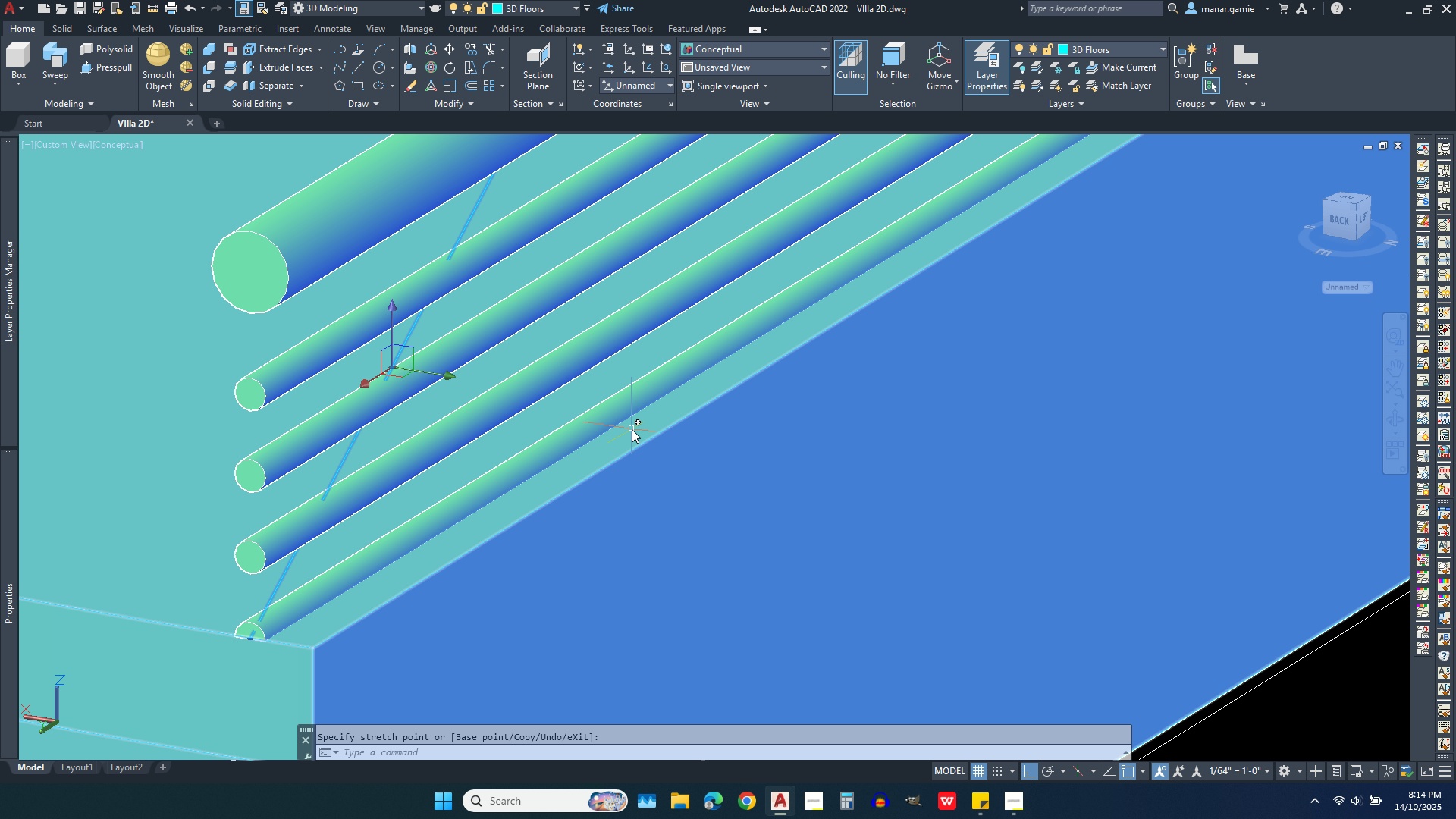 
scroll: coordinate [632, 429], scroll_direction: down, amount: 2.0
 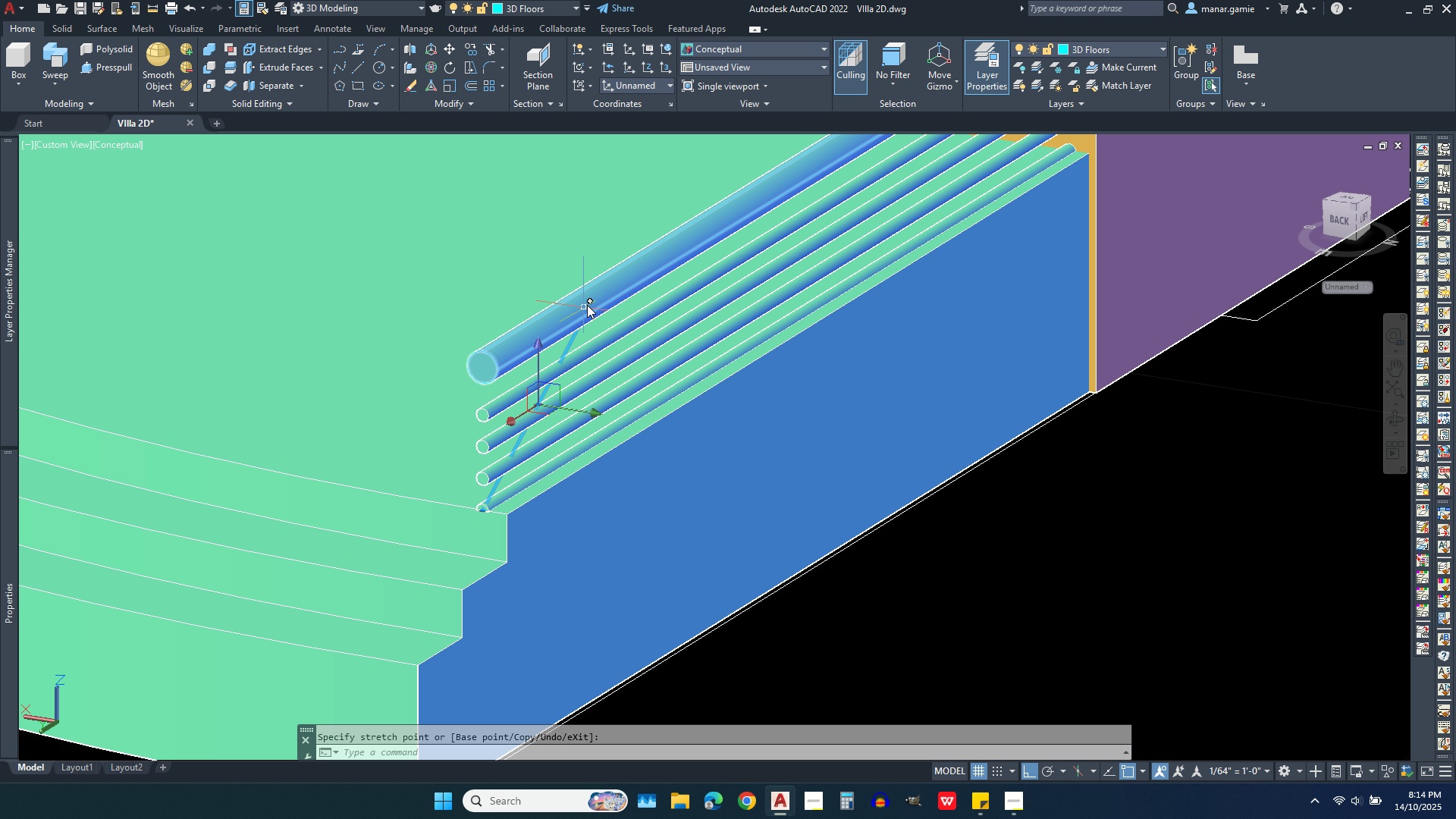 
wait(7.47)
 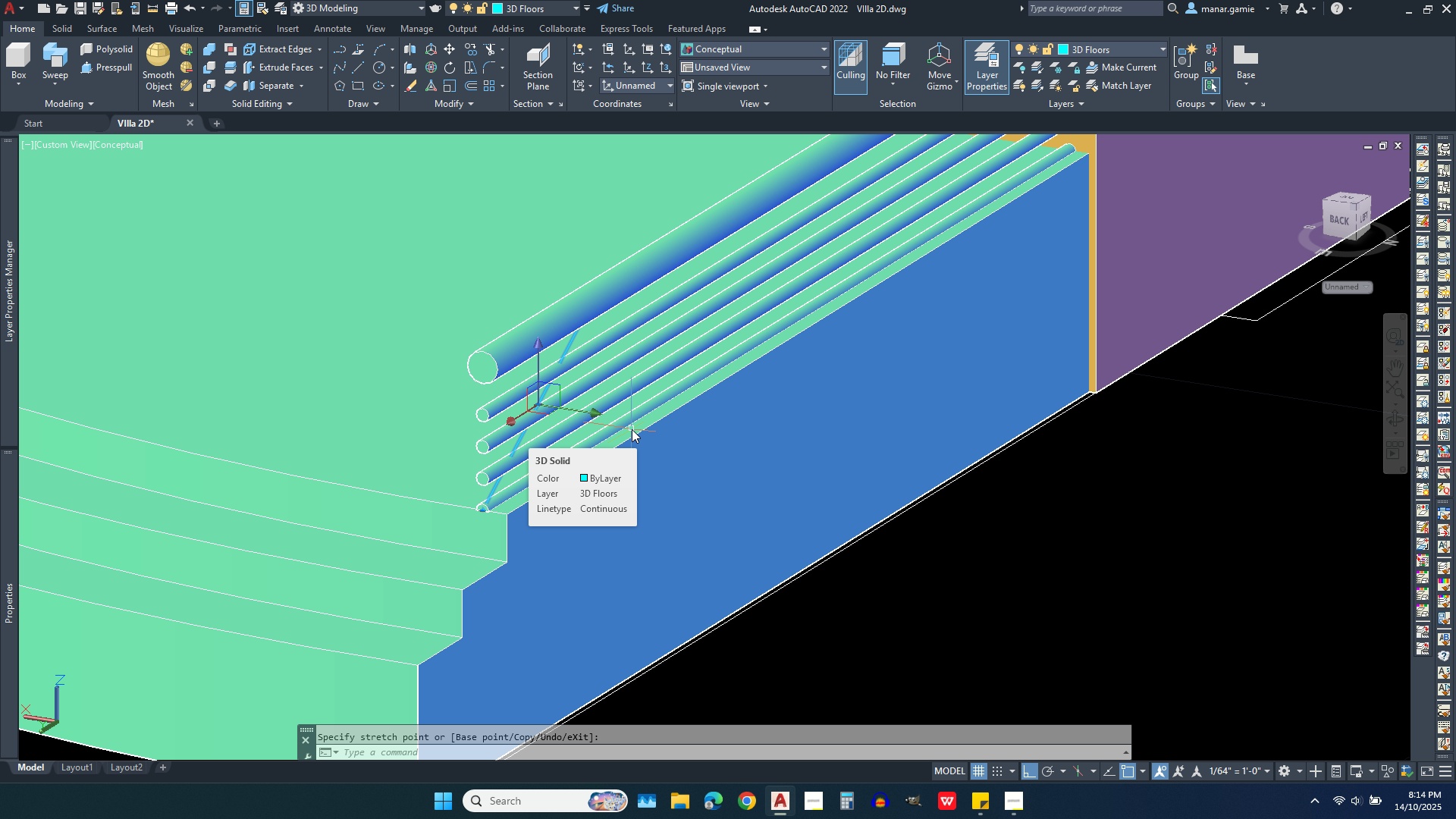 
left_click([789, 52])
 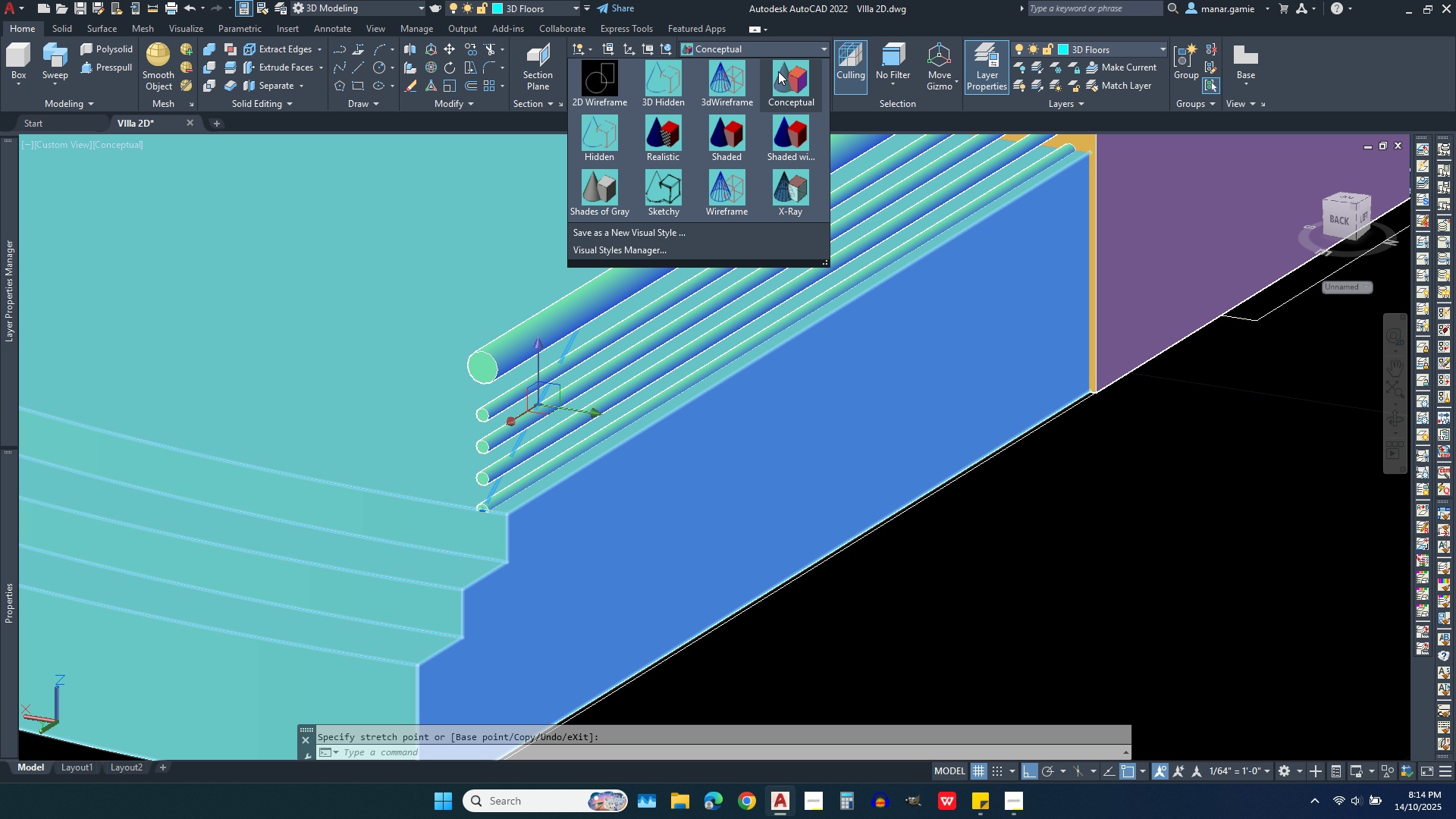 
left_click([733, 77])
 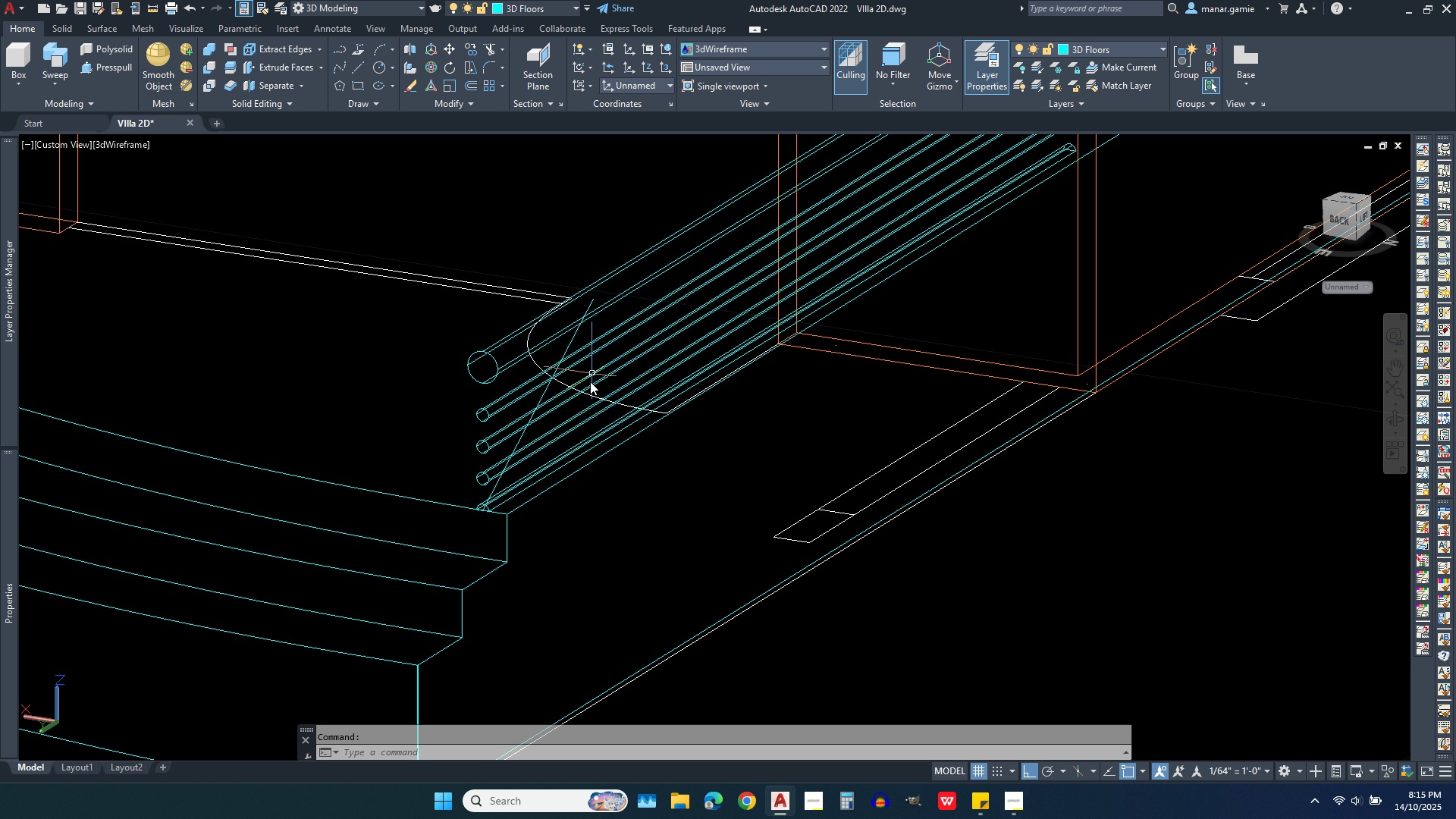 
scroll: coordinate [587, 372], scroll_direction: up, amount: 1.0
 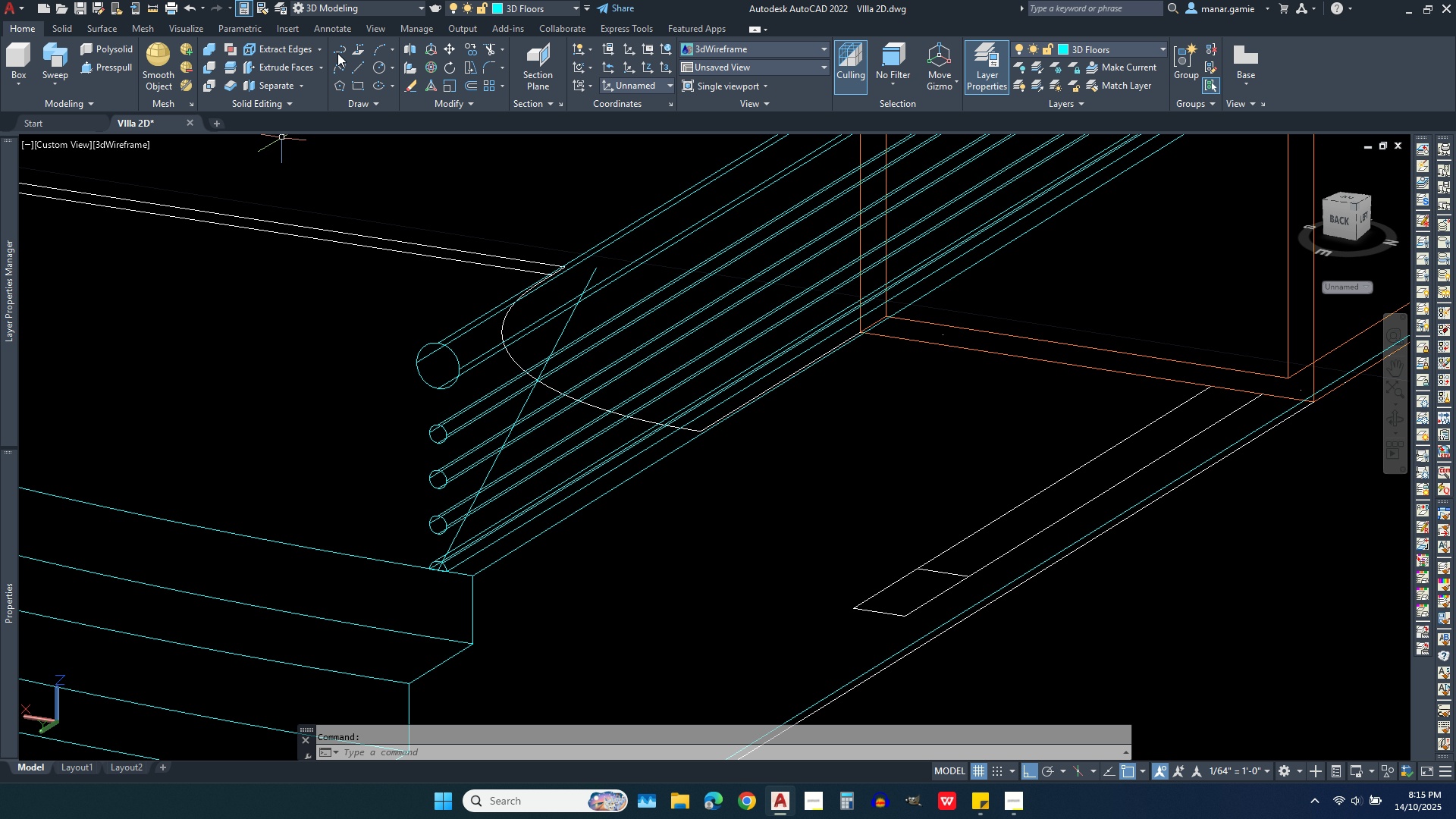 
left_click([361, 63])
 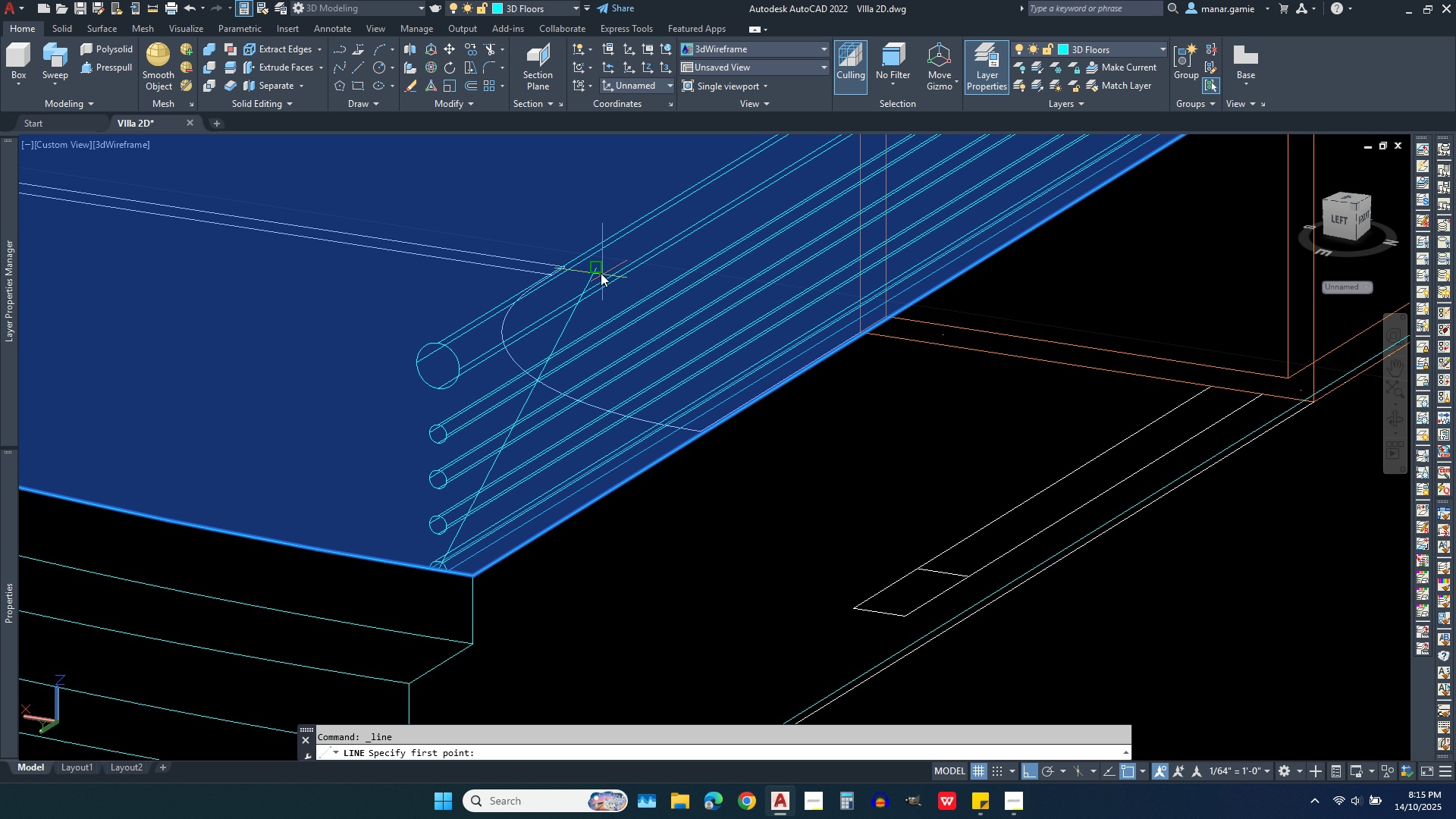 
left_click([595, 271])
 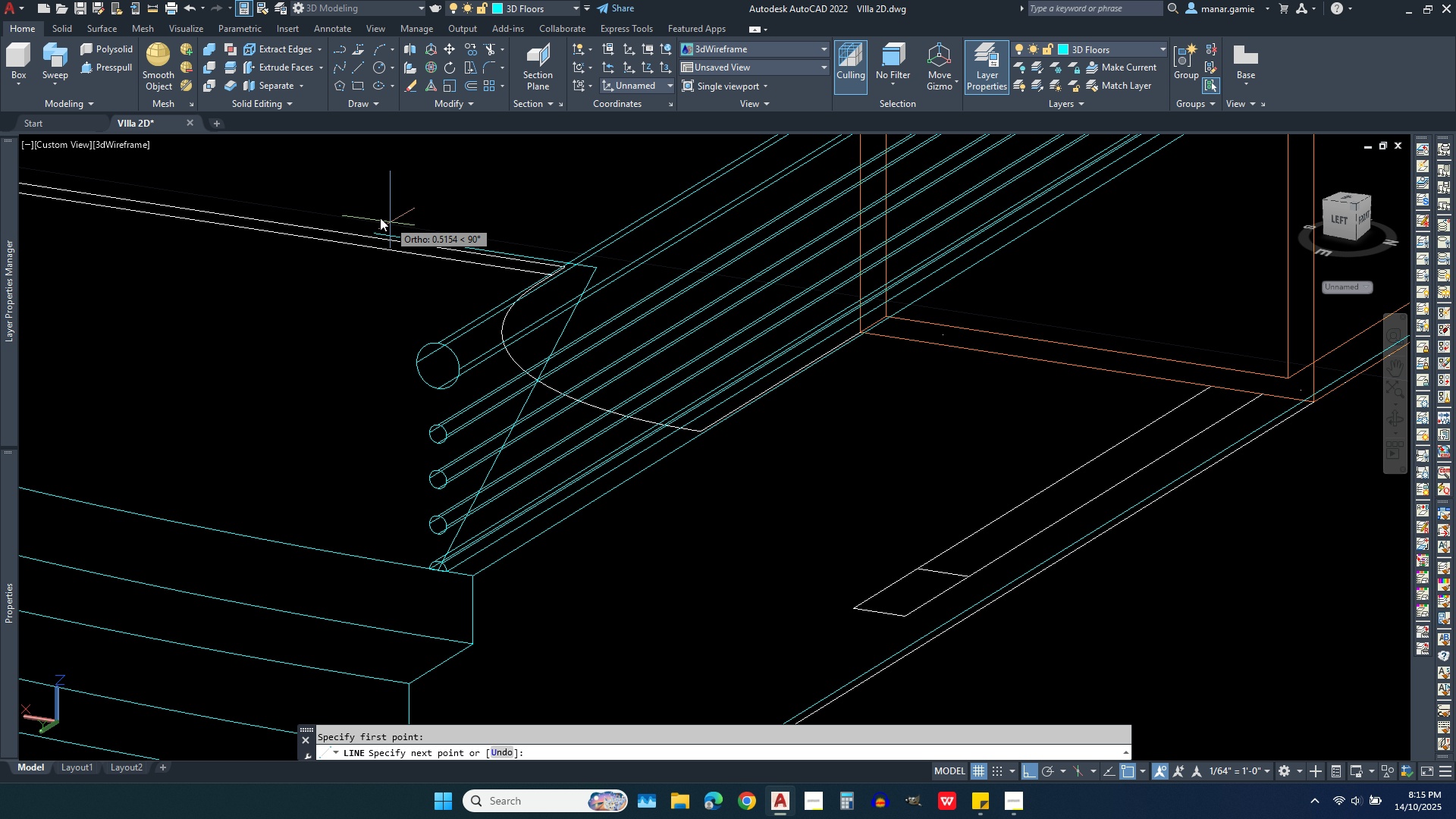 
left_click([367, 212])
 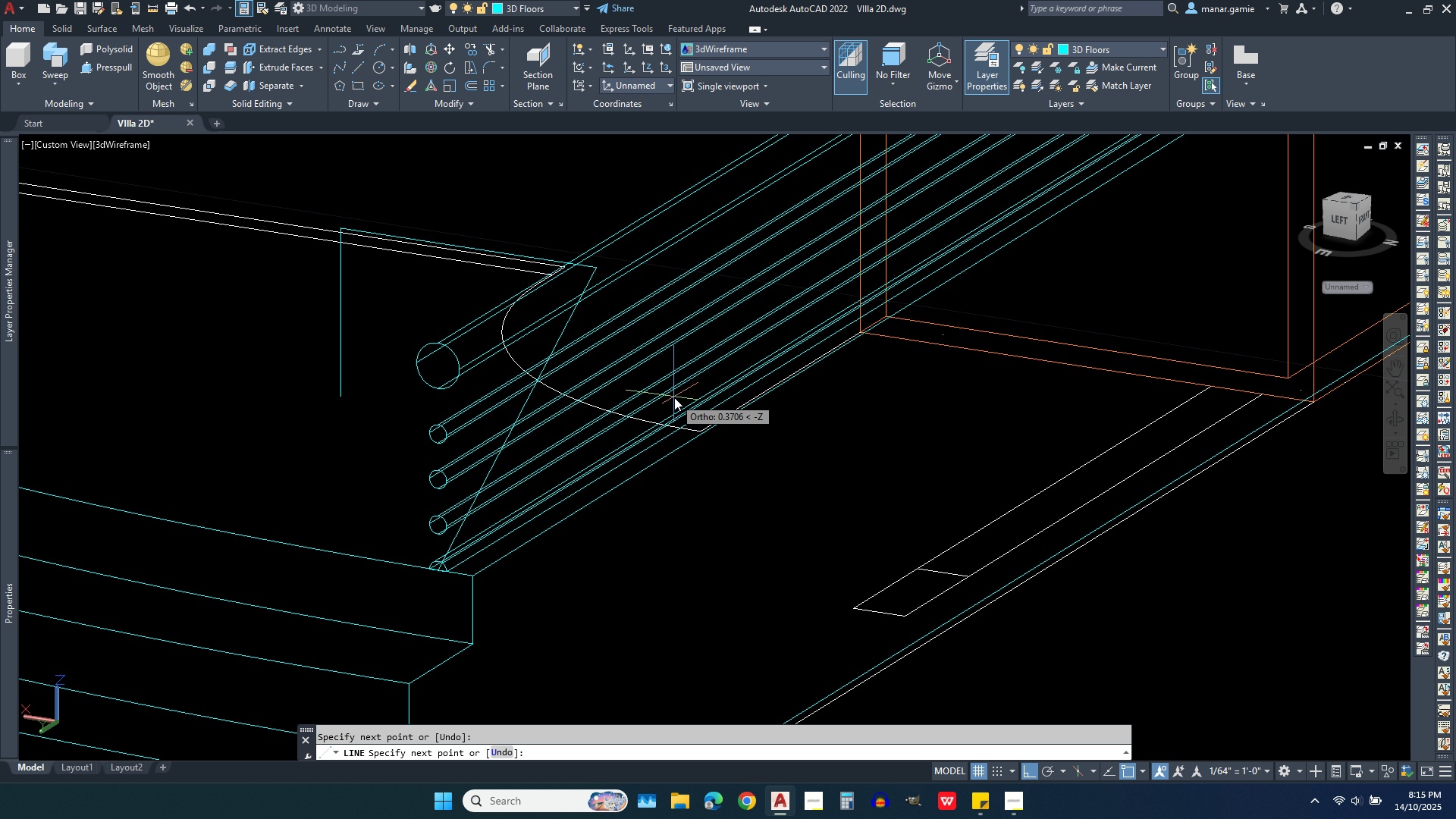 
key(Escape)
 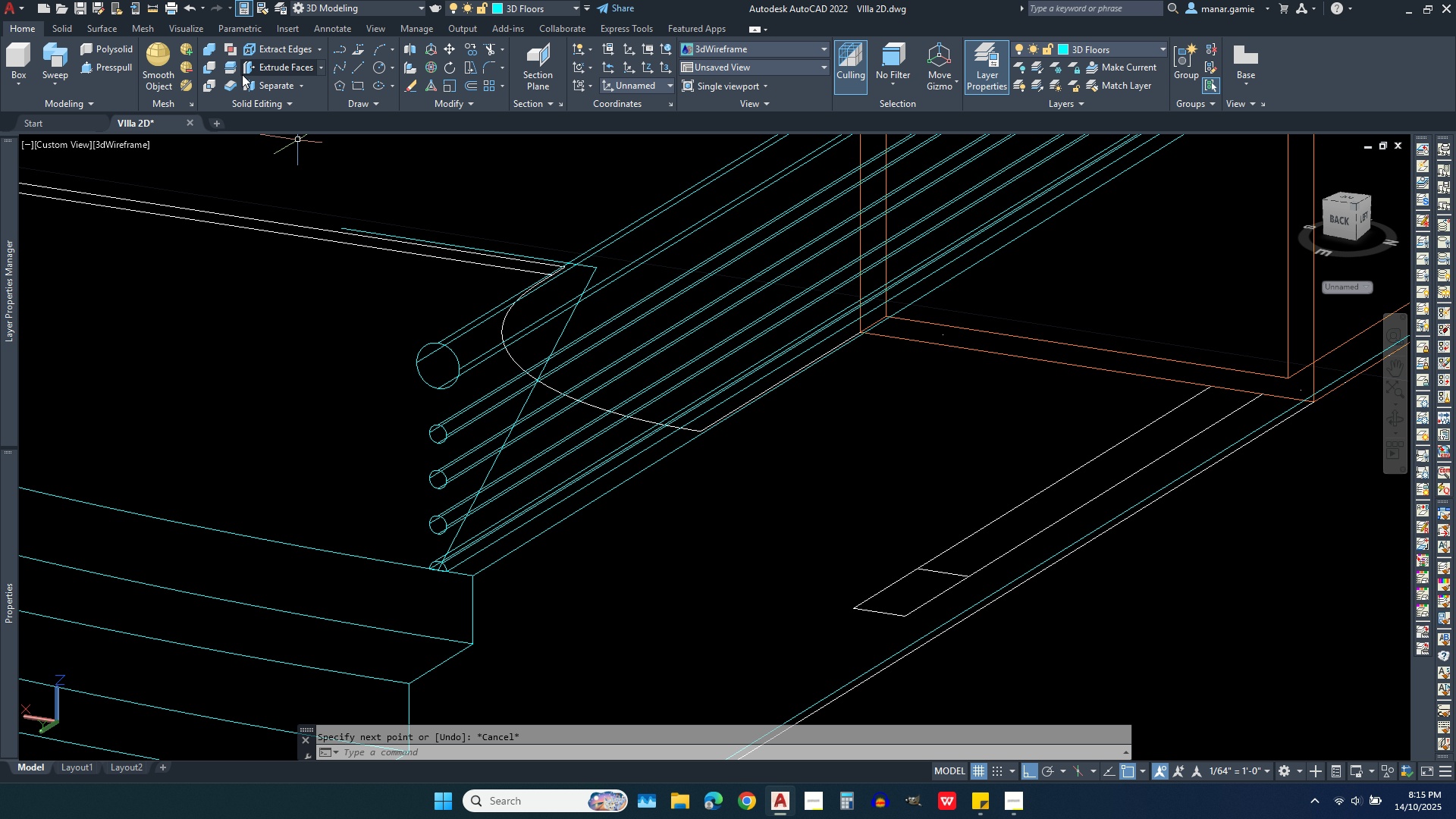 
left_click([231, 66])
 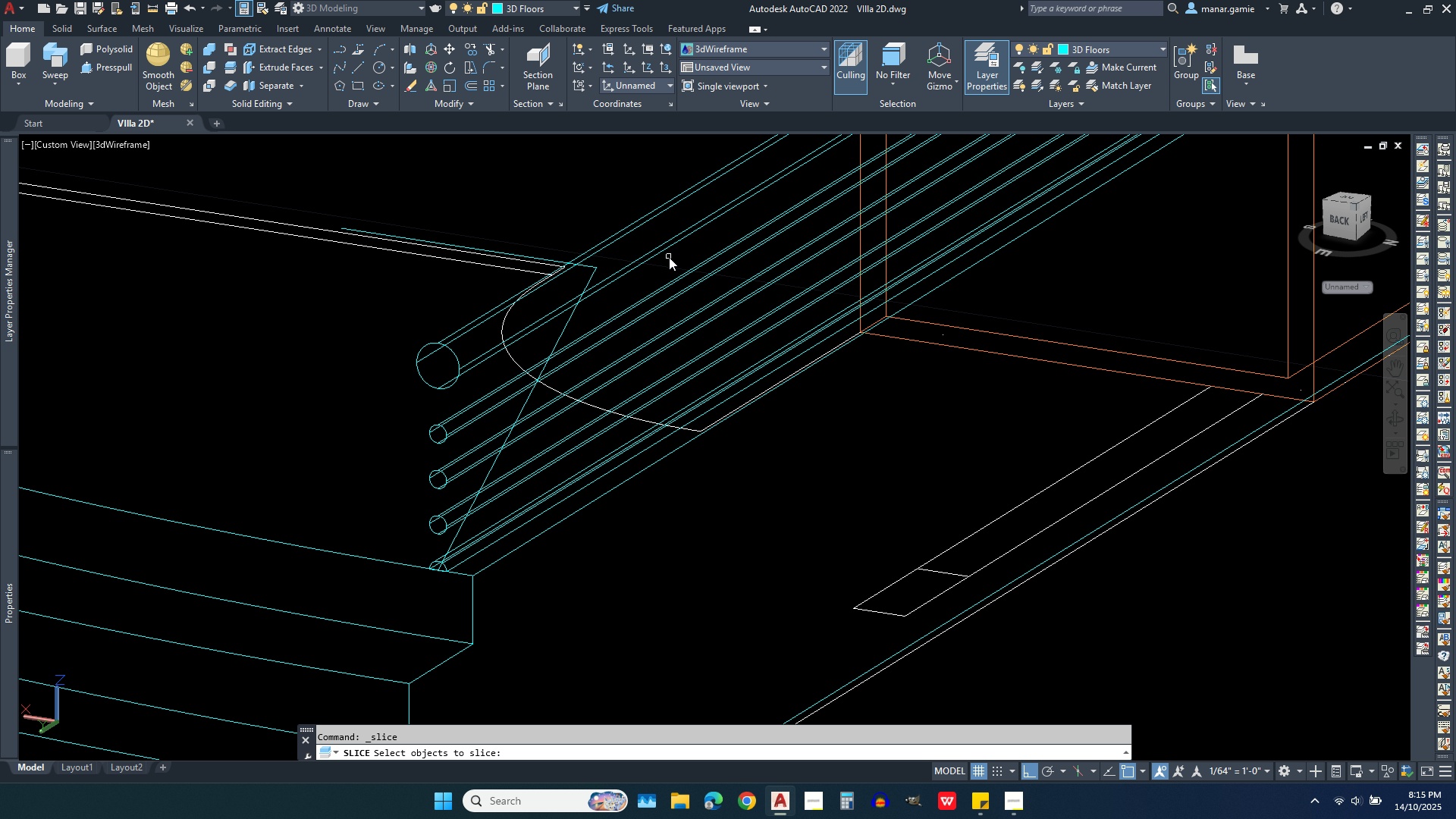 
left_click([656, 231])
 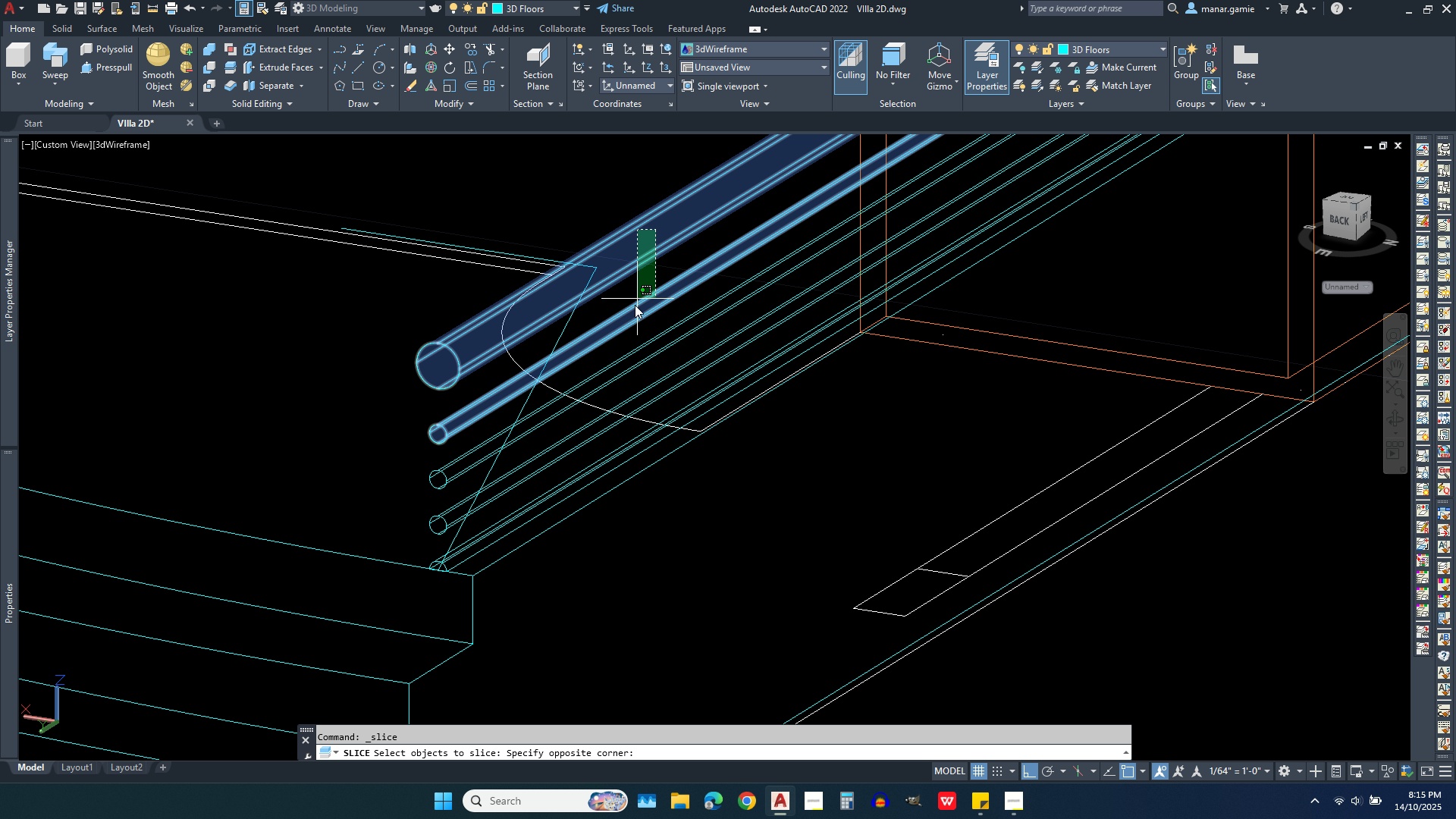 
left_click([635, 331])
 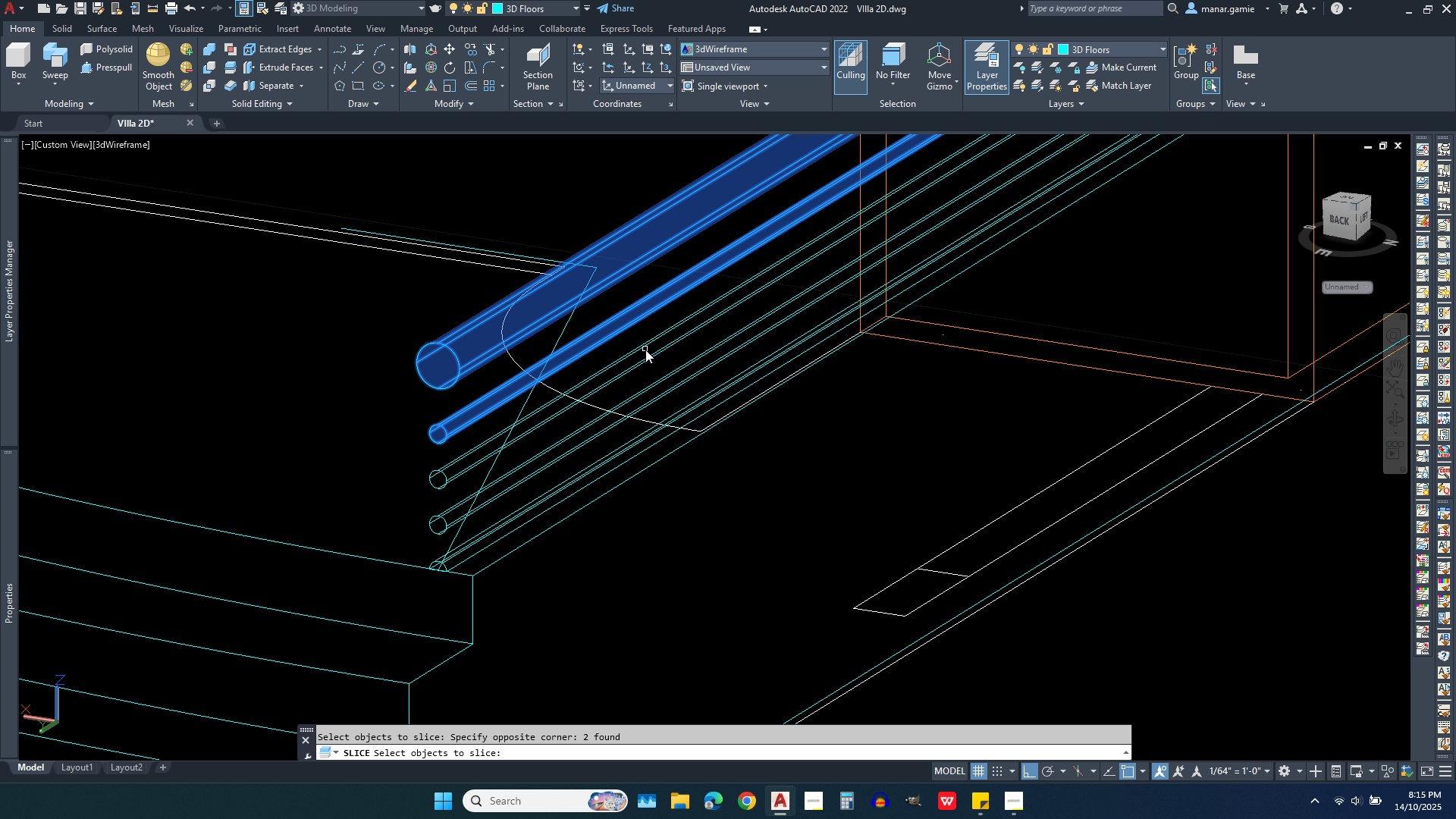 
left_click([648, 353])
 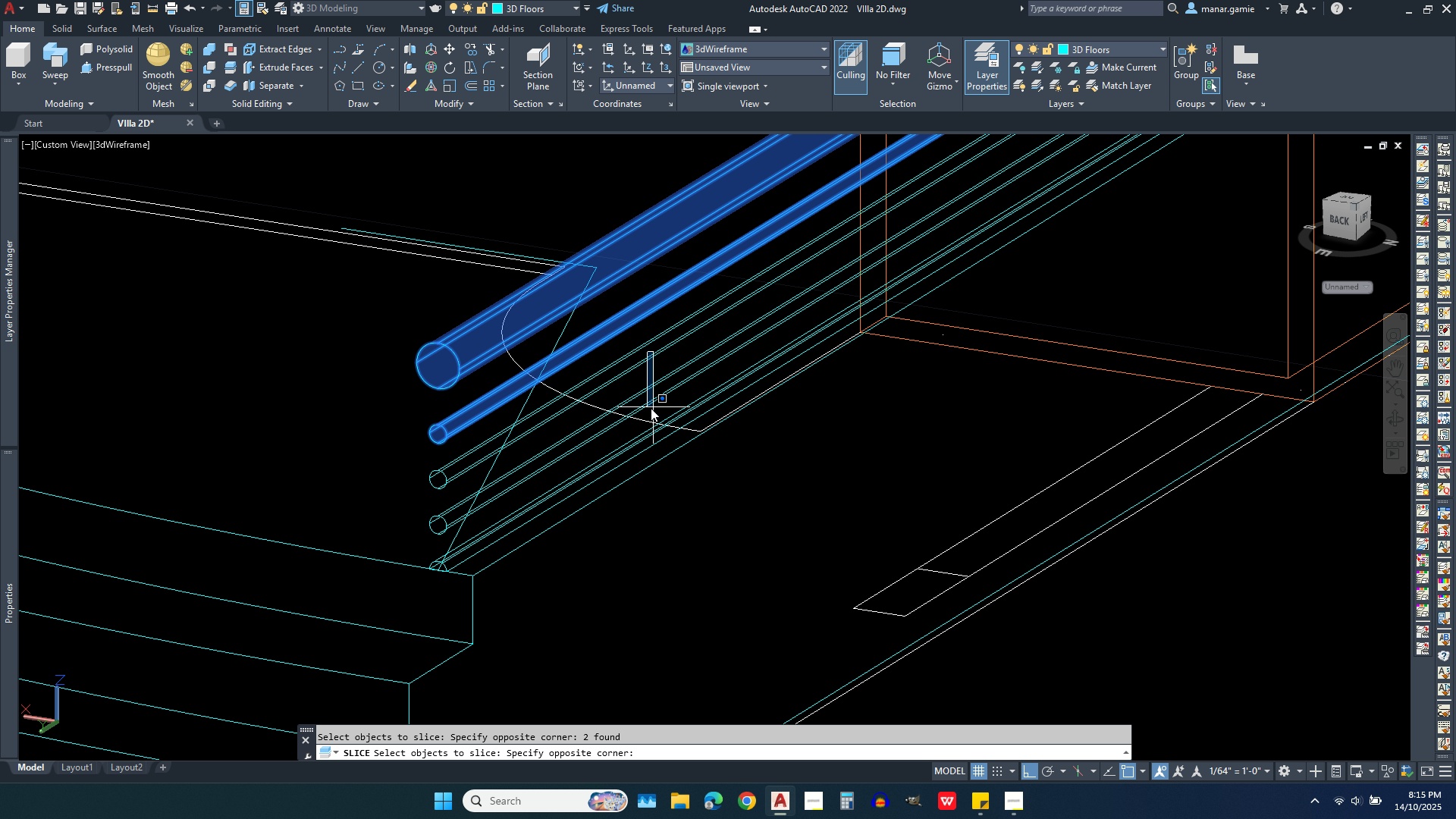 
left_click([640, 408])
 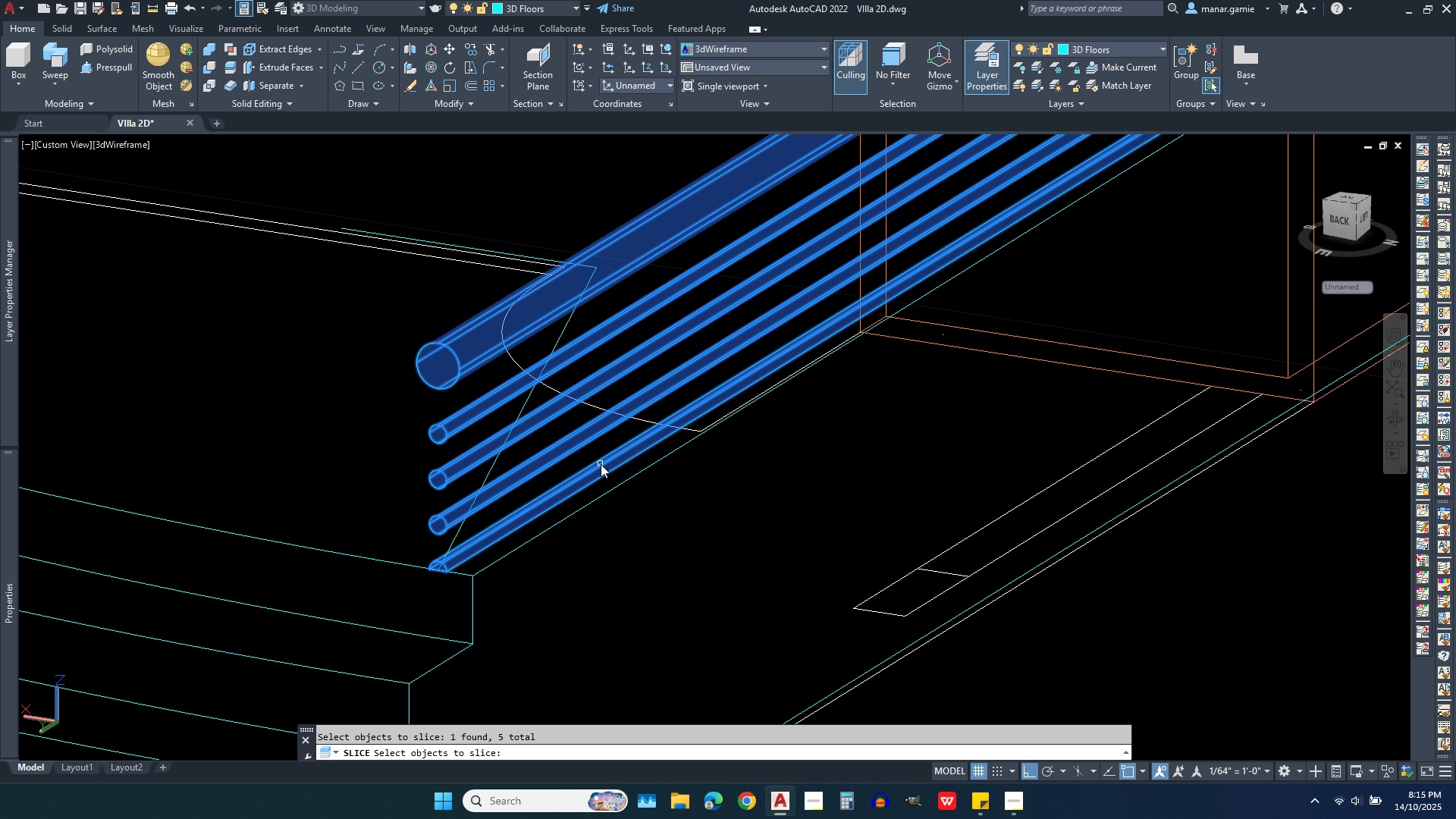 
left_click([601, 464])
 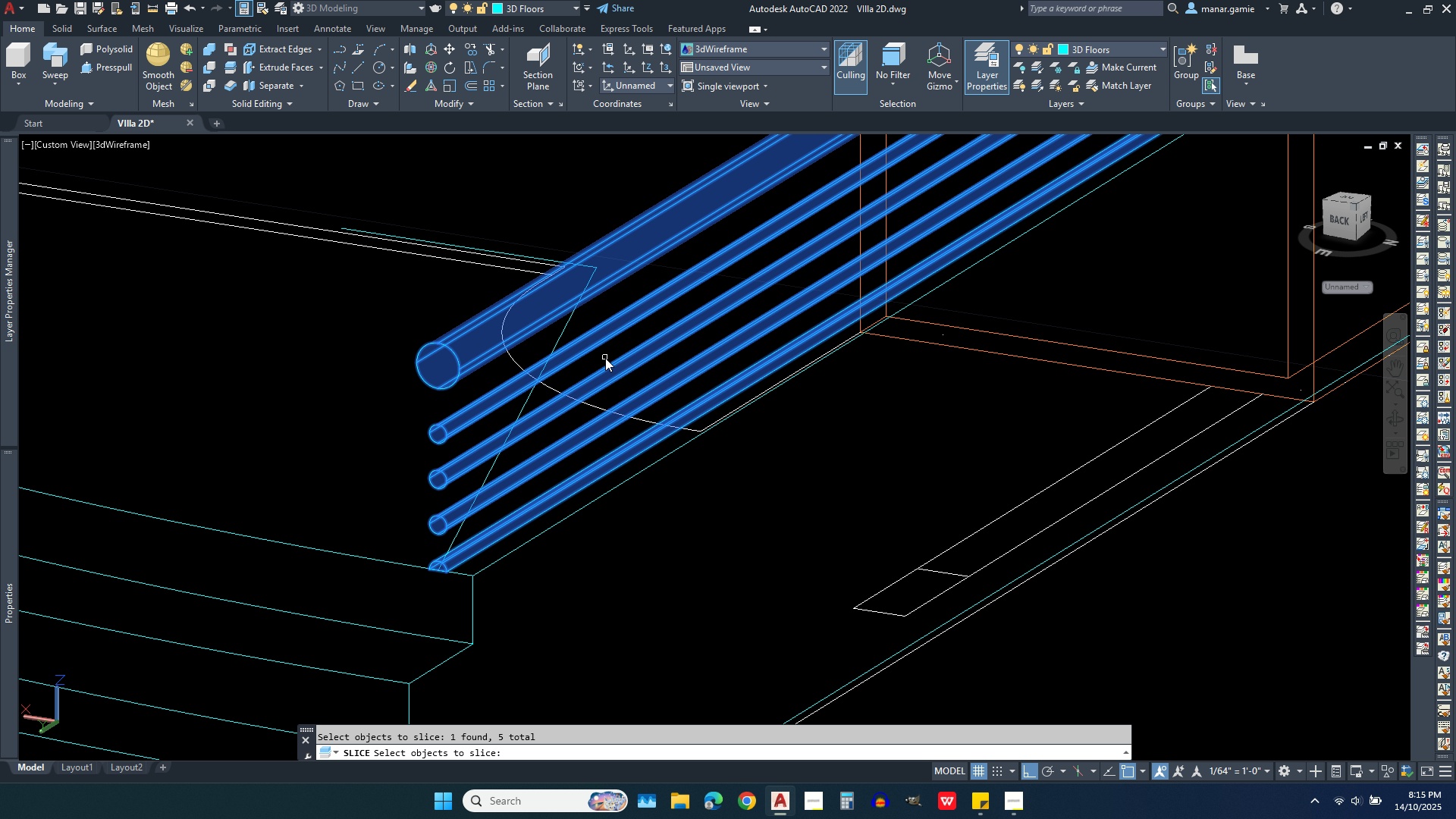 
right_click([605, 358])
 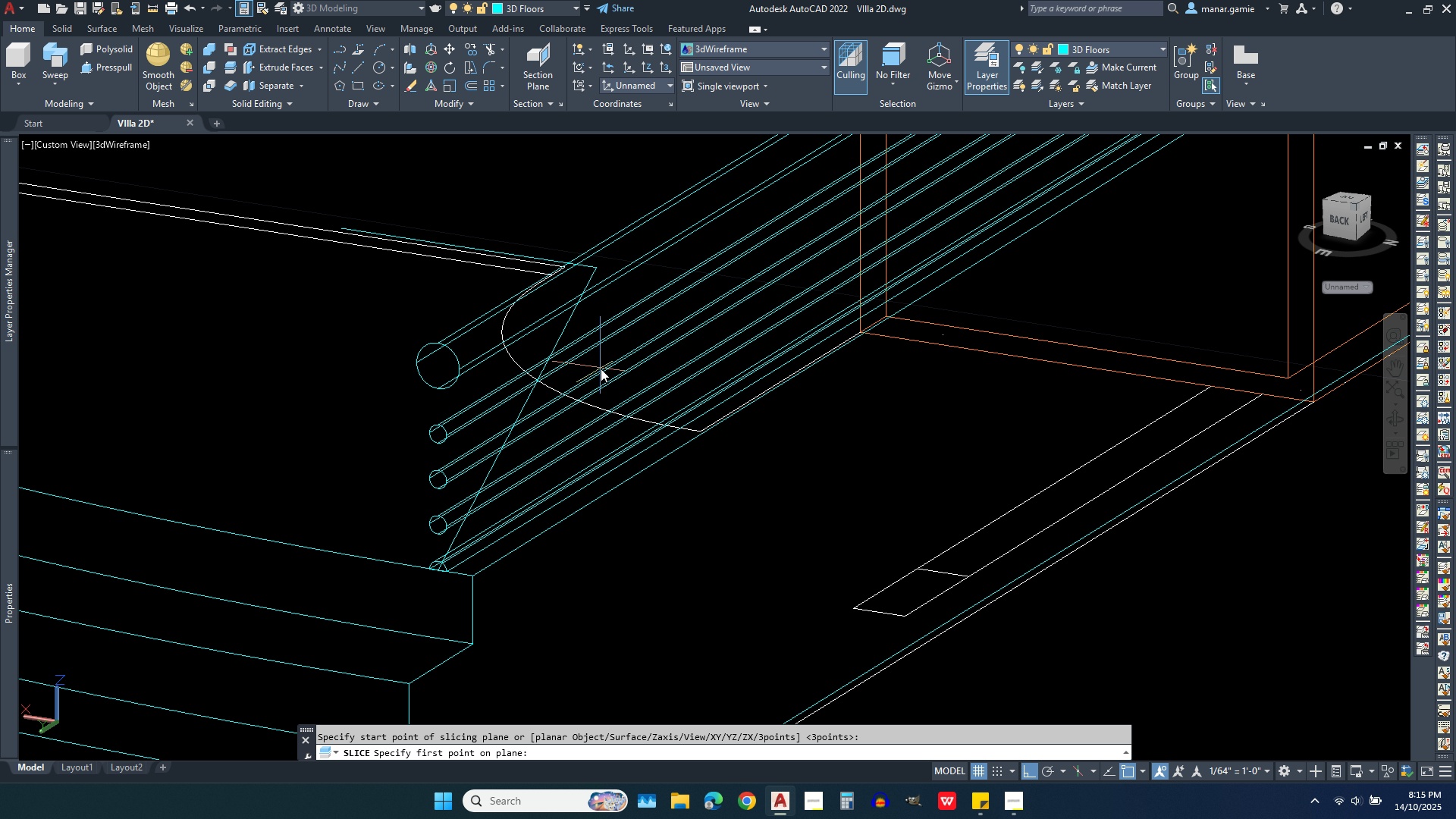 
right_click([601, 369])
 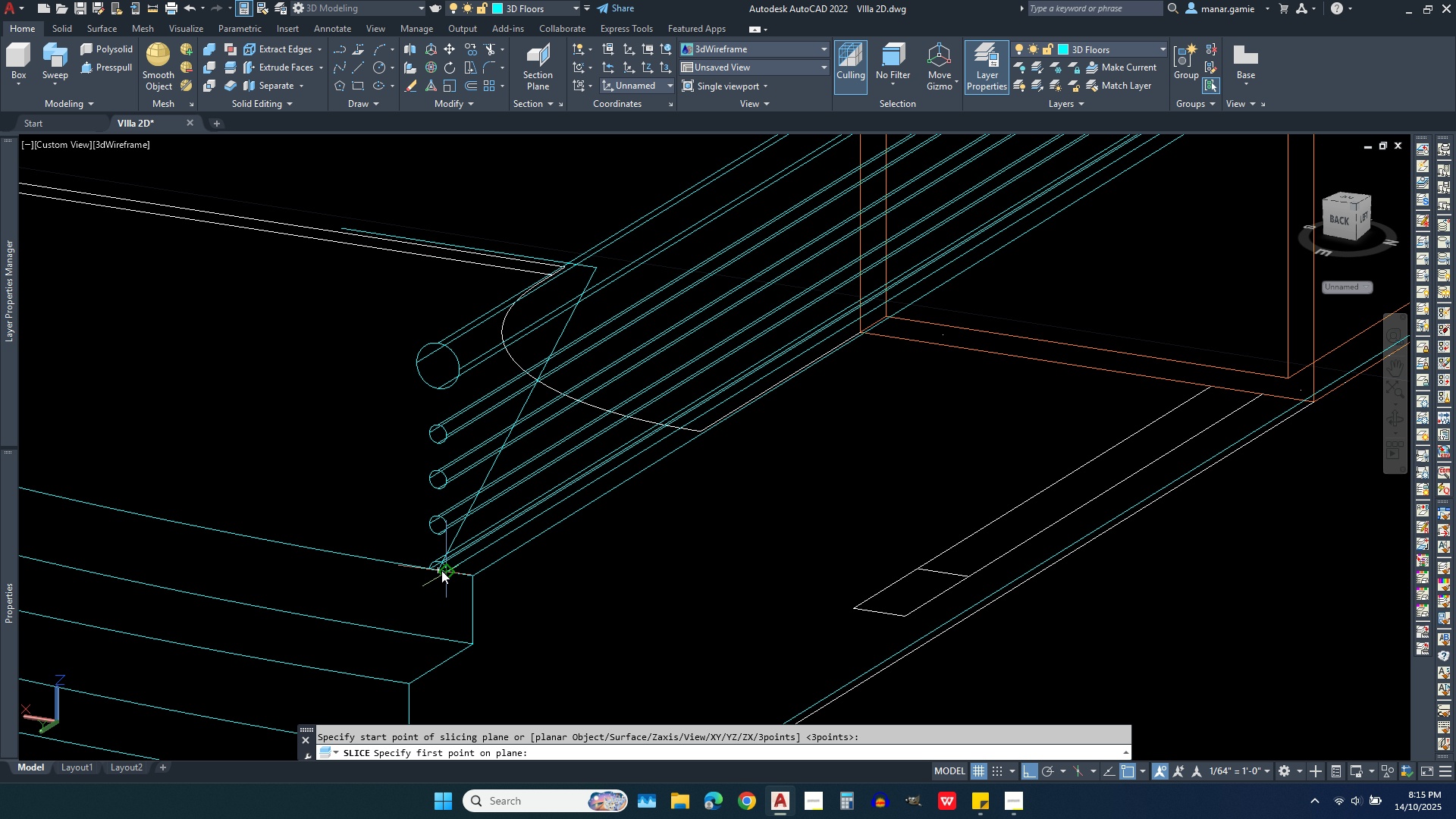 
left_click([438, 568])
 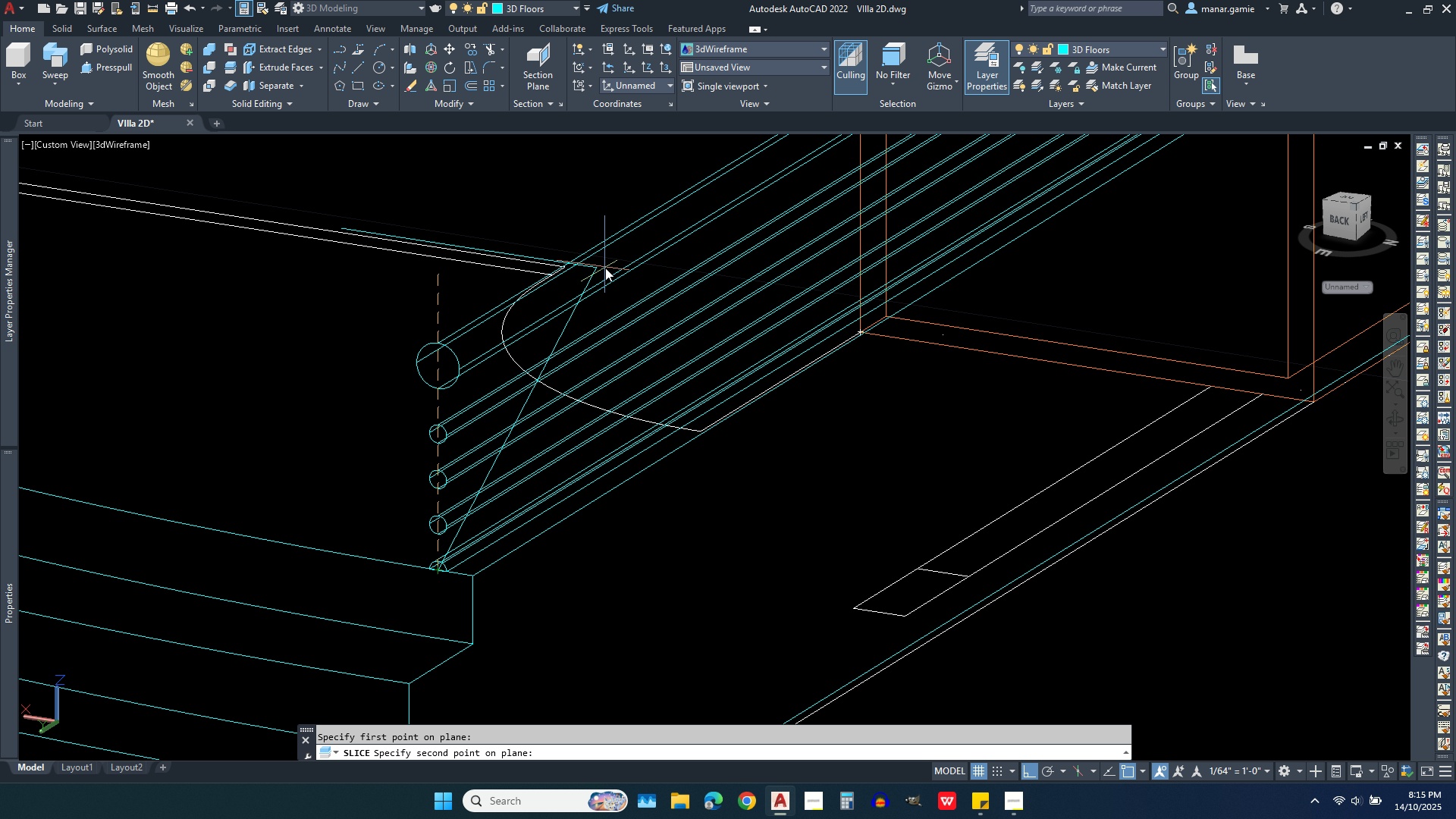 
left_click([598, 262])
 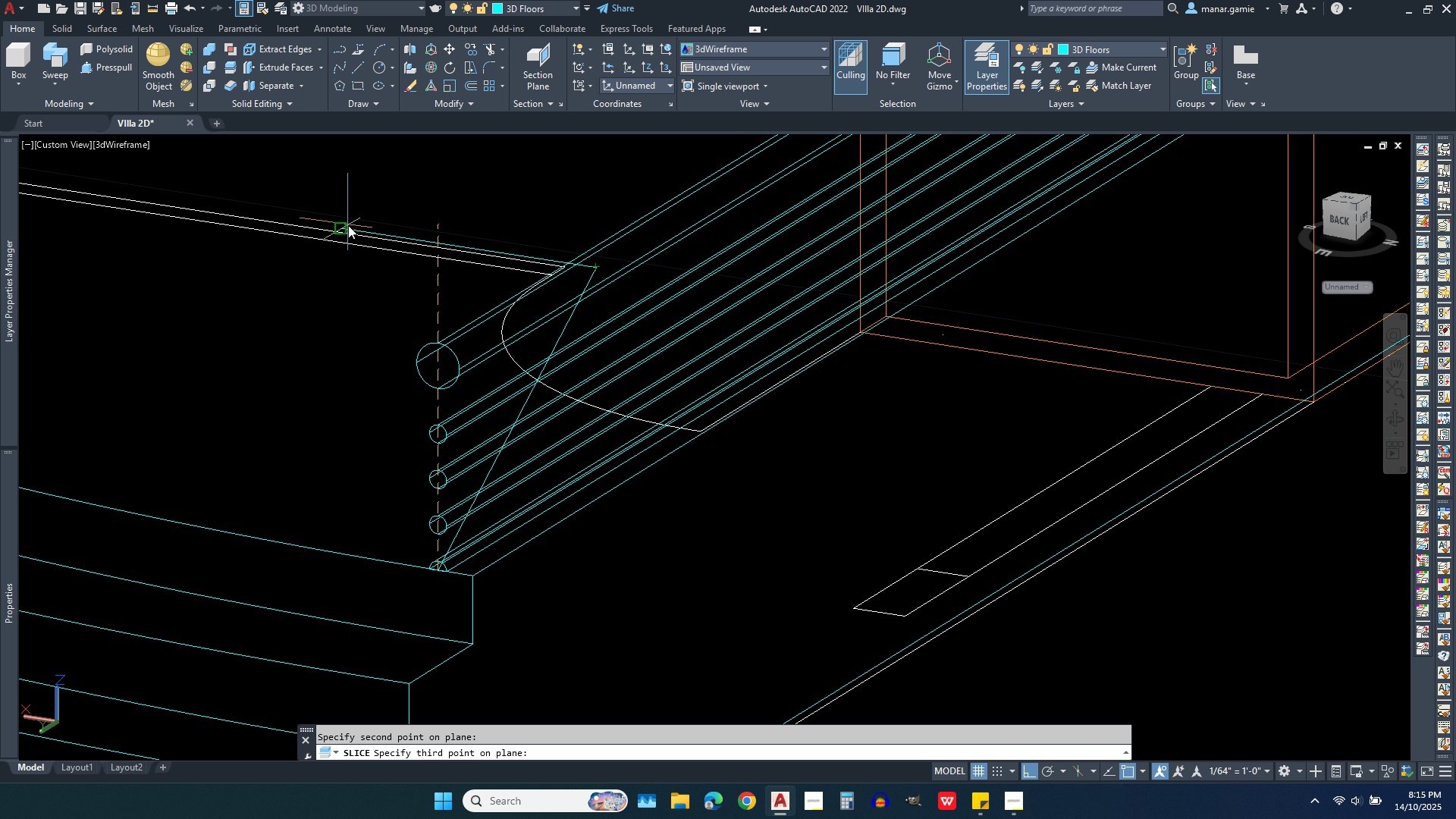 
left_click([346, 228])
 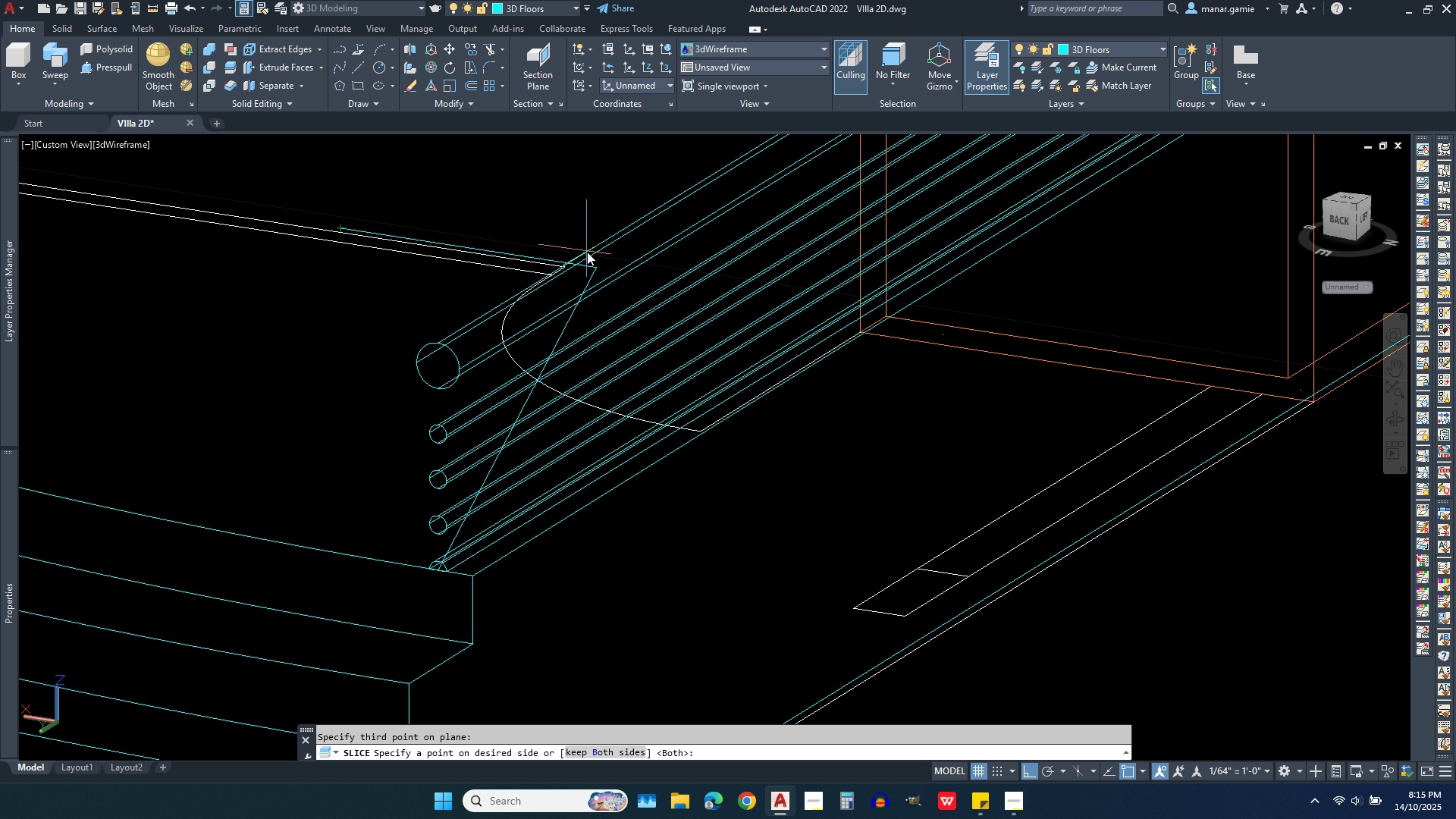 
wait(5.25)
 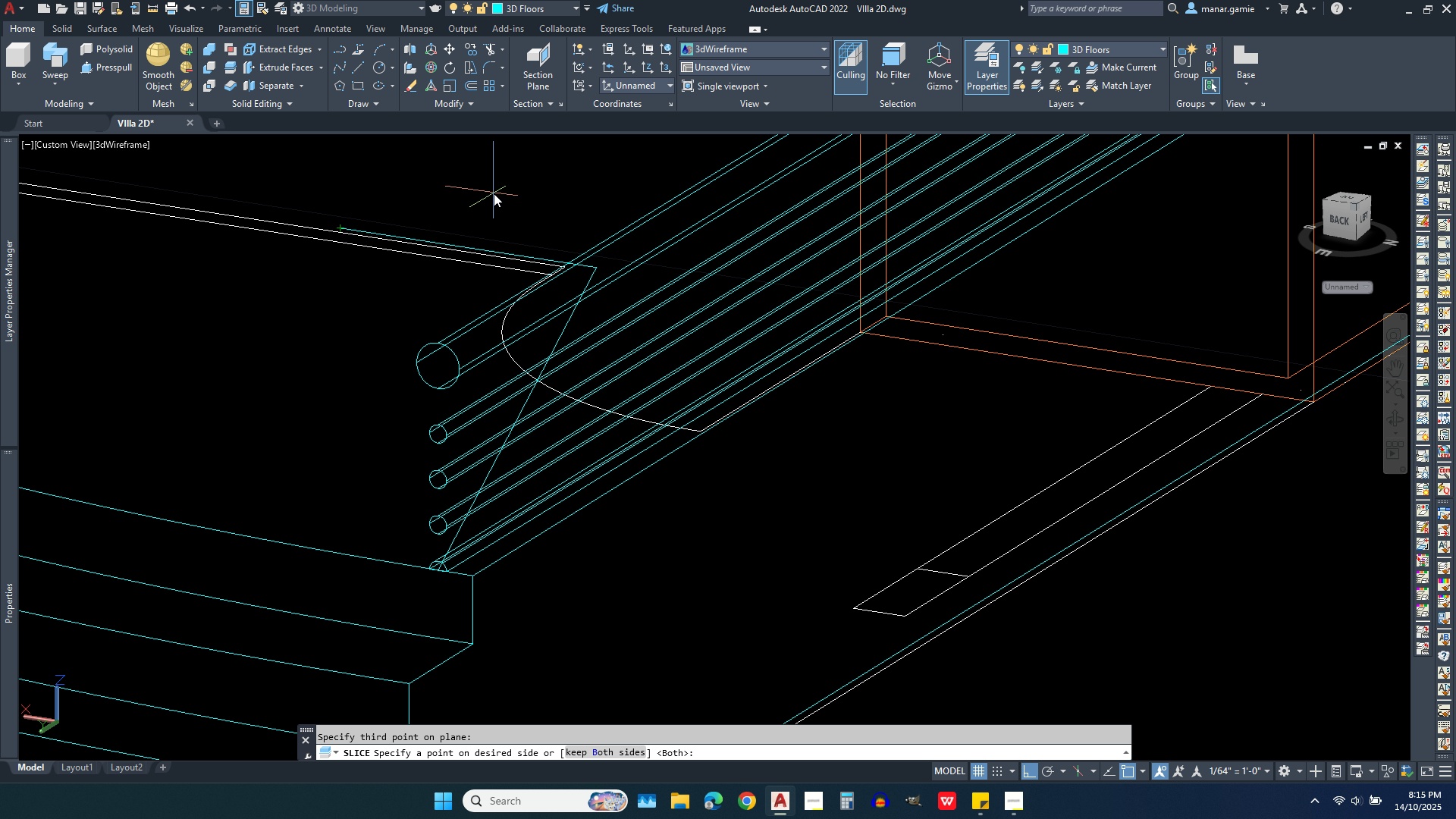 
left_click([653, 228])
 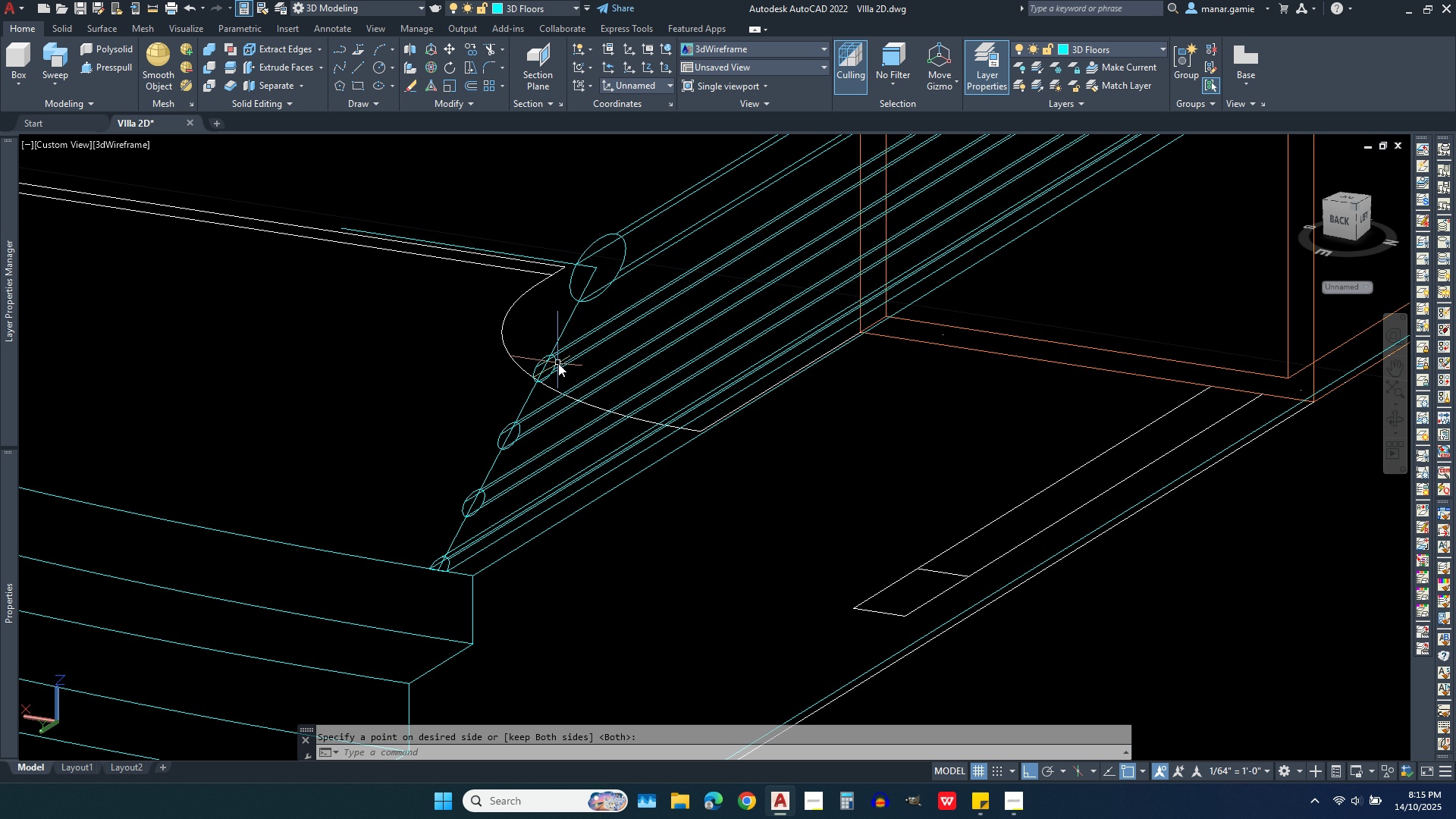 
scroll: coordinate [672, 276], scroll_direction: down, amount: 1.0
 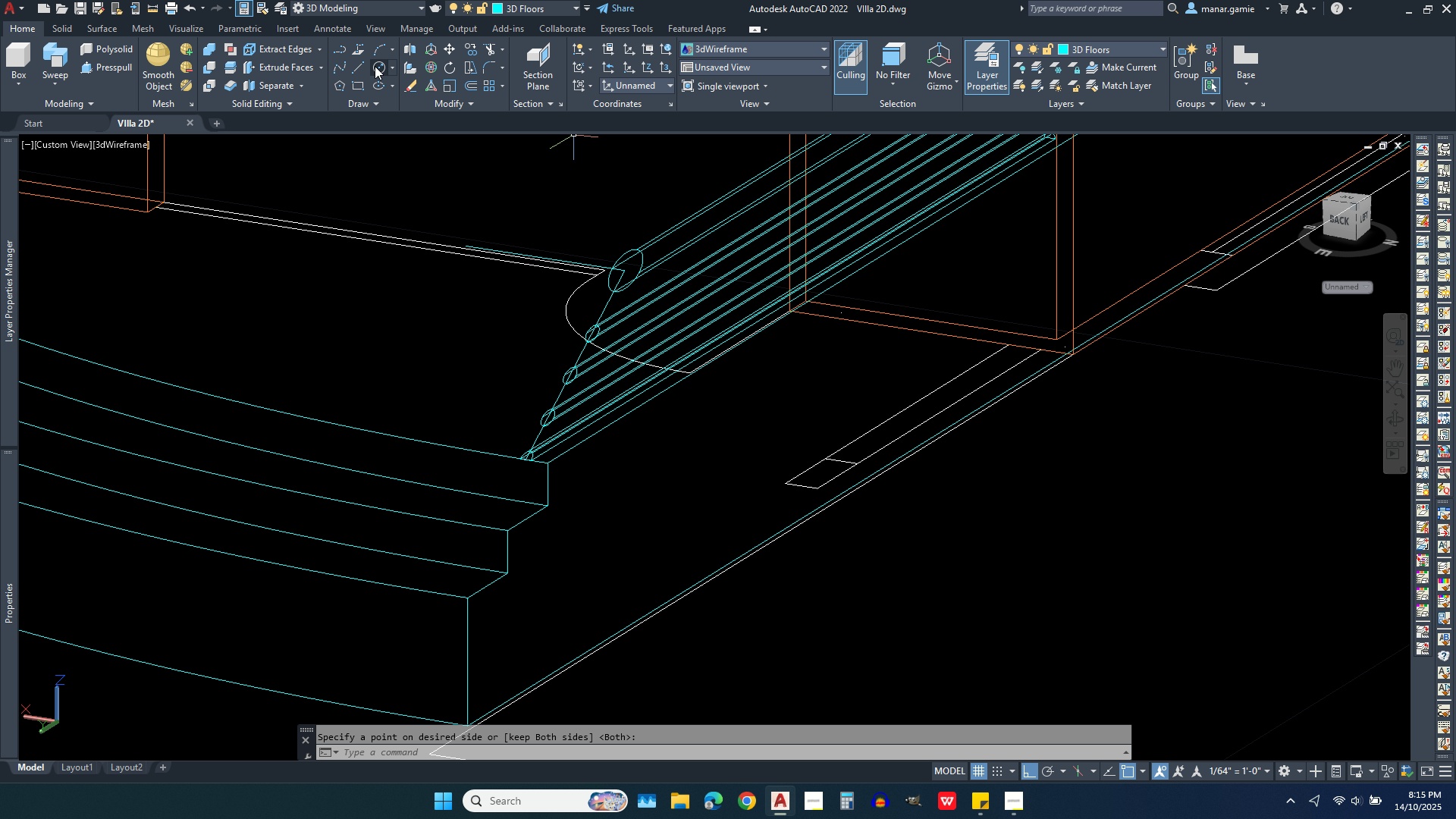 
scroll: coordinate [624, 243], scroll_direction: up, amount: 3.0
 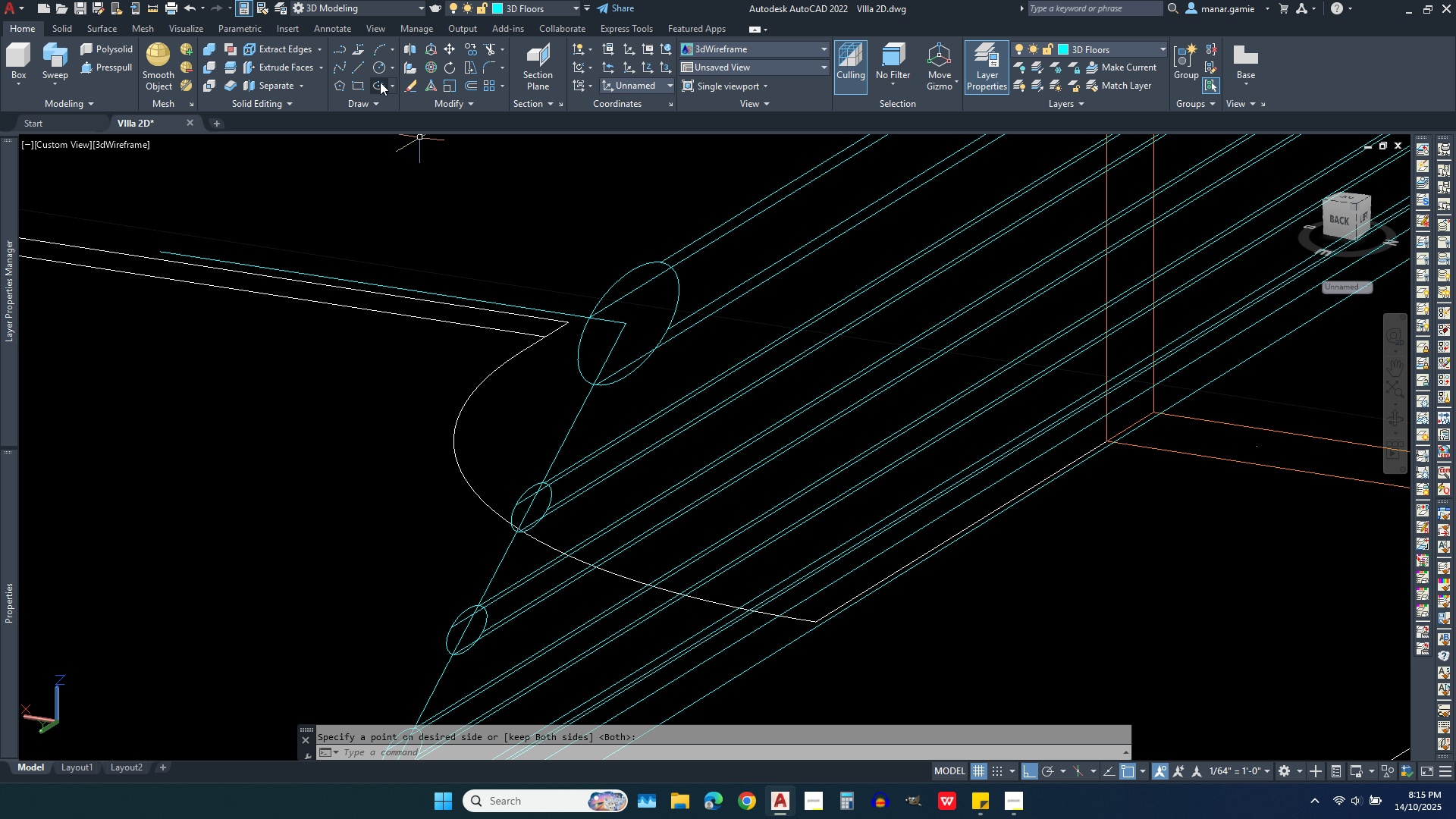 
left_click([382, 66])
 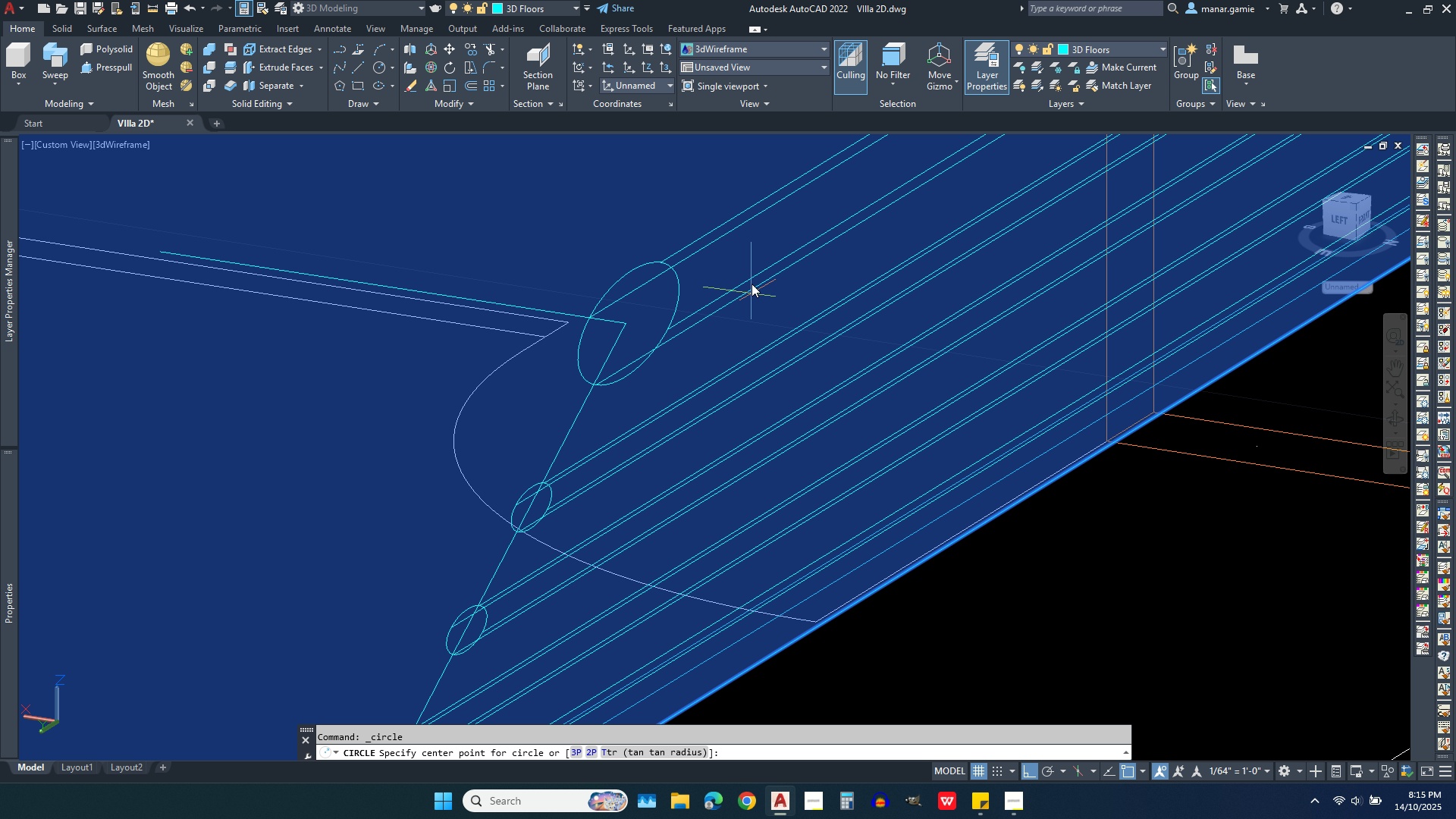 
scroll: coordinate [855, 406], scroll_direction: down, amount: 3.0
 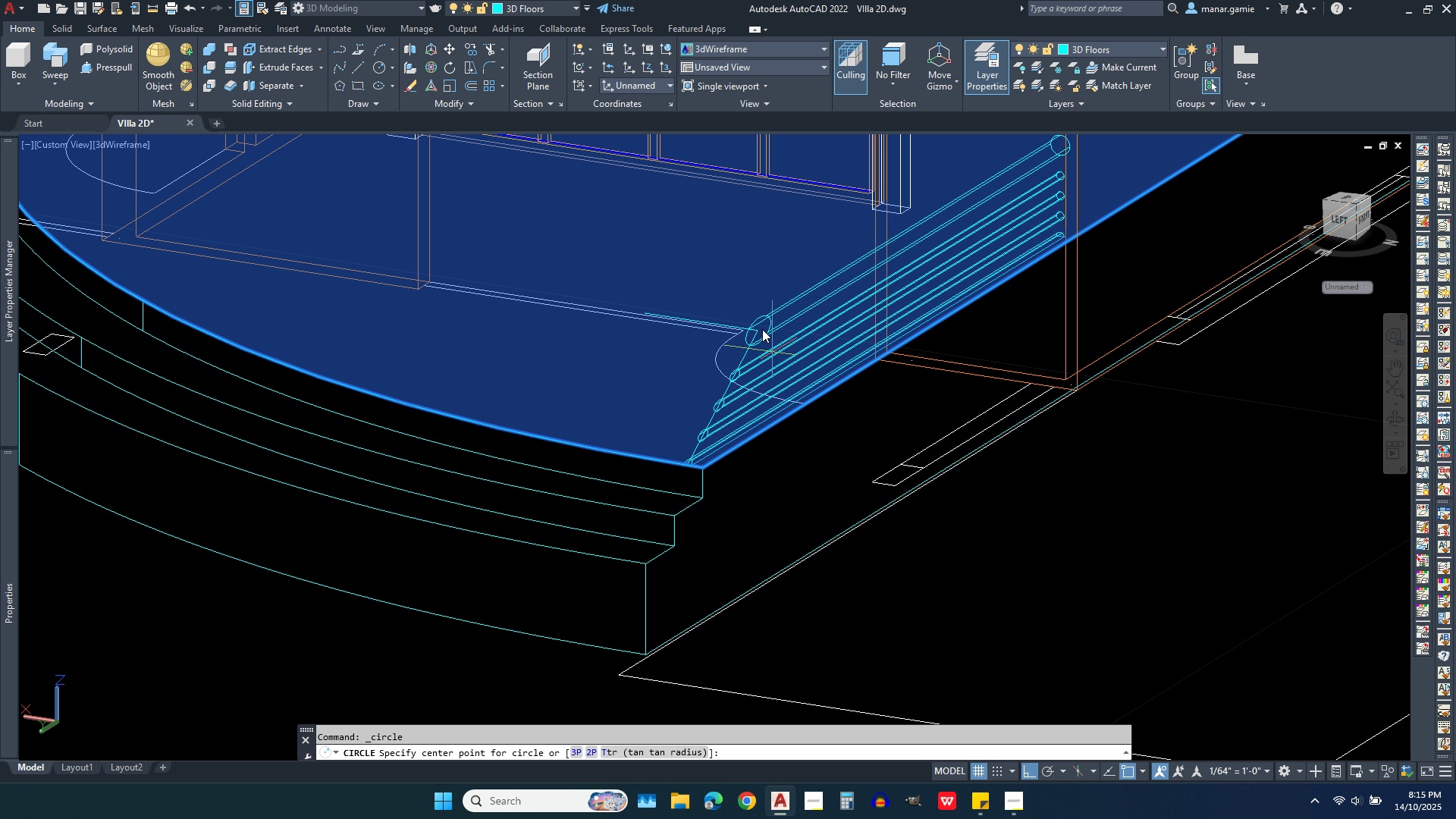 
scroll: coordinate [757, 315], scroll_direction: up, amount: 3.0
 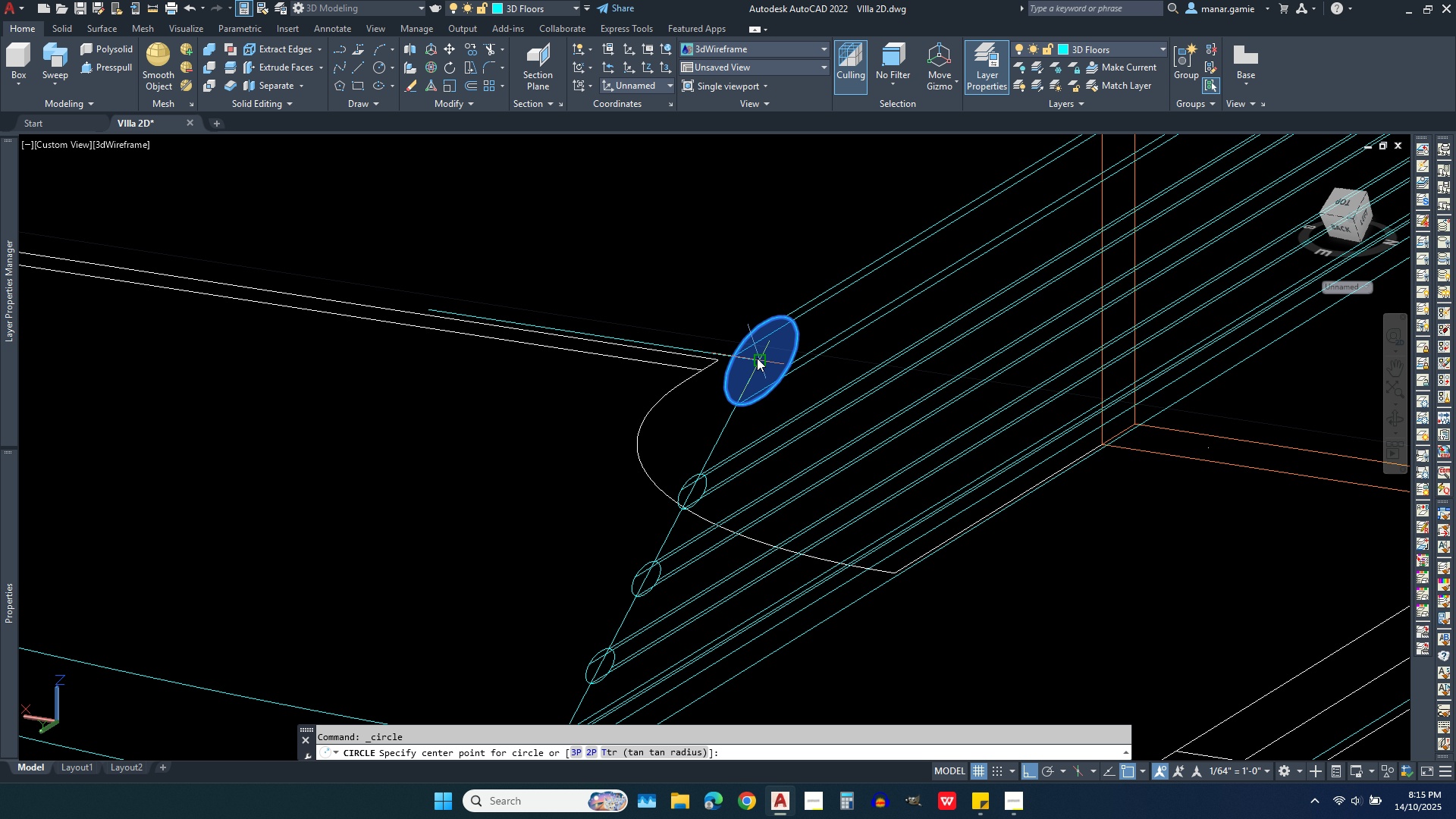 
left_click([757, 358])
 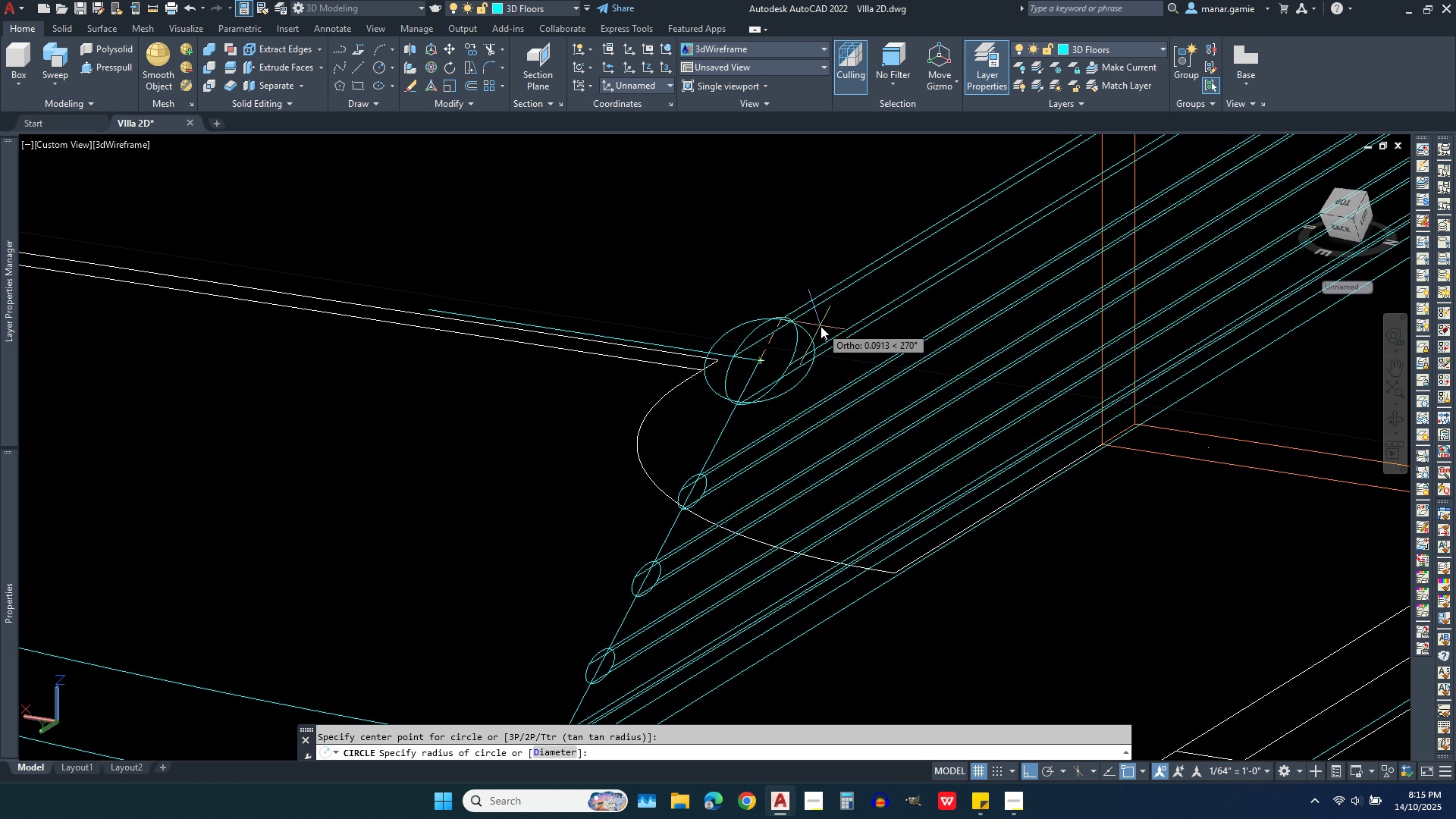 
key(Period)
 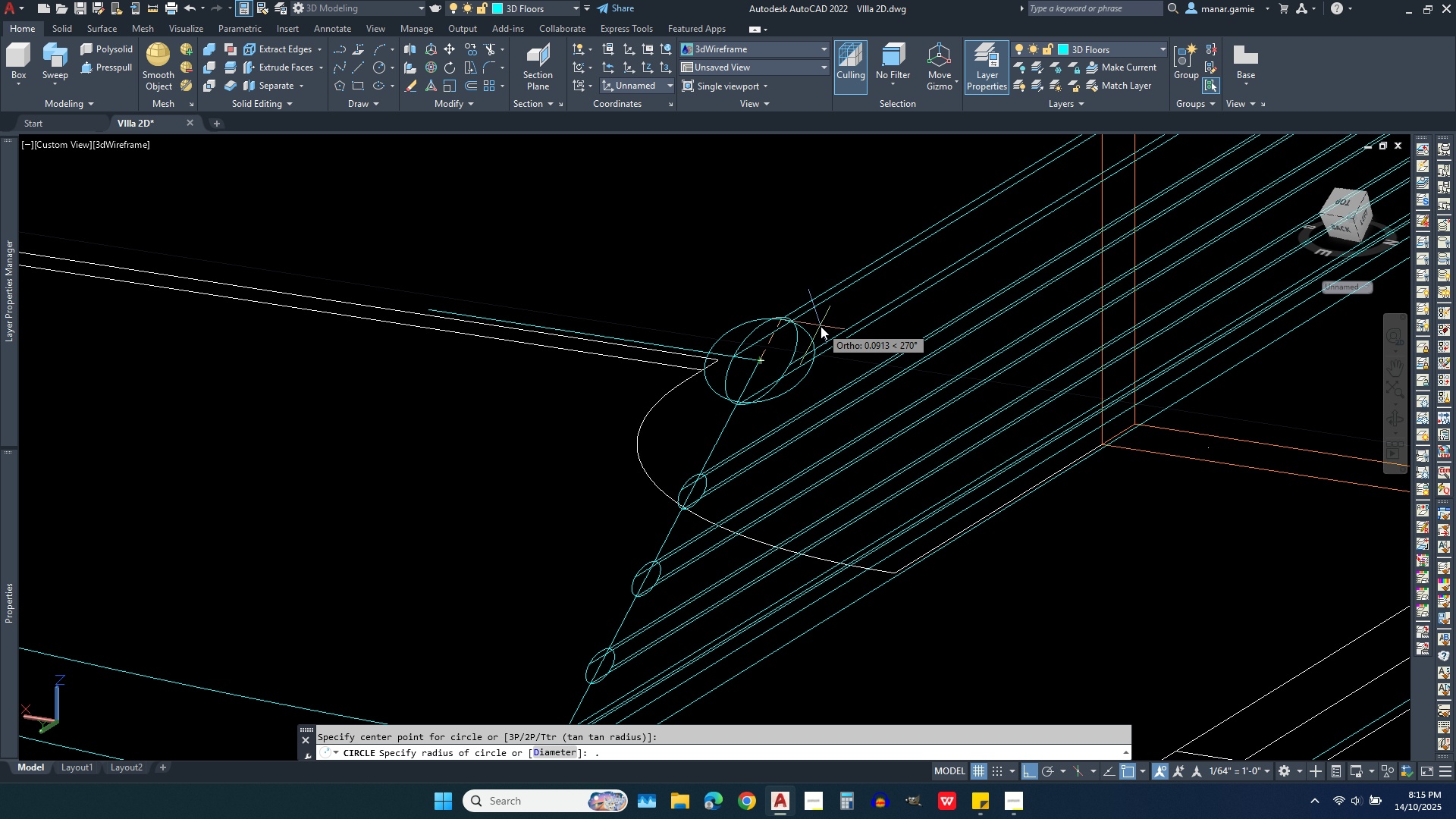 
key(0)
 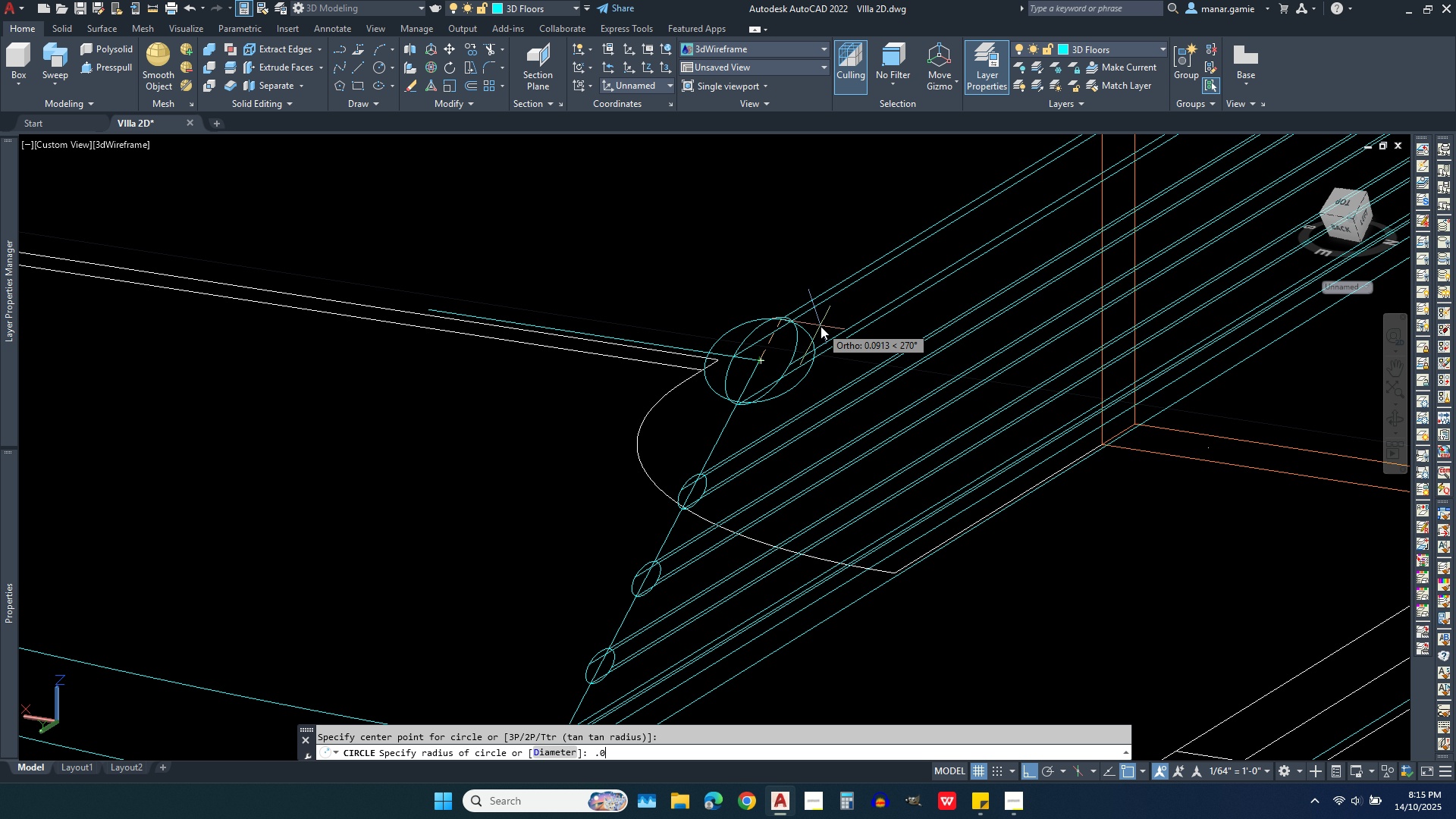 
key(5)
 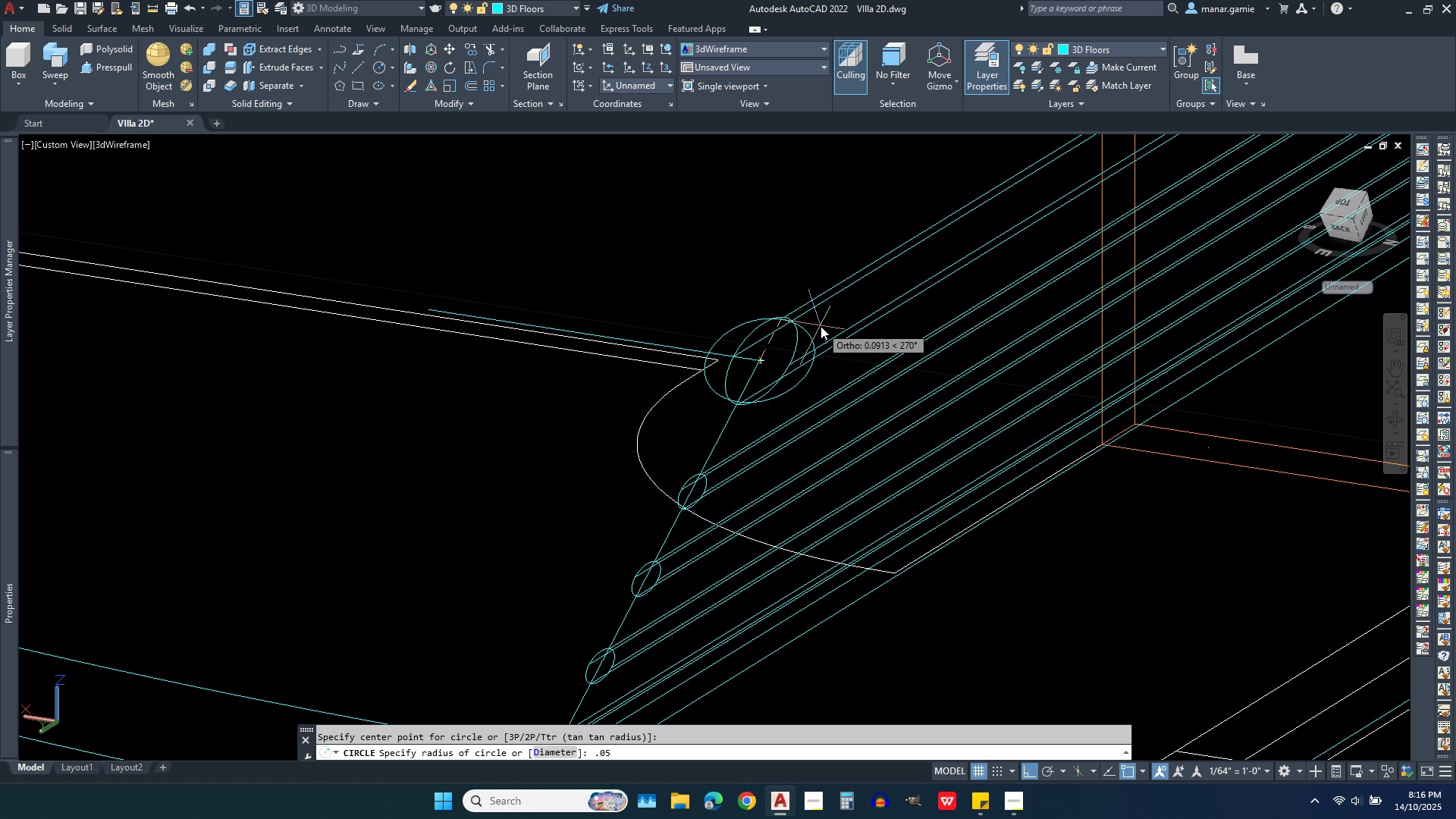 
key(Enter)
 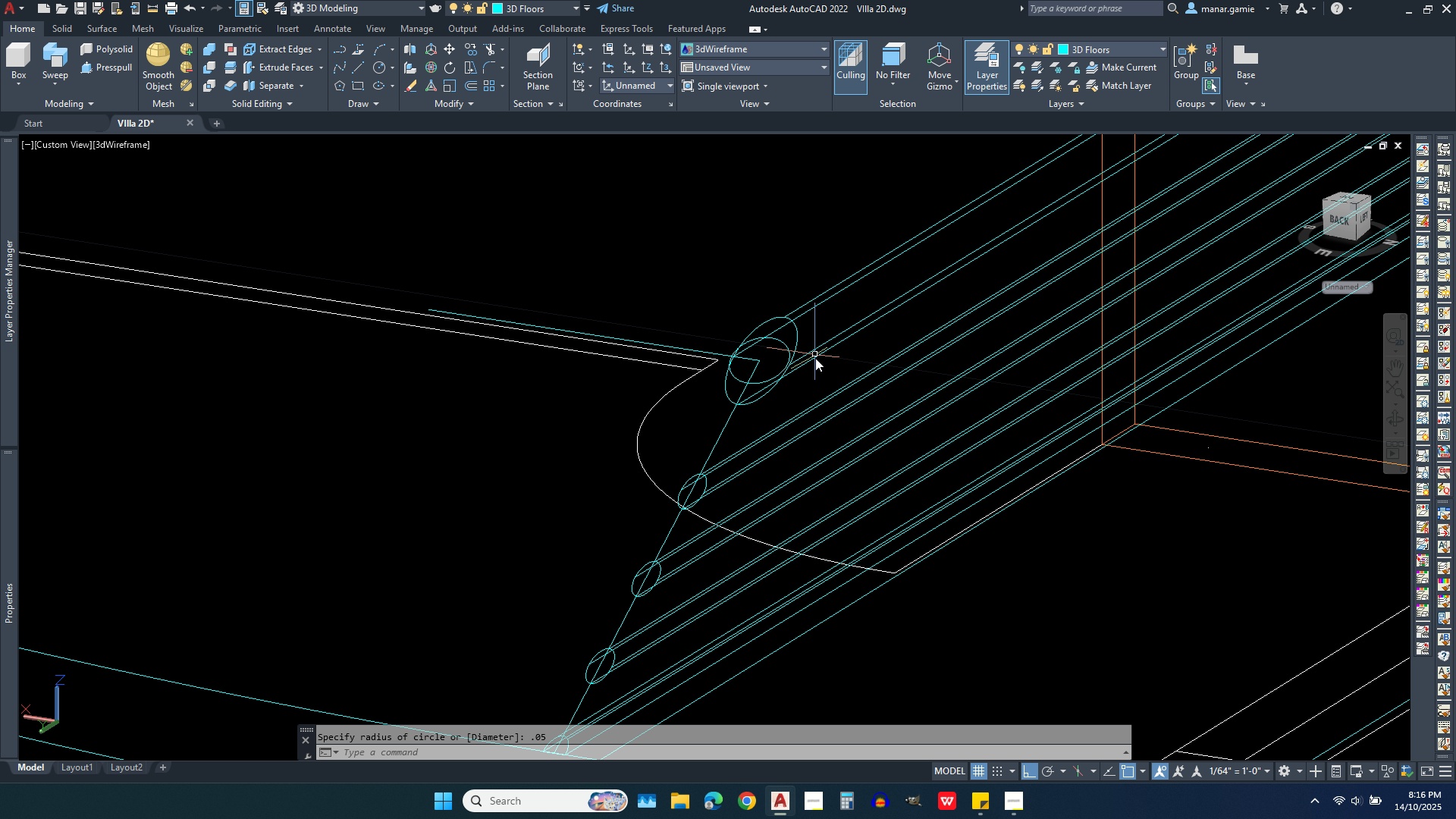 
scroll: coordinate [813, 379], scroll_direction: up, amount: 3.0
 